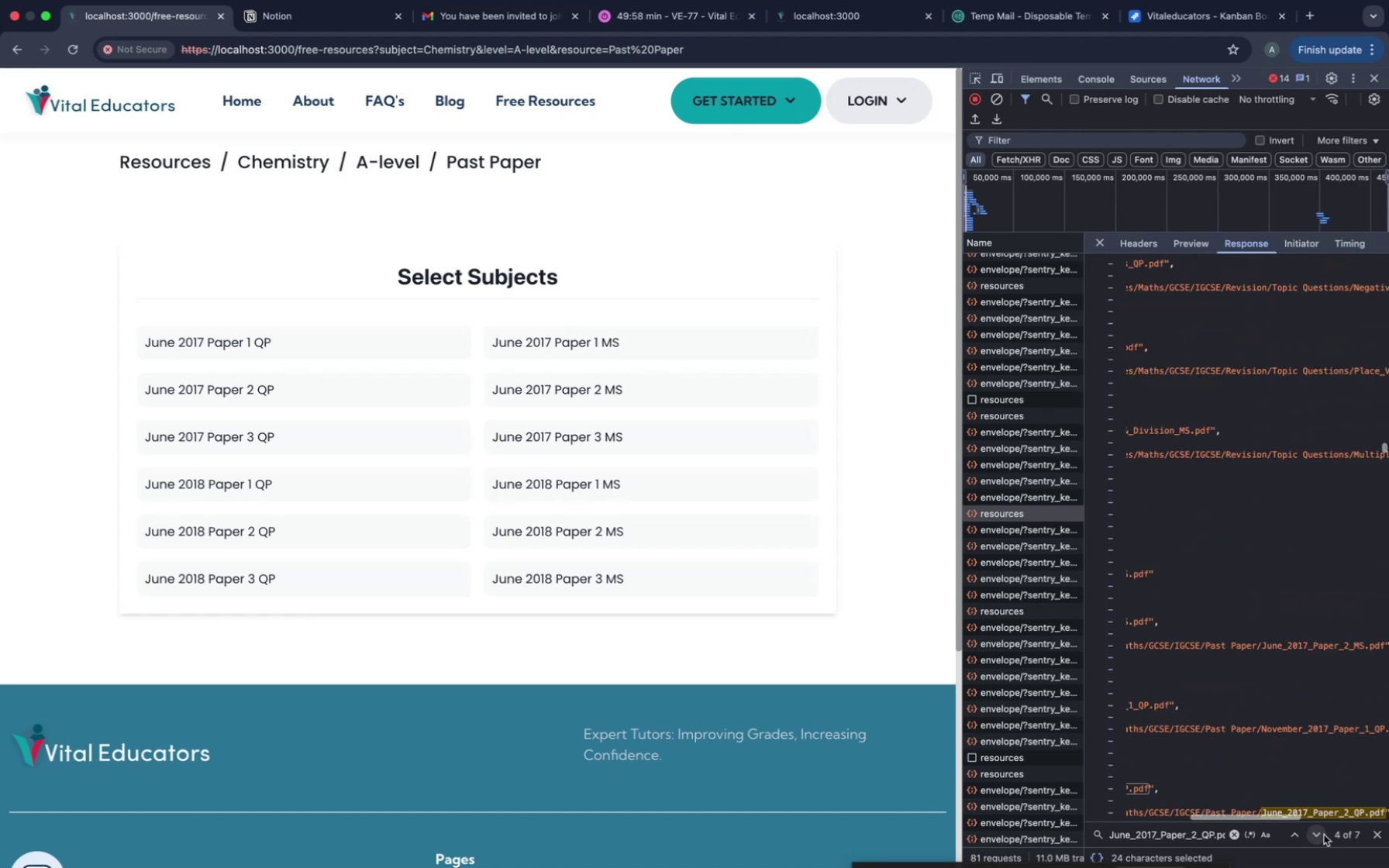 
left_click([1324, 835])
 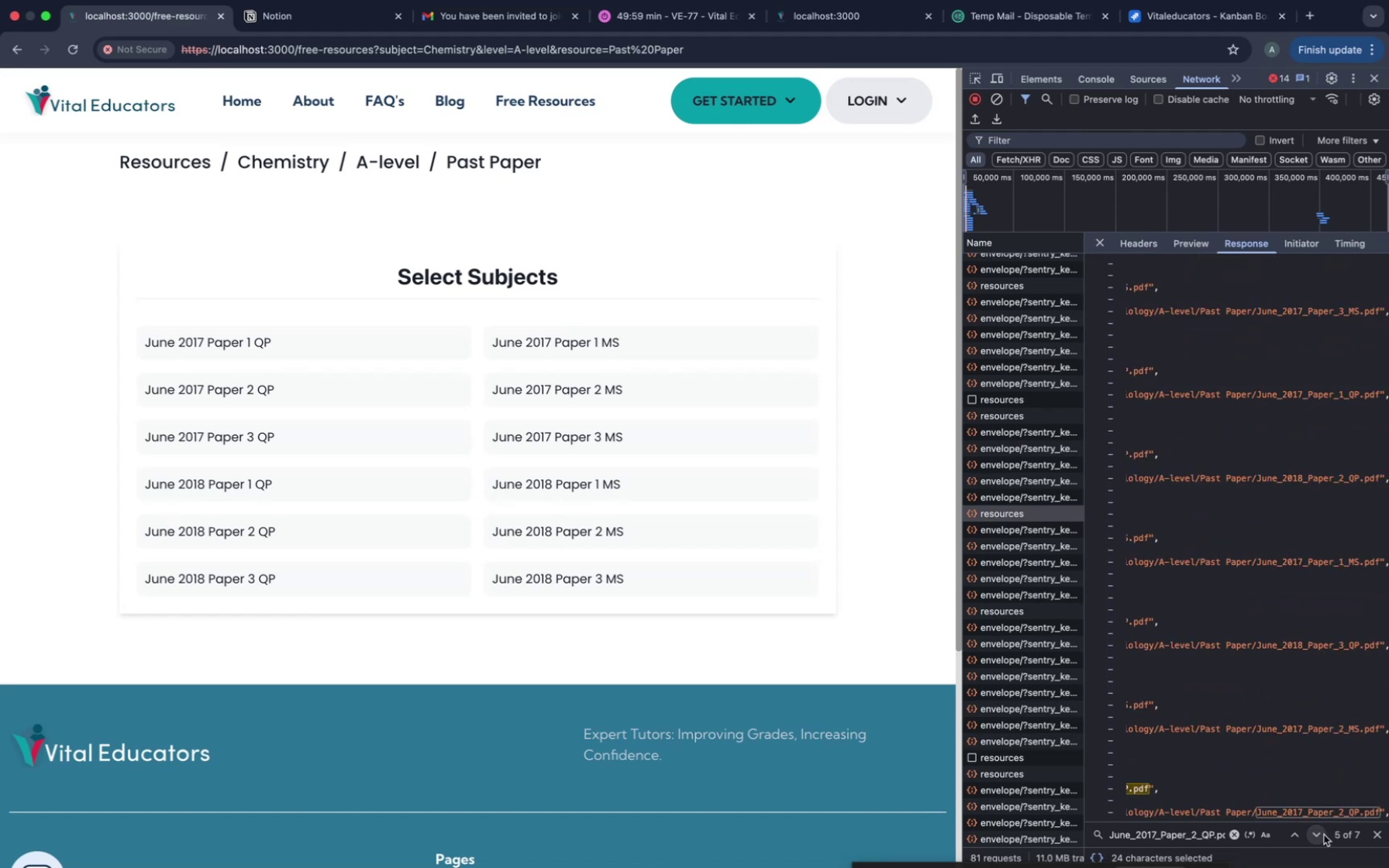 
left_click([1324, 835])
 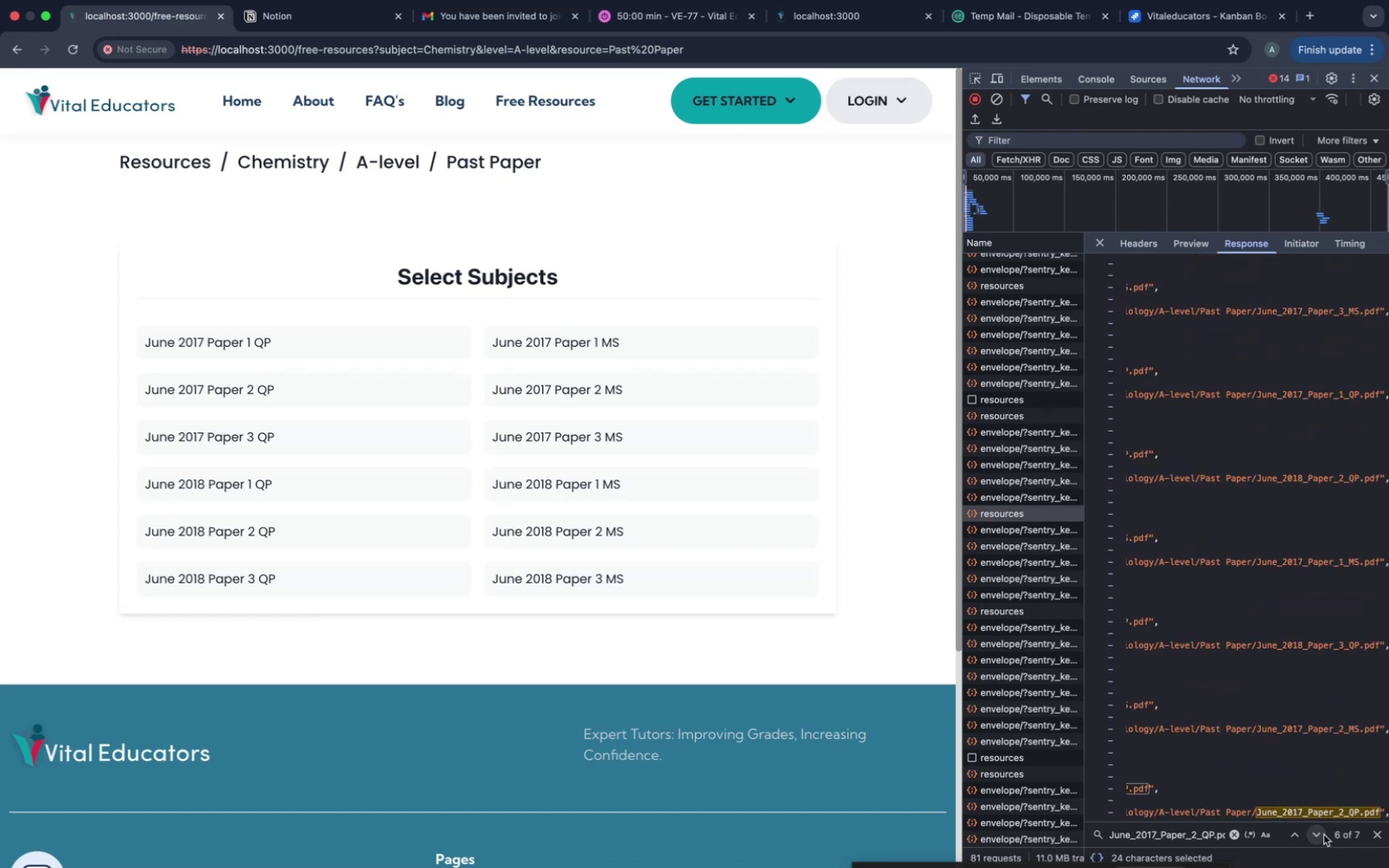 
left_click([1324, 835])
 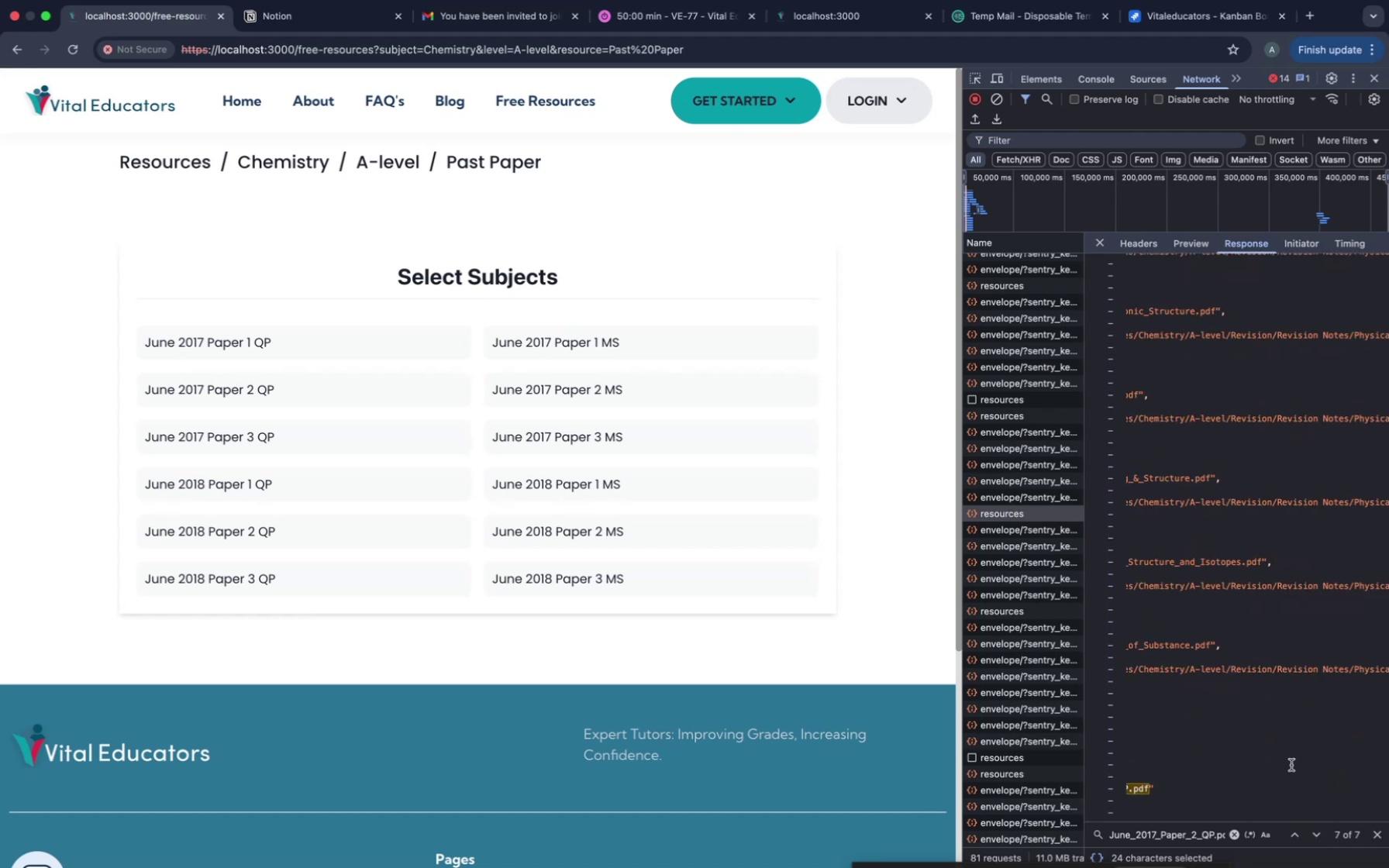 
scroll: coordinate [1291, 760], scroll_direction: up, amount: 36.0
 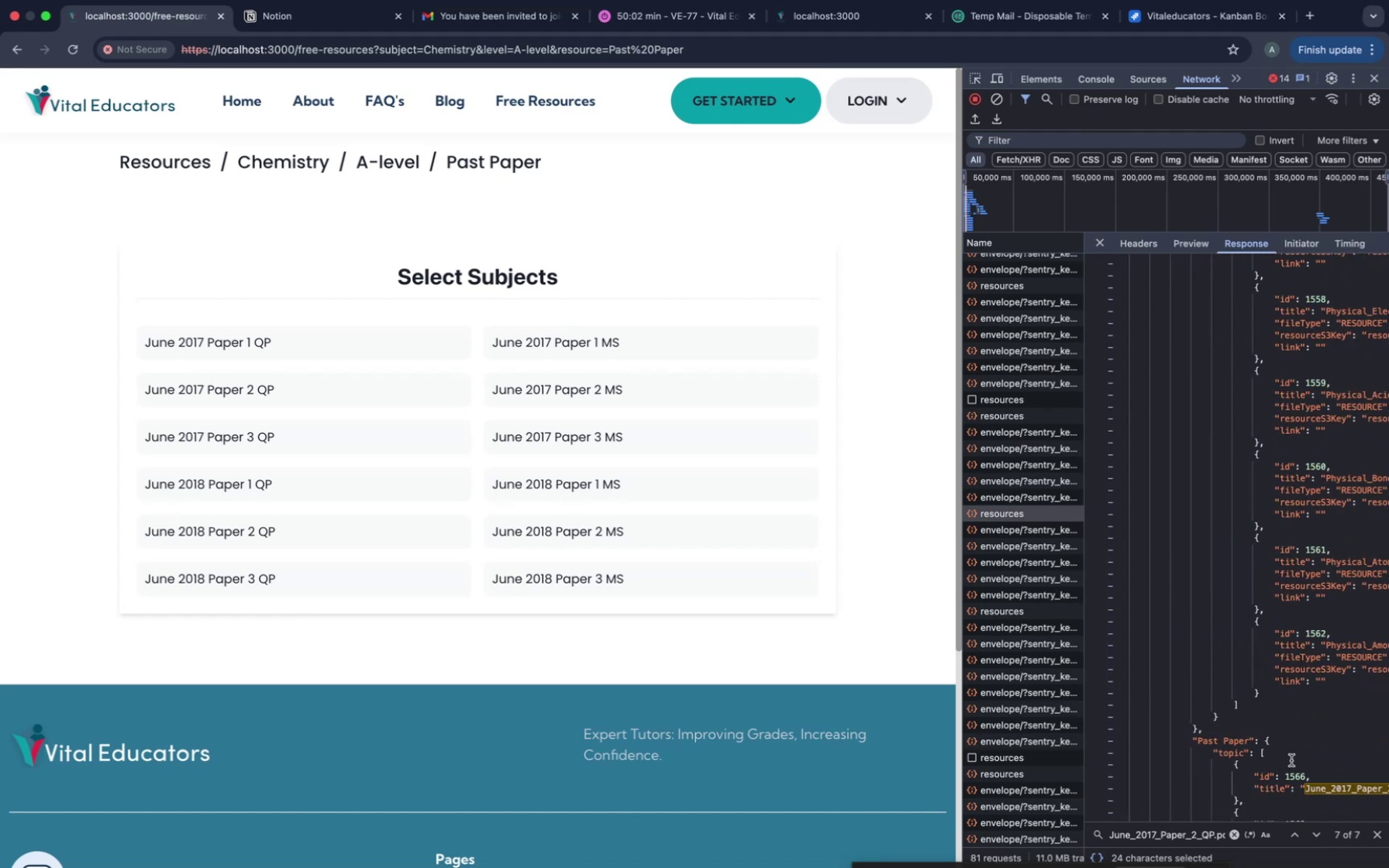 
scroll: coordinate [1291, 760], scroll_direction: down, amount: 16.0
 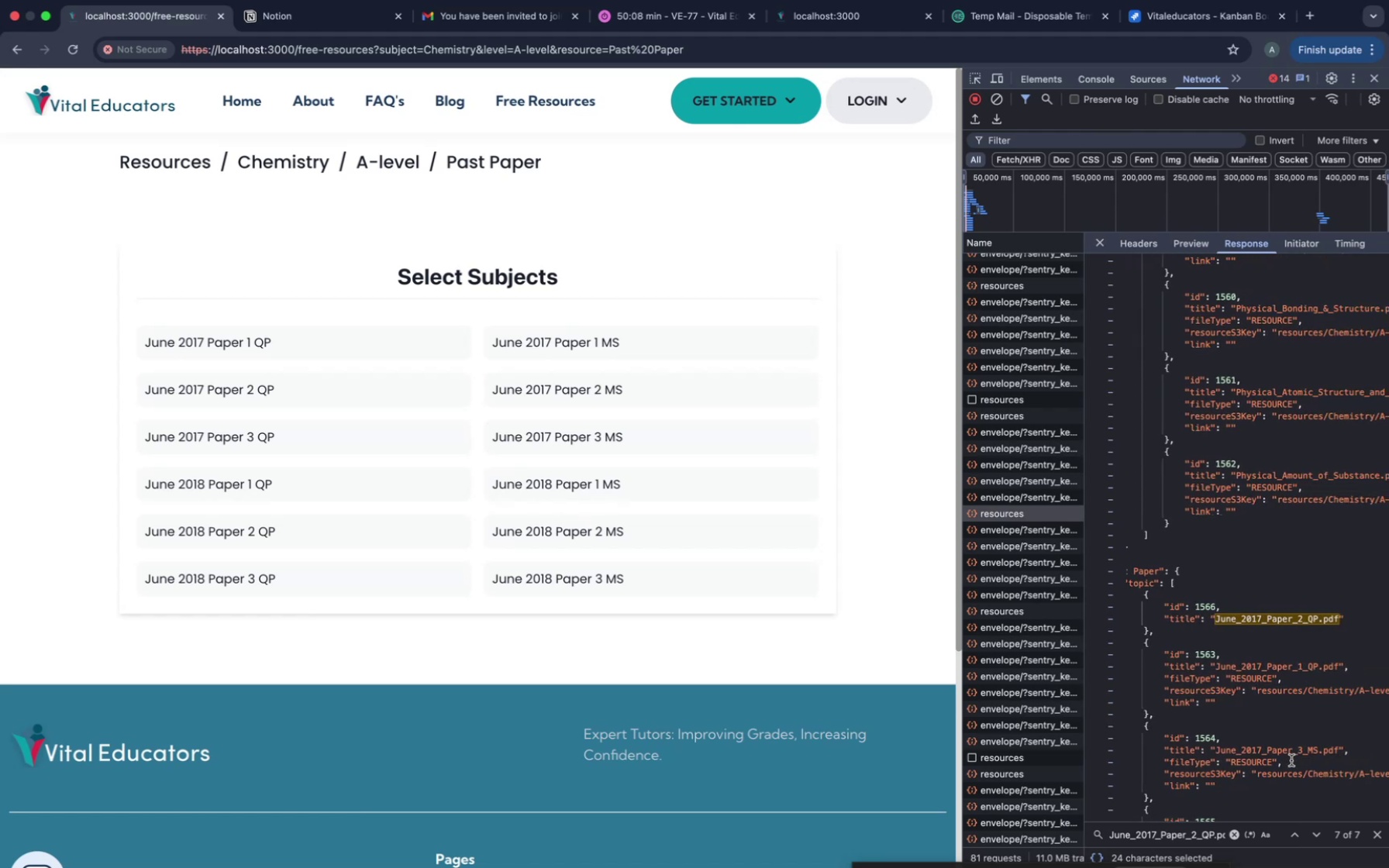 
wait(9.61)
 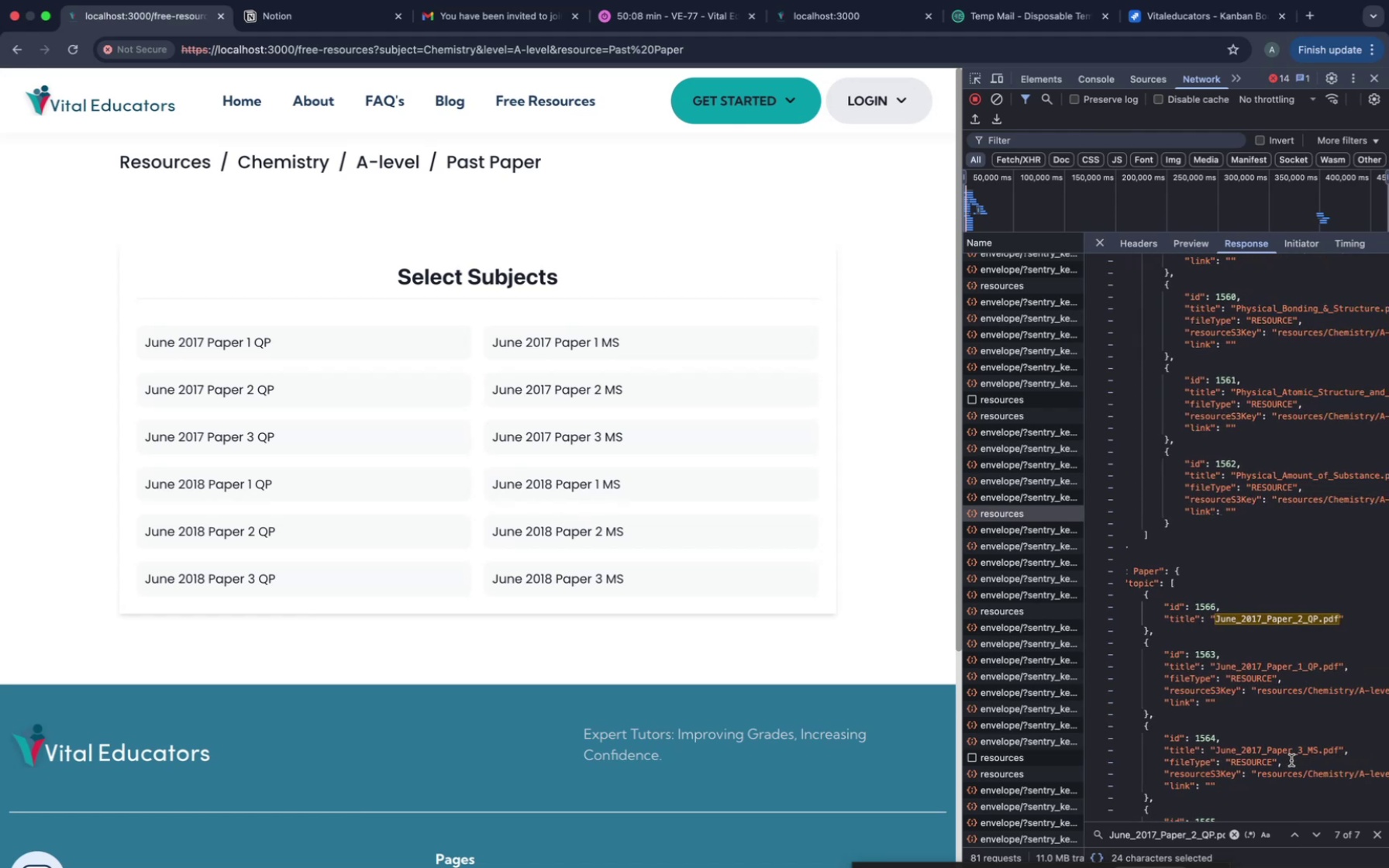 
mouse_move([365, 41])
 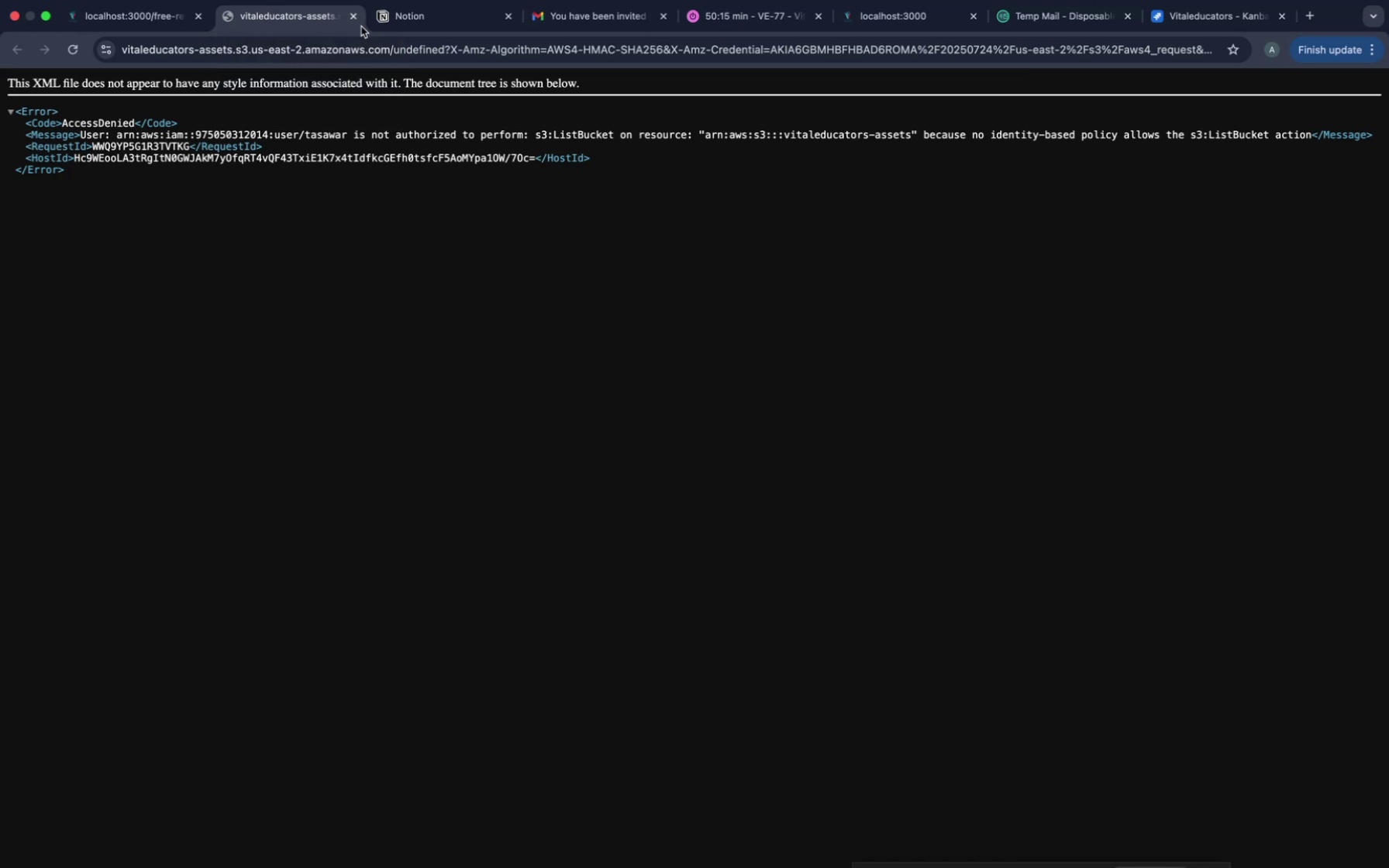 
left_click([356, 21])
 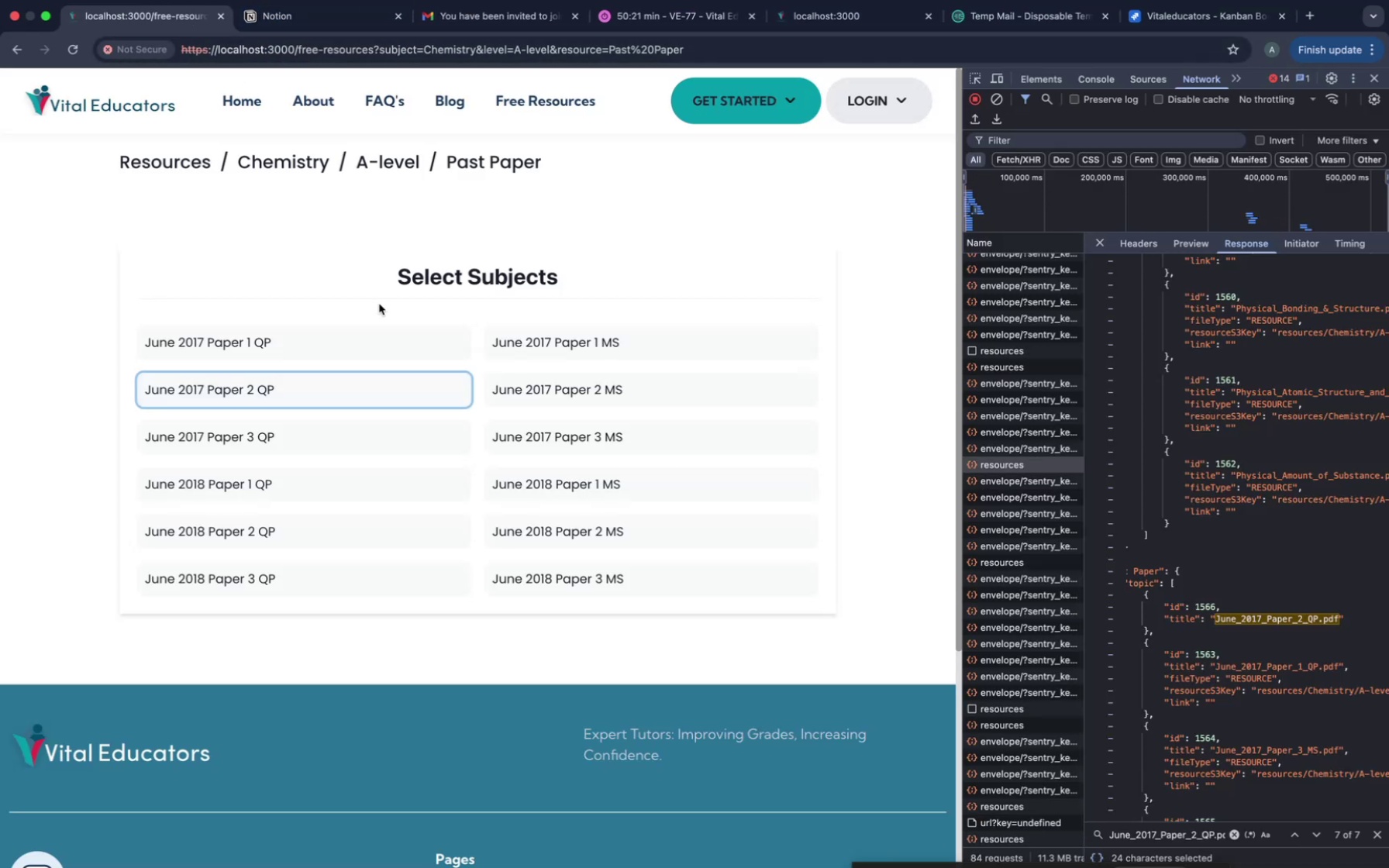 
wait(7.72)
 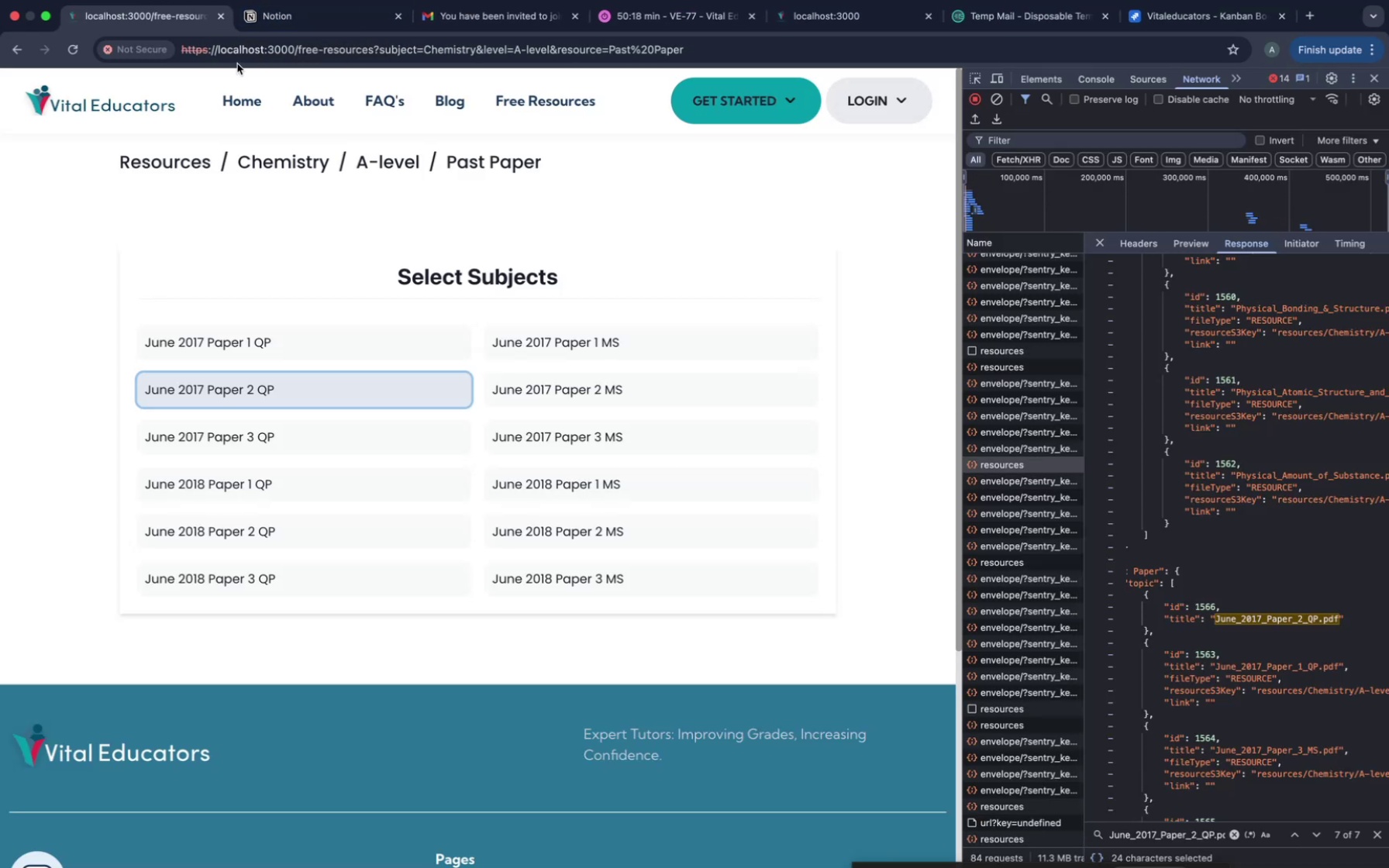 
scroll: coordinate [1256, 711], scroll_direction: down, amount: 115.0
 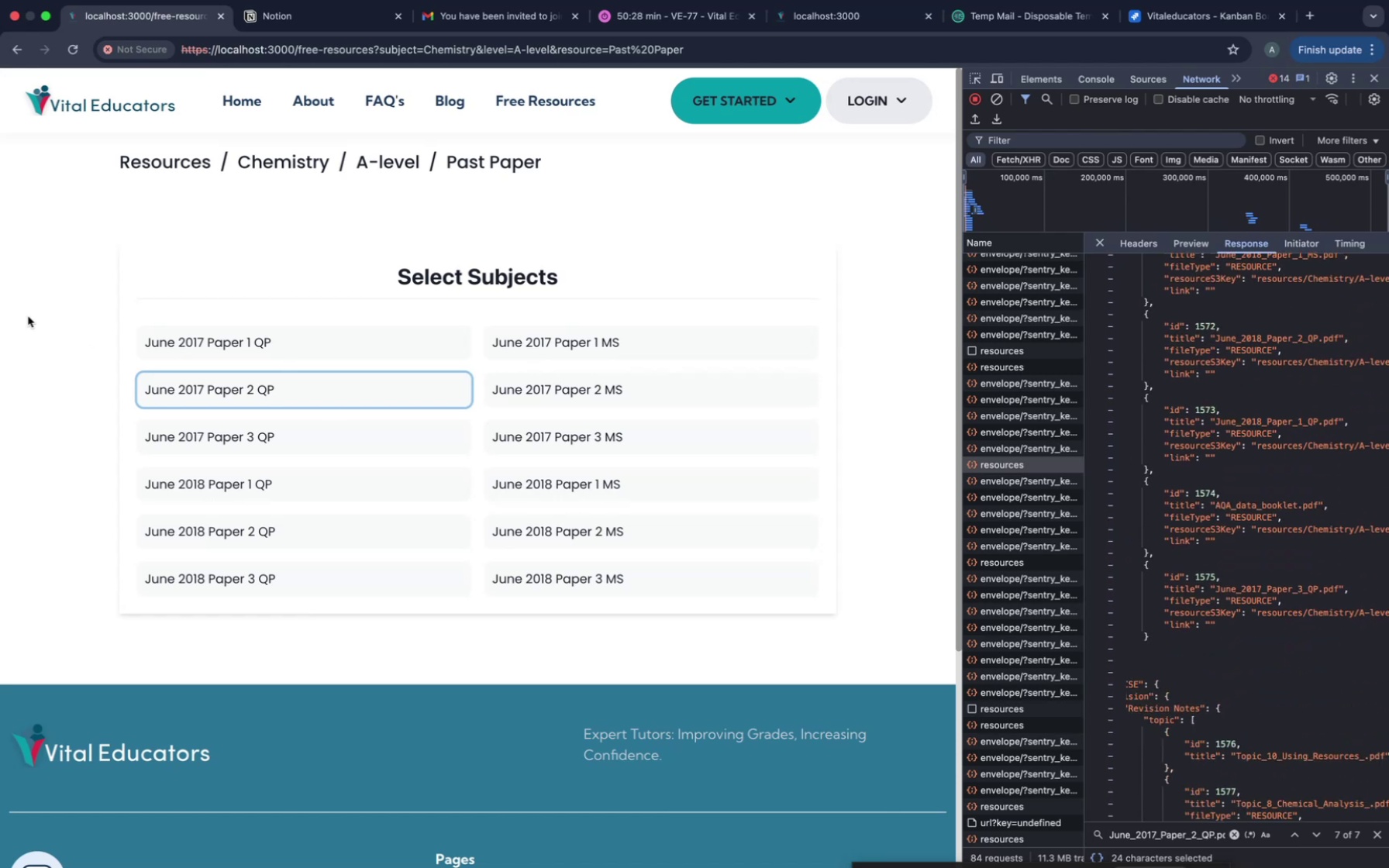 
wait(8.73)
 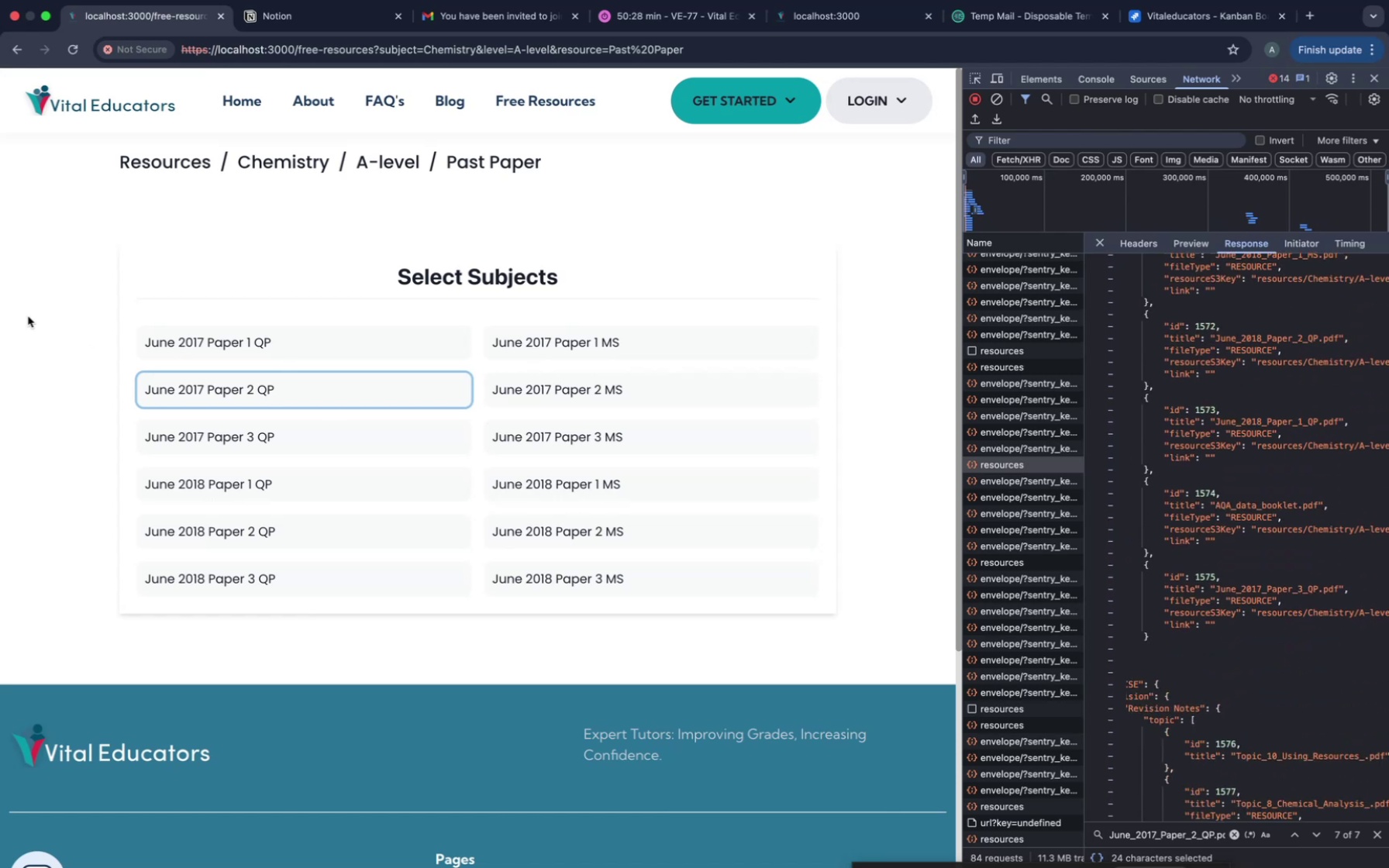 
scroll: coordinate [376, 737], scroll_direction: down, amount: 83.0
 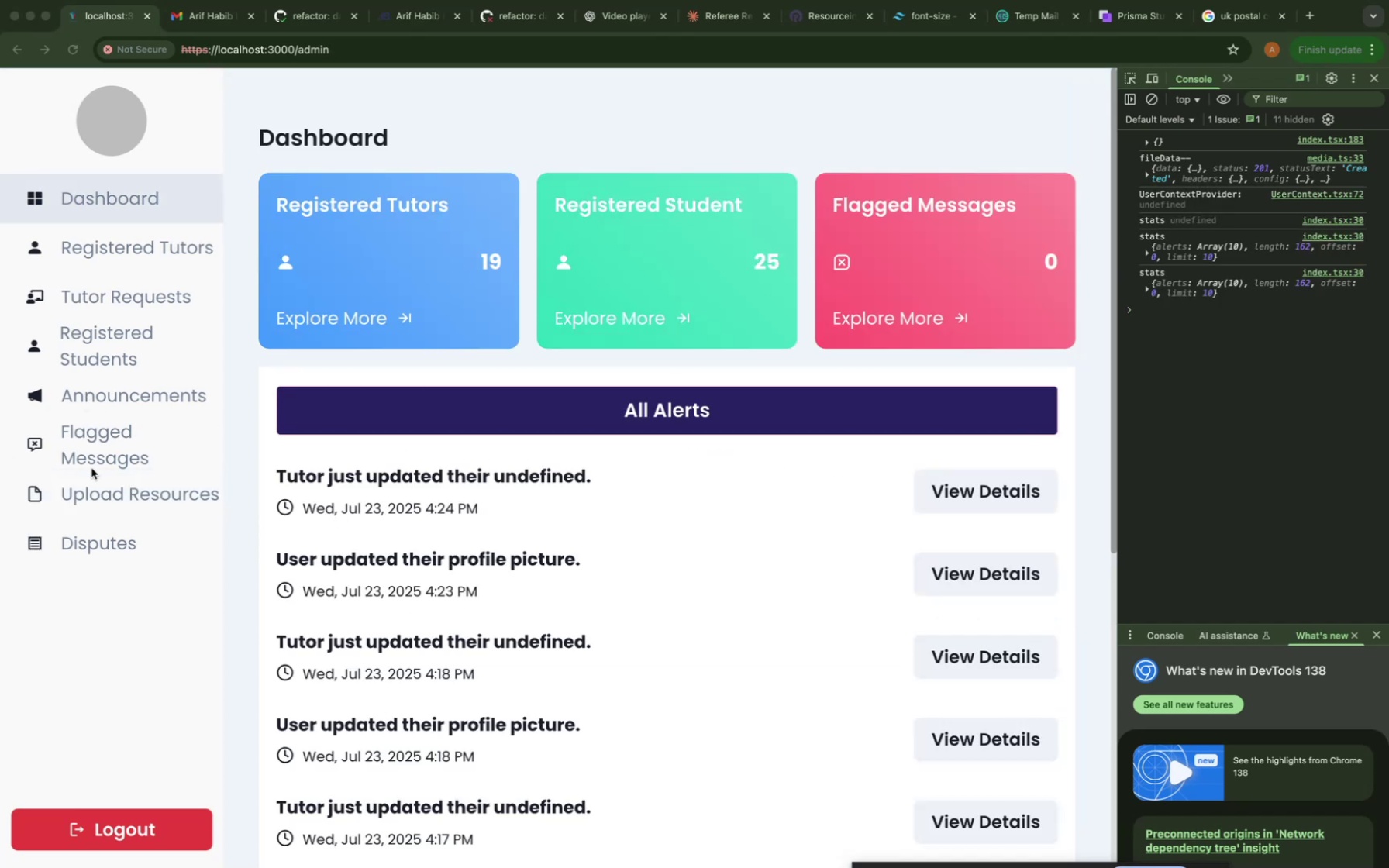 
left_click([91, 496])
 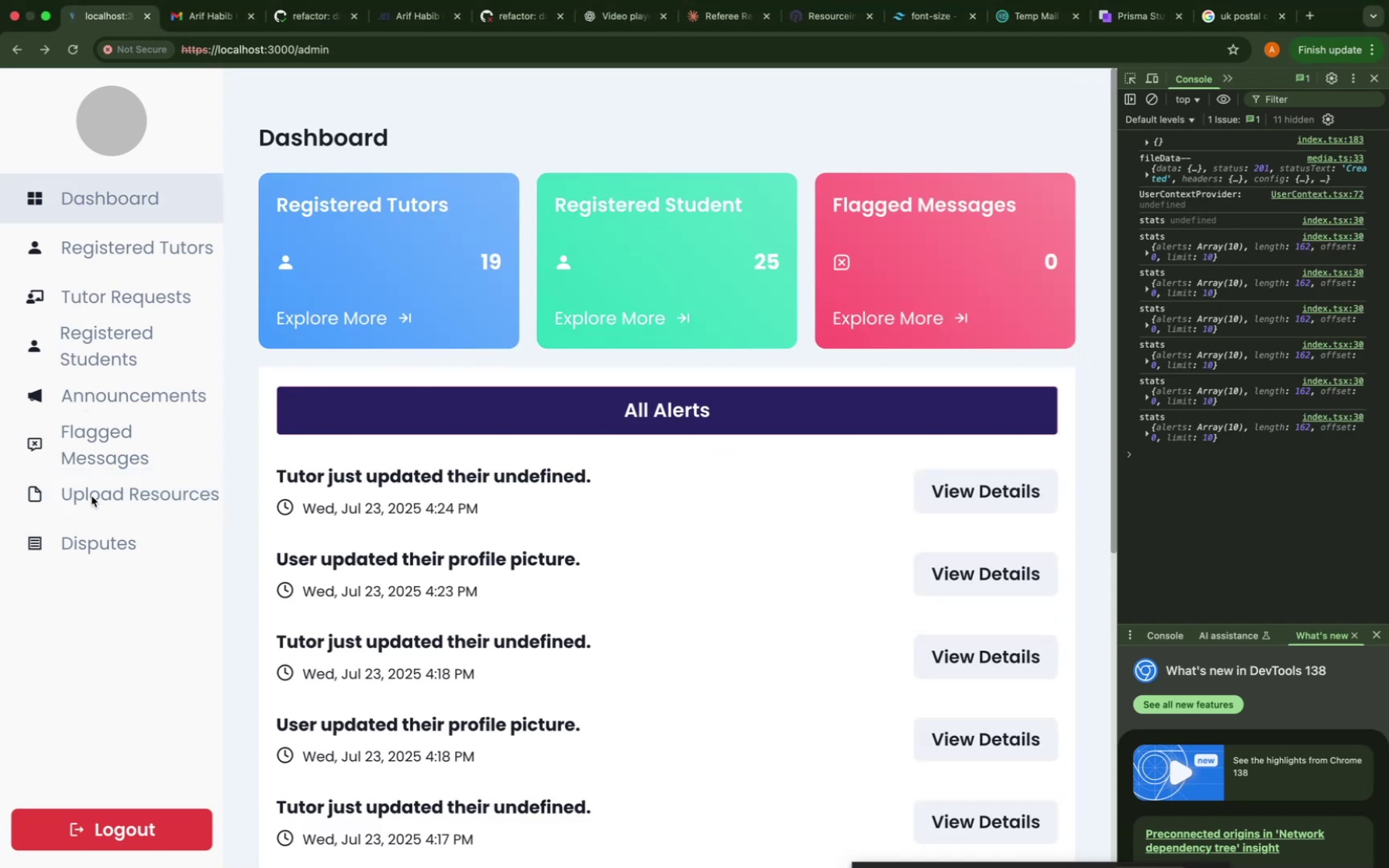 
left_click([91, 496])
 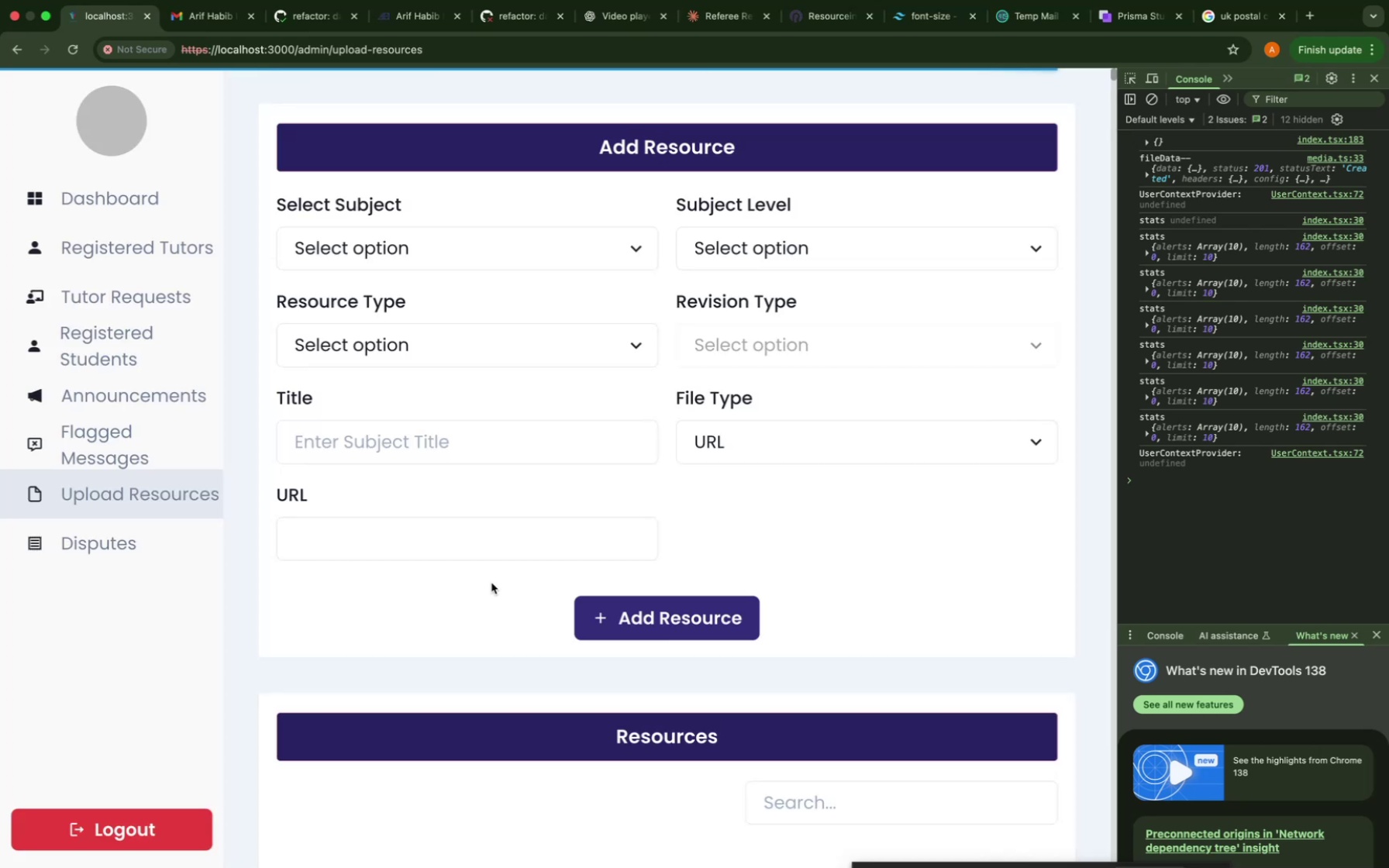 
wait(7.33)
 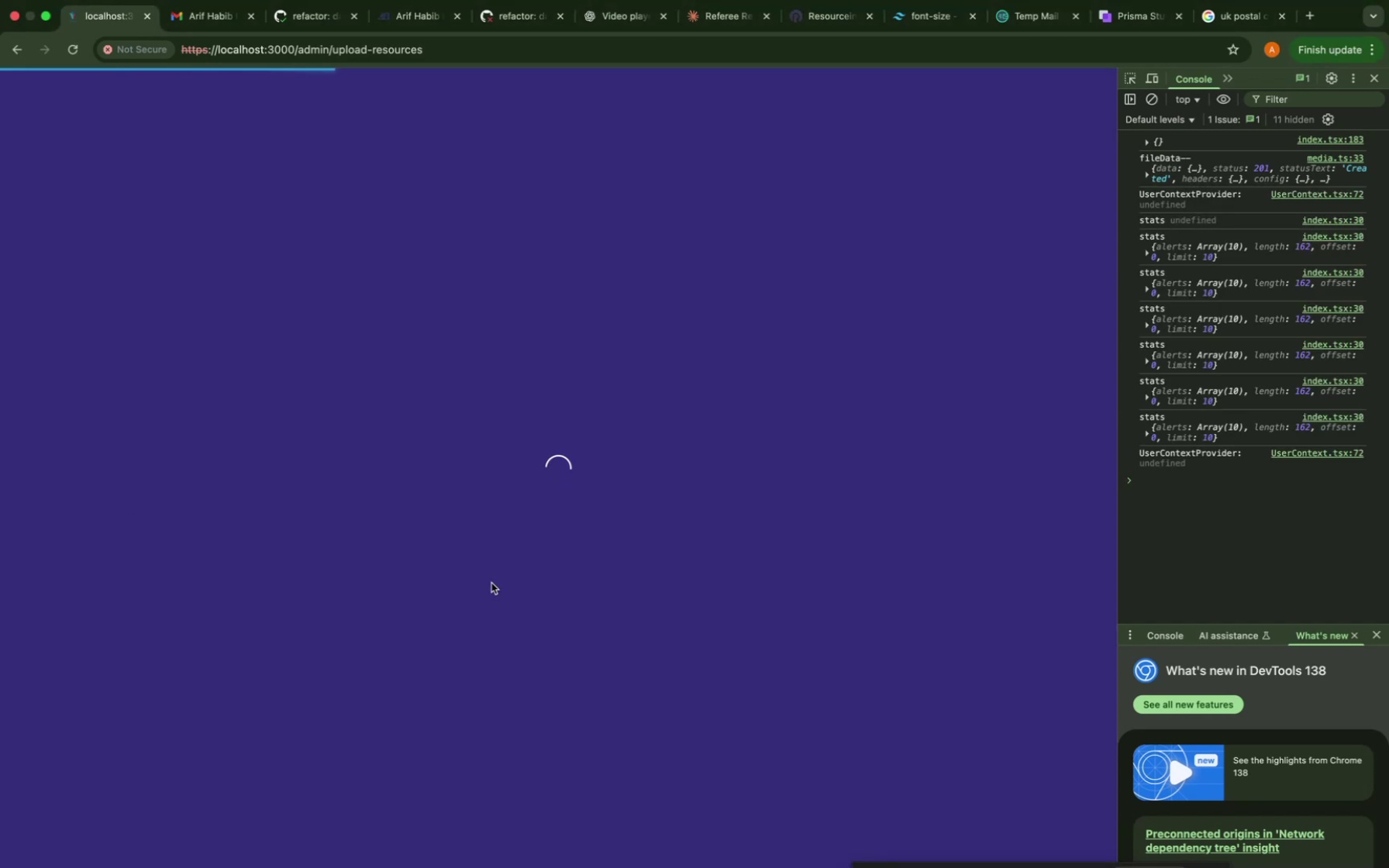 
scroll: coordinate [491, 583], scroll_direction: down, amount: 1106.0
 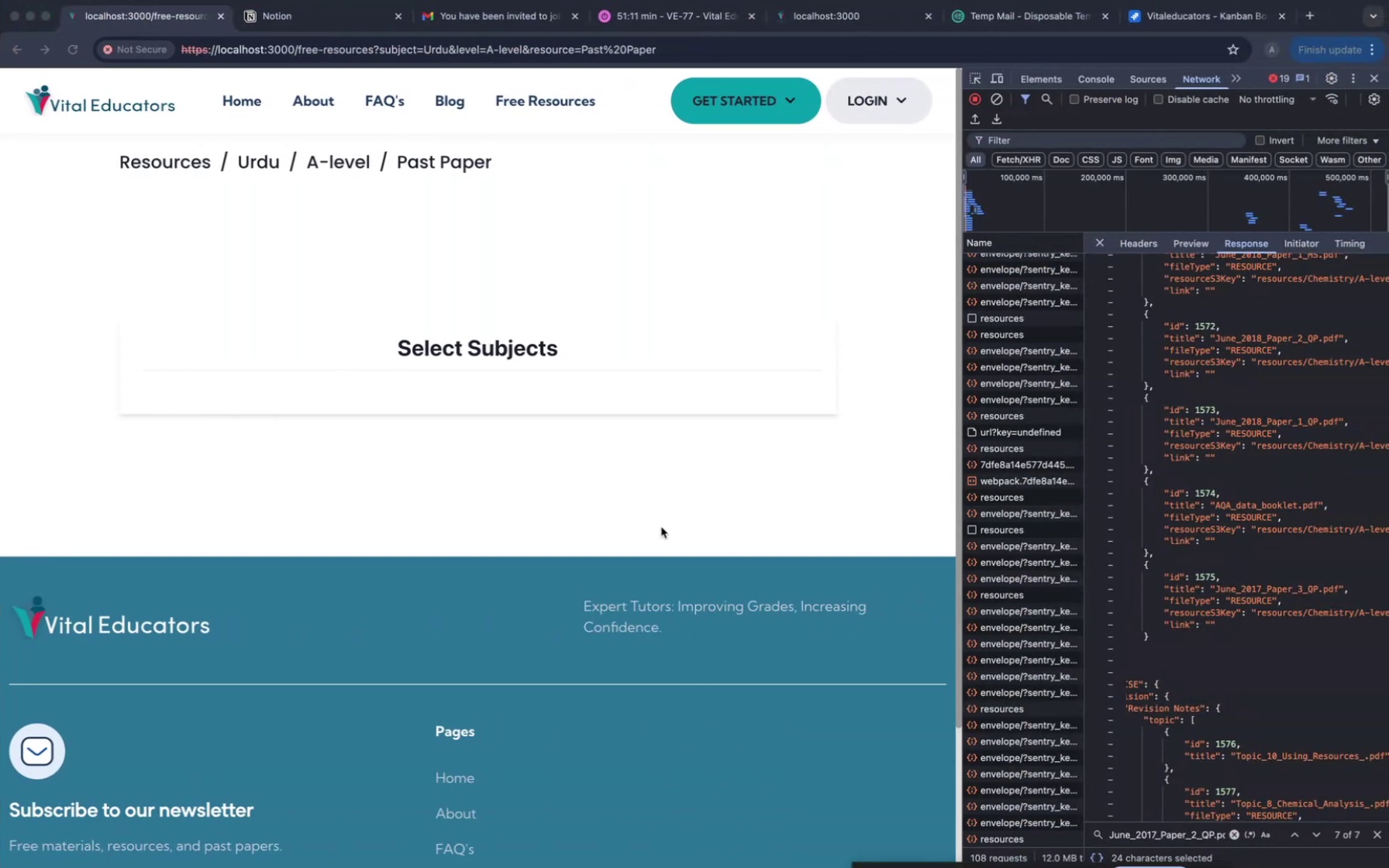 
wait(26.74)
 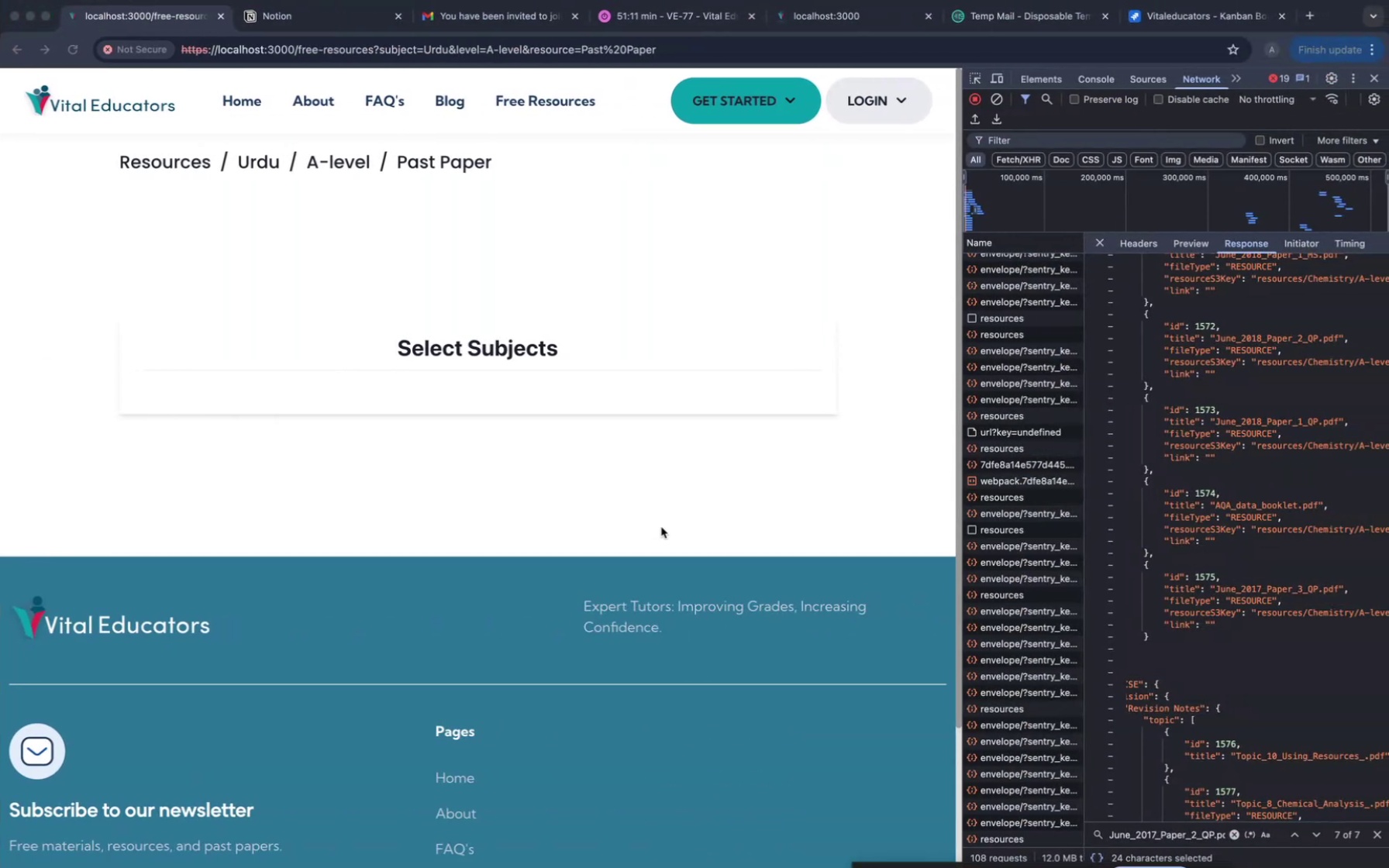 
scroll: coordinate [1164, 418], scroll_direction: up, amount: 133.0
 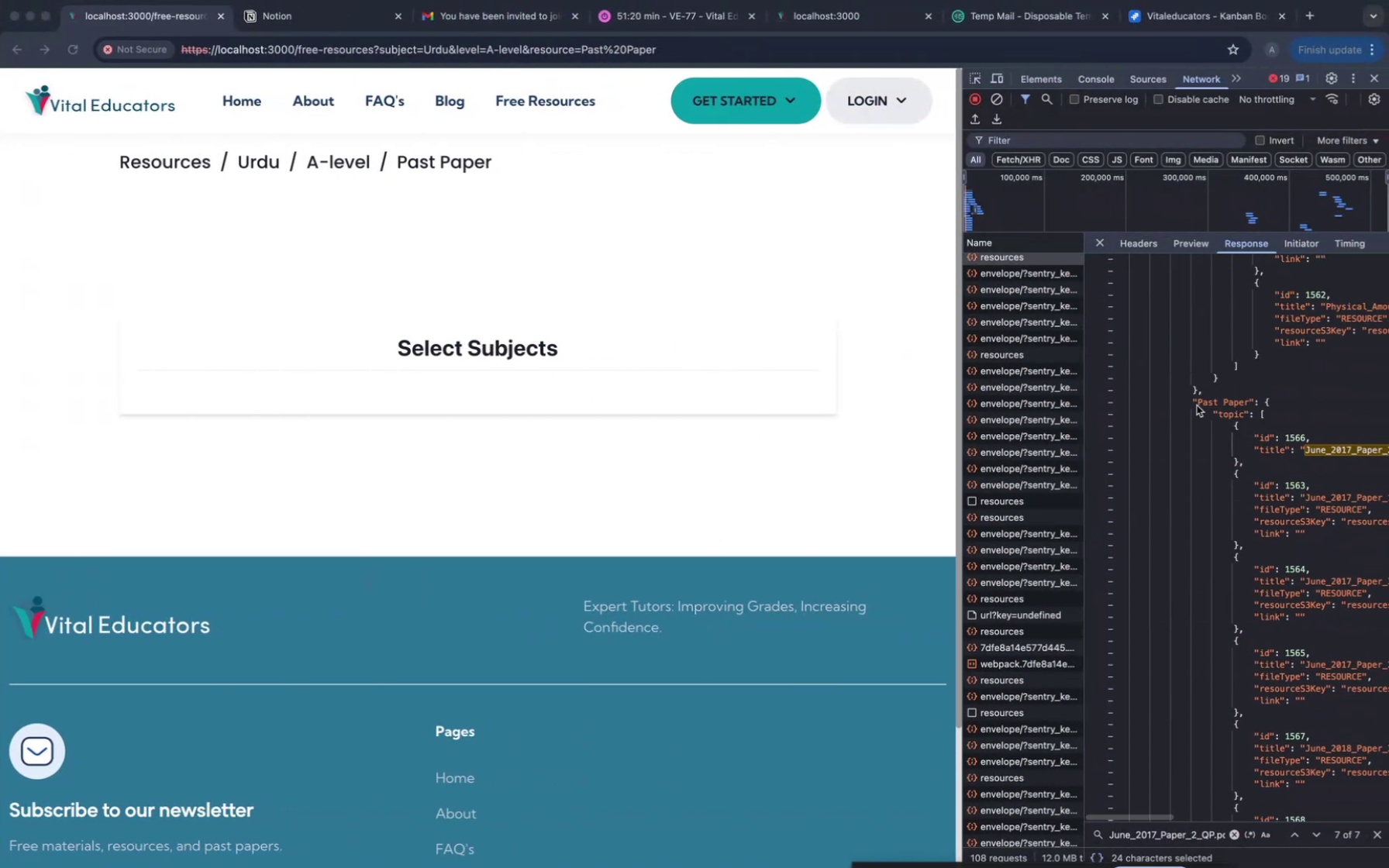 
left_click_drag(start_coordinate=[1191, 400], to_coordinate=[1222, 498])
 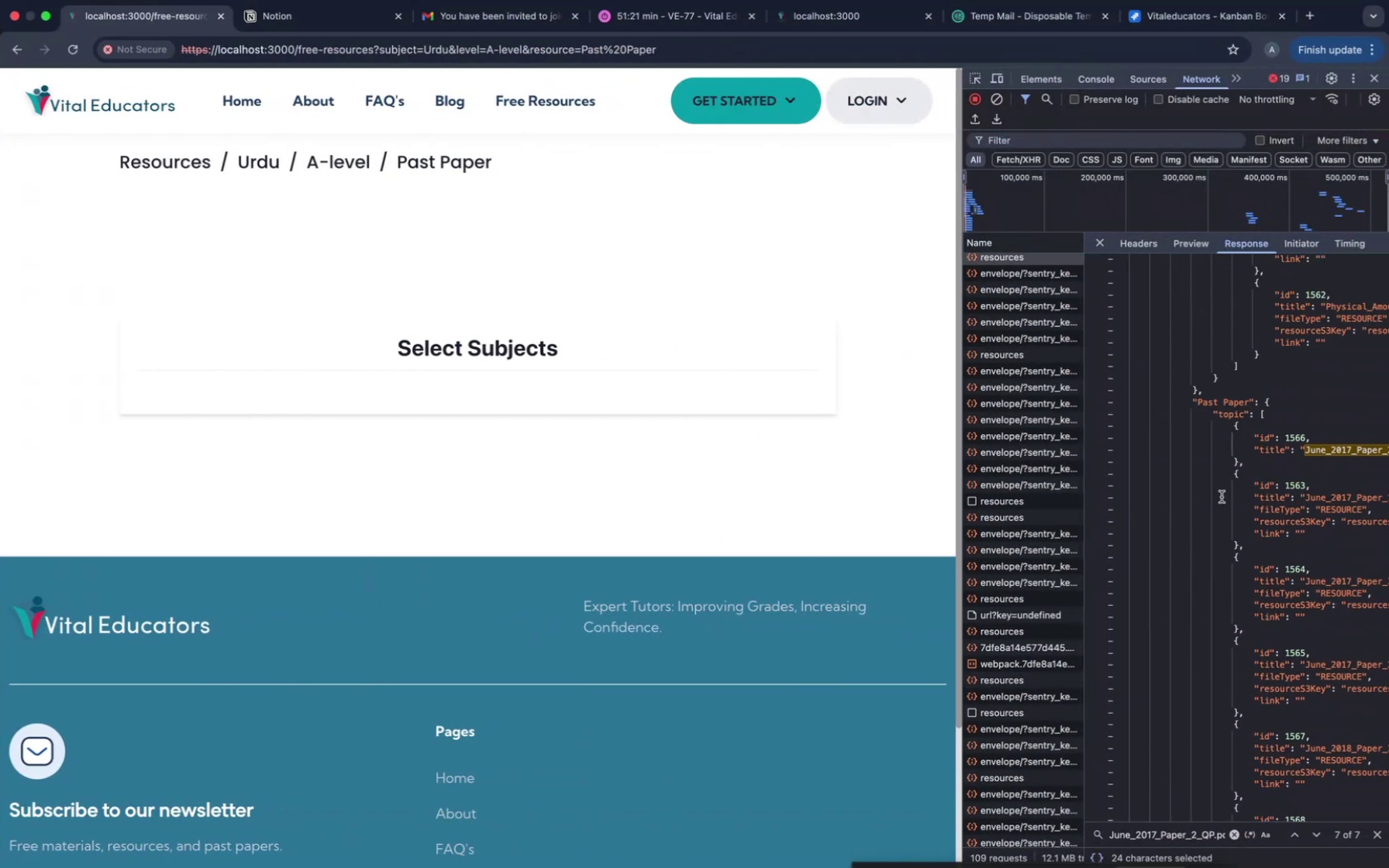 
scroll: coordinate [1222, 497], scroll_direction: up, amount: 336.0
 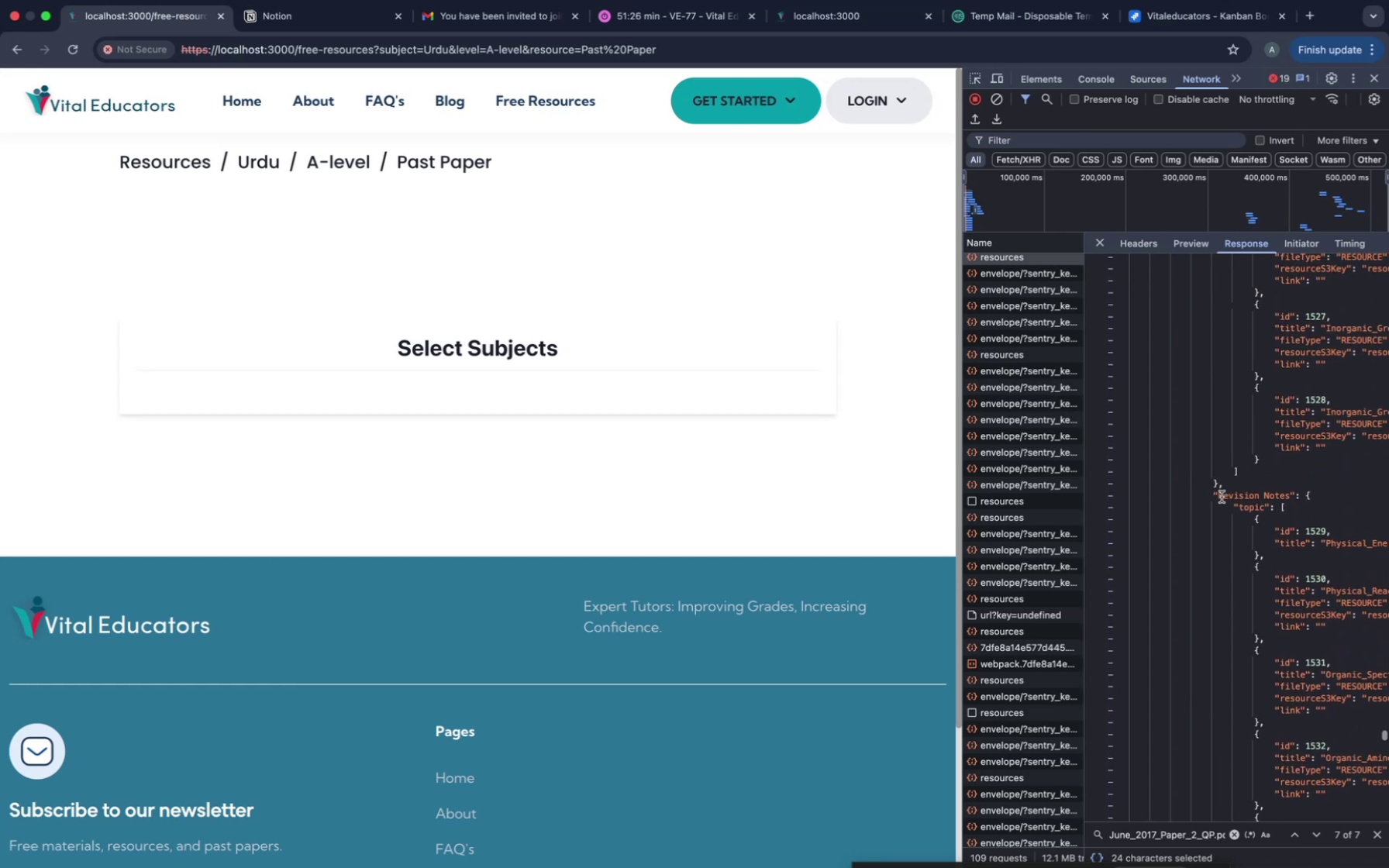 
scroll: coordinate [1222, 497], scroll_direction: down, amount: 483.0
 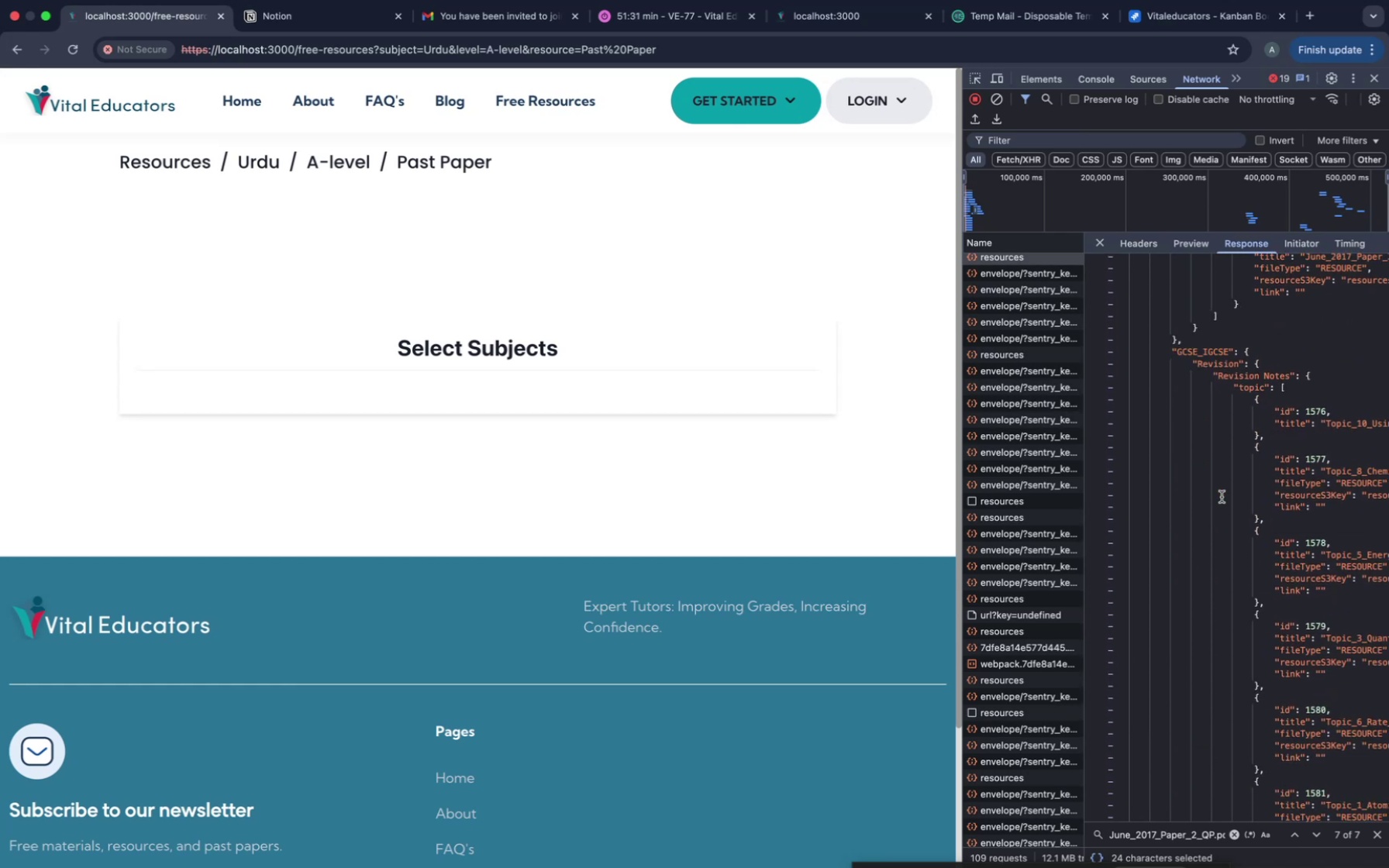 
scroll: coordinate [1222, 497], scroll_direction: up, amount: 30.0
 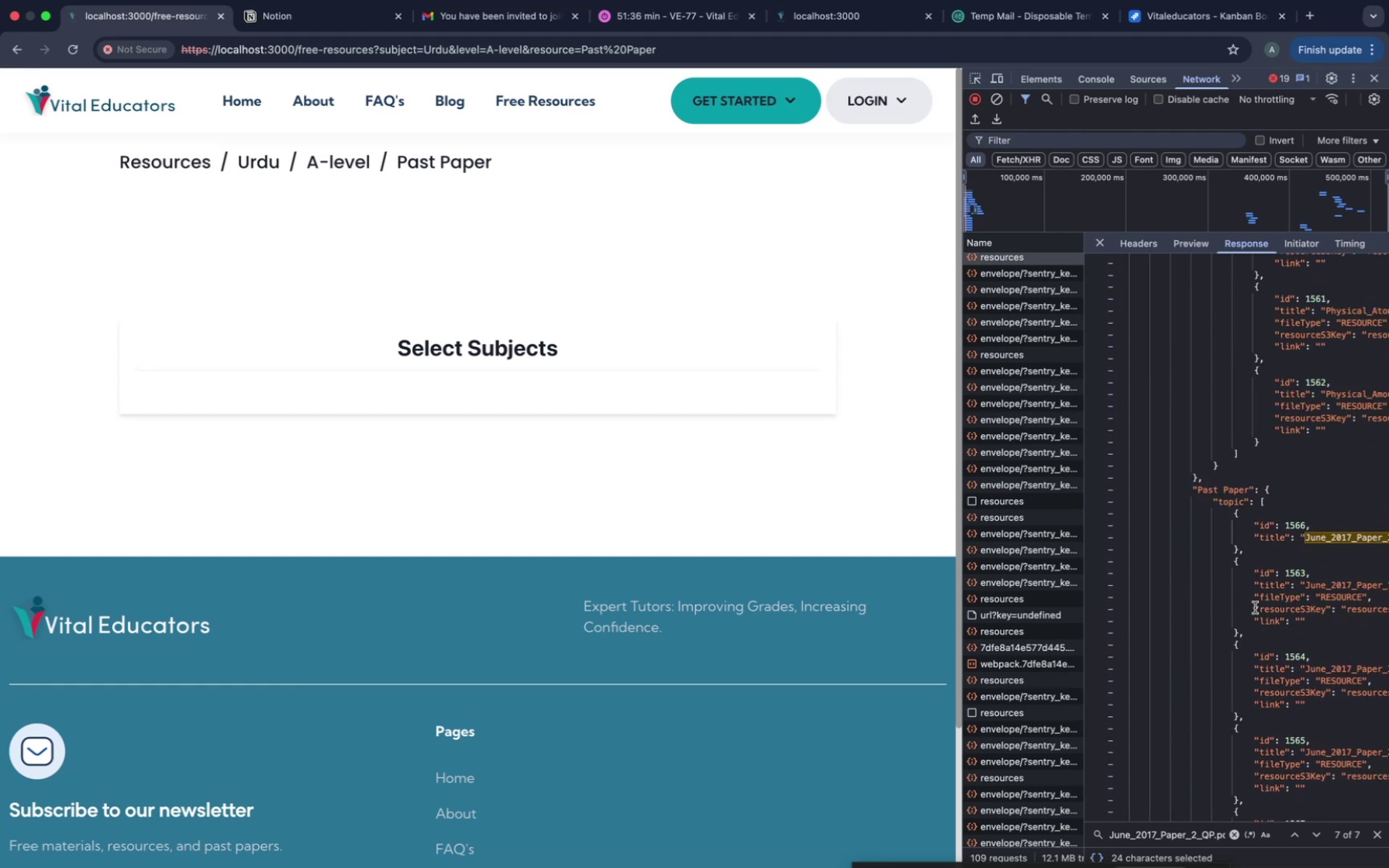 
scroll: coordinate [1255, 608], scroll_direction: down, amount: 19.0
 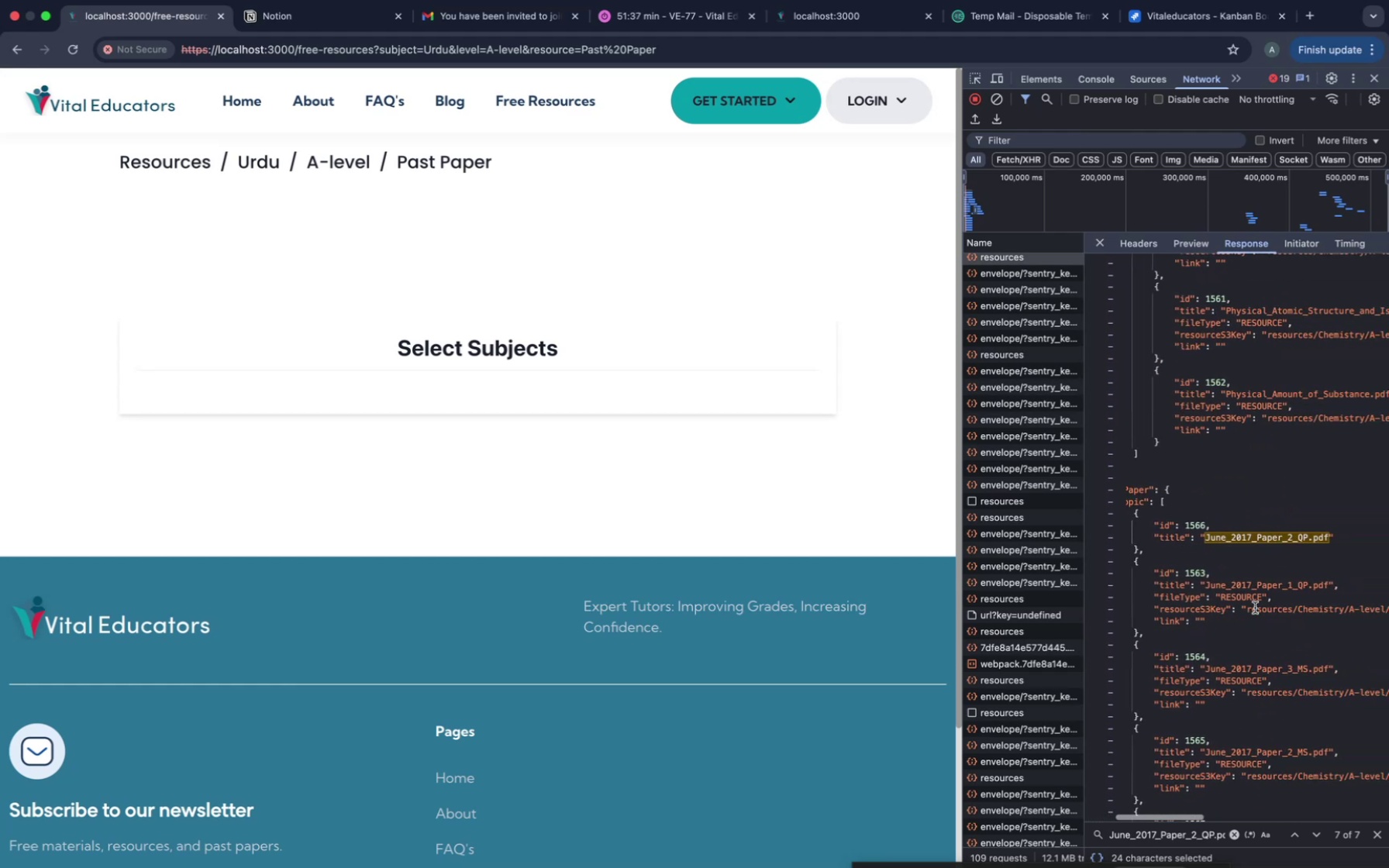 
left_click([1255, 608])
 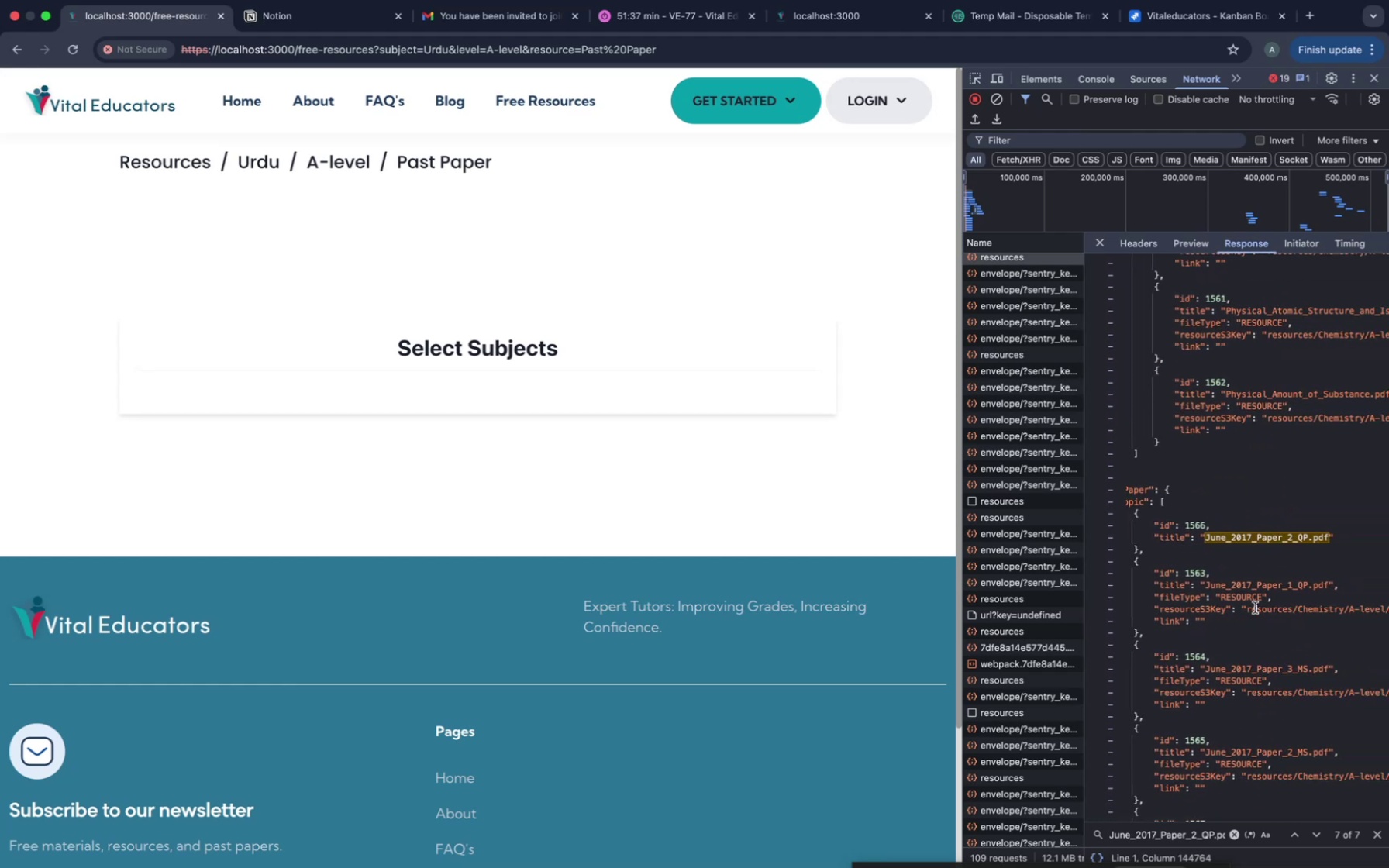 
double_click([1255, 608])
 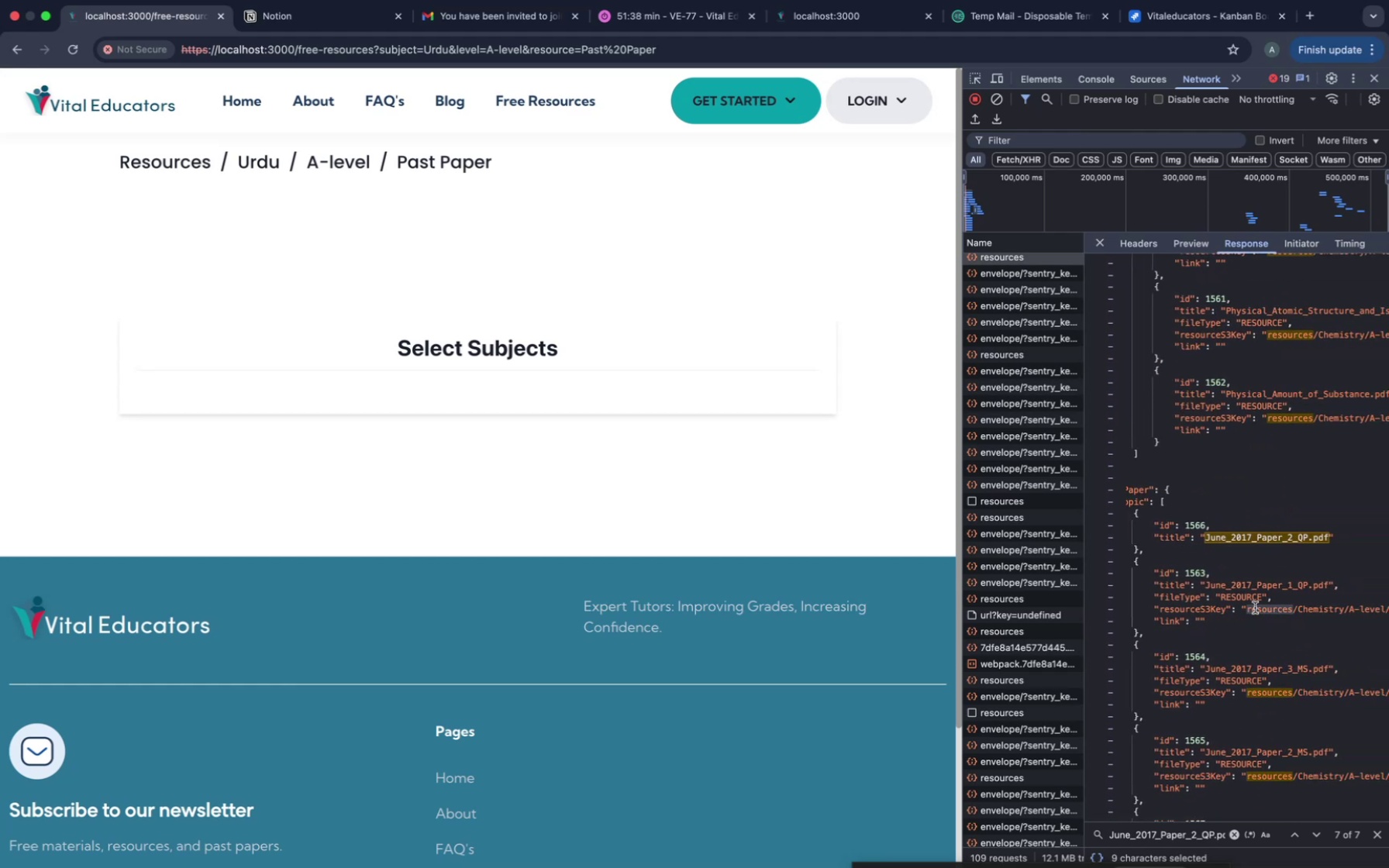 
scroll: coordinate [1255, 608], scroll_direction: down, amount: 25.0
 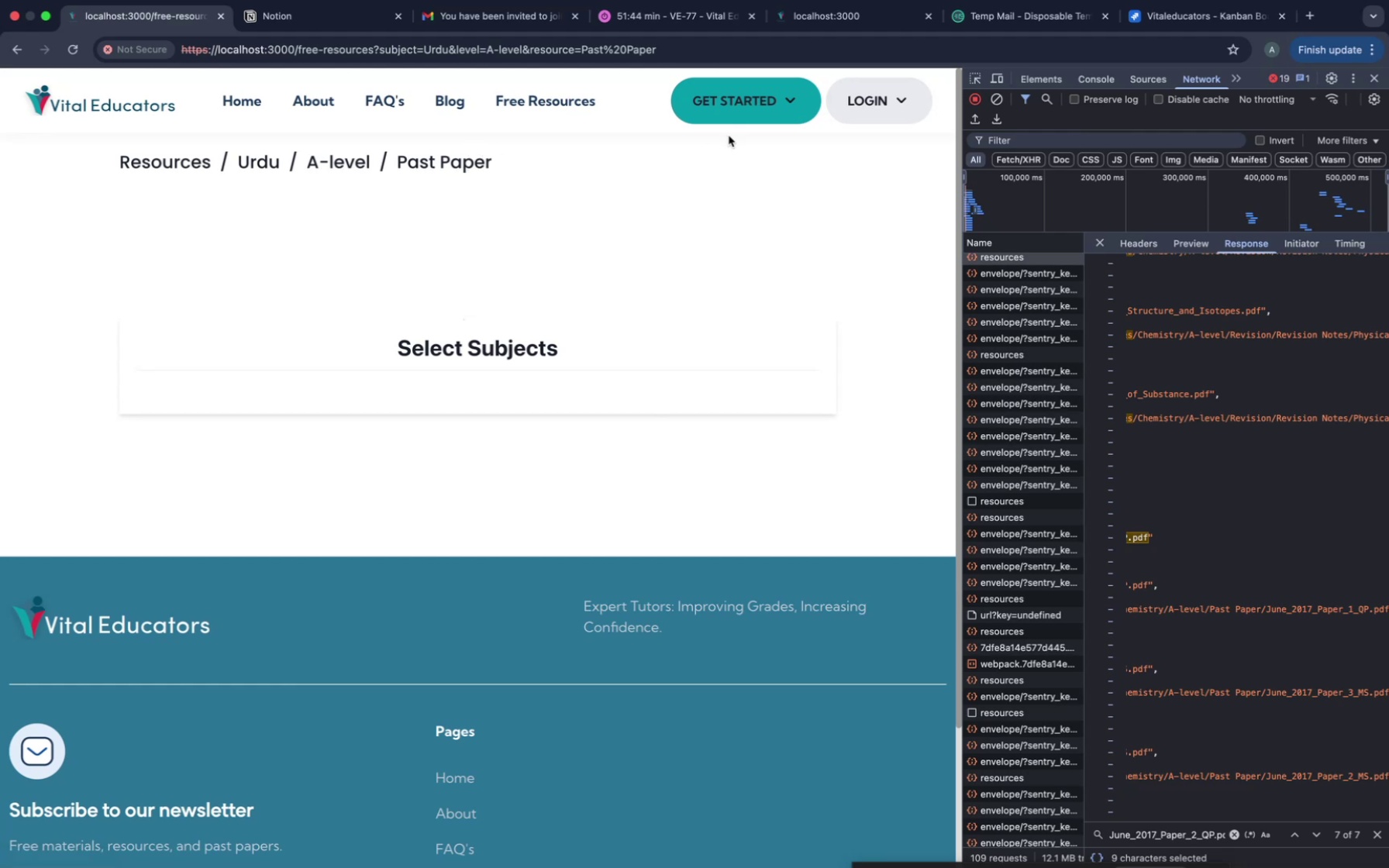 
scroll: coordinate [738, 283], scroll_direction: up, amount: 140.0
 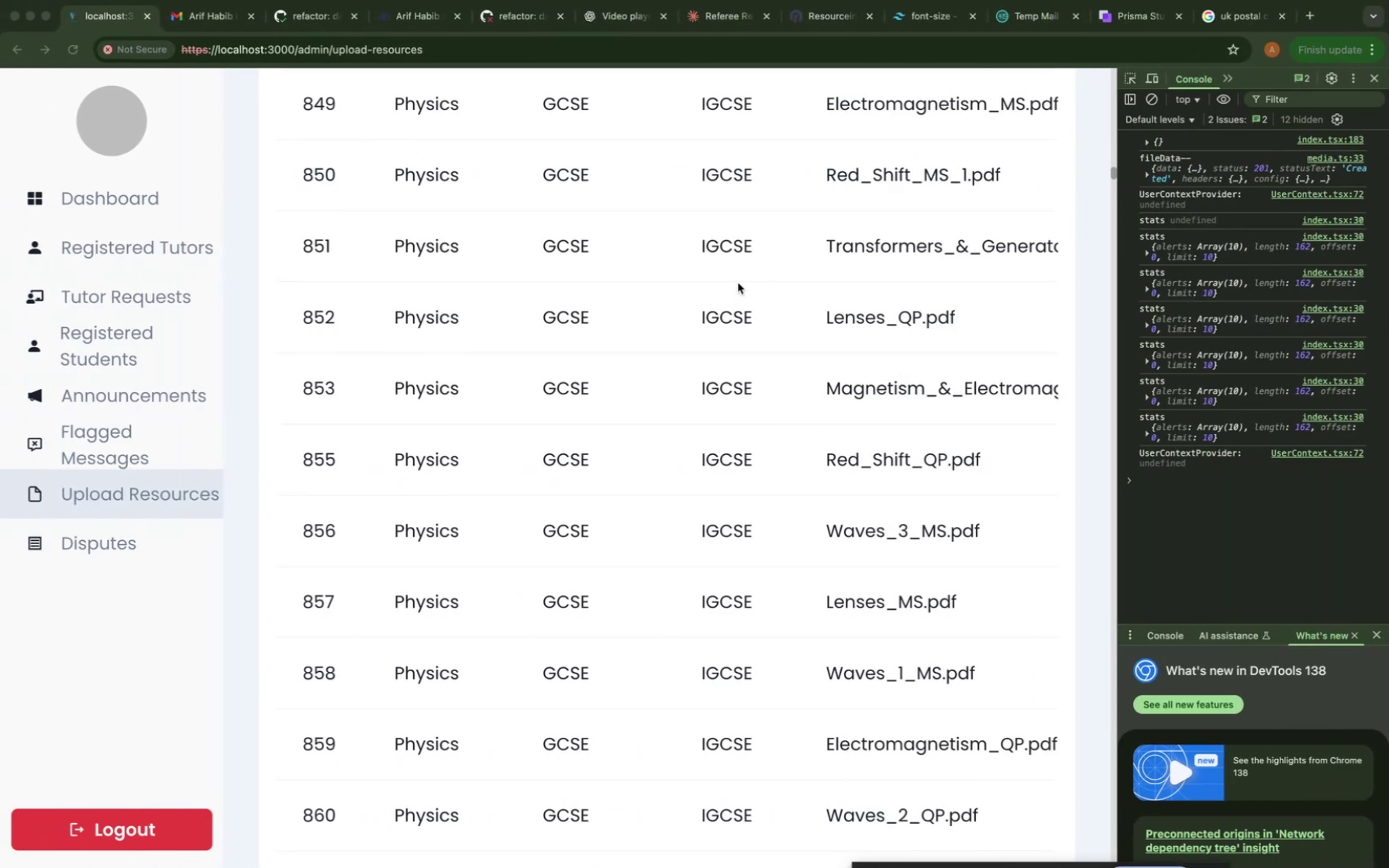 
scroll: coordinate [738, 283], scroll_direction: down, amount: 874.0
 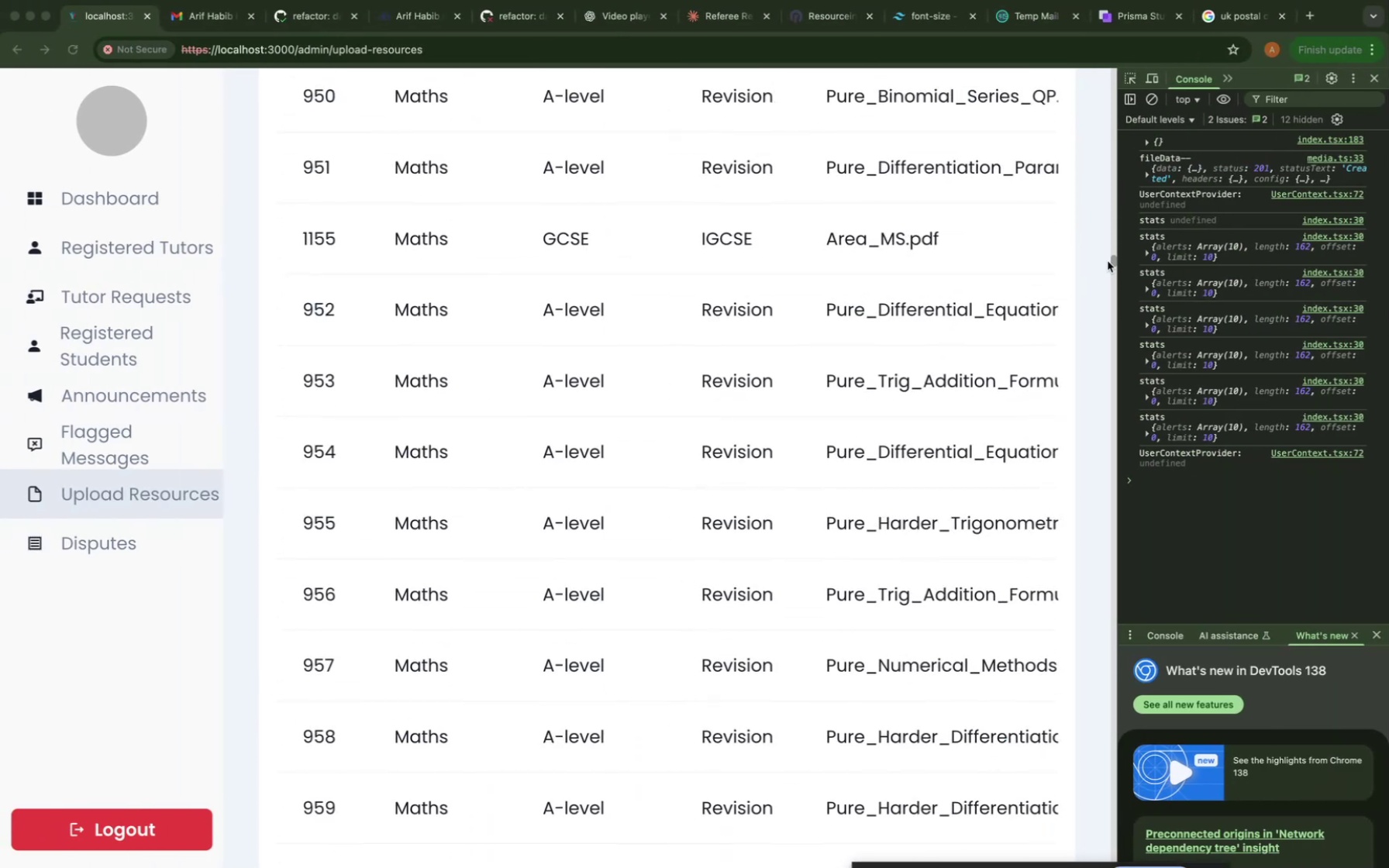 
left_click_drag(start_coordinate=[1112, 257], to_coordinate=[1111, 854])
 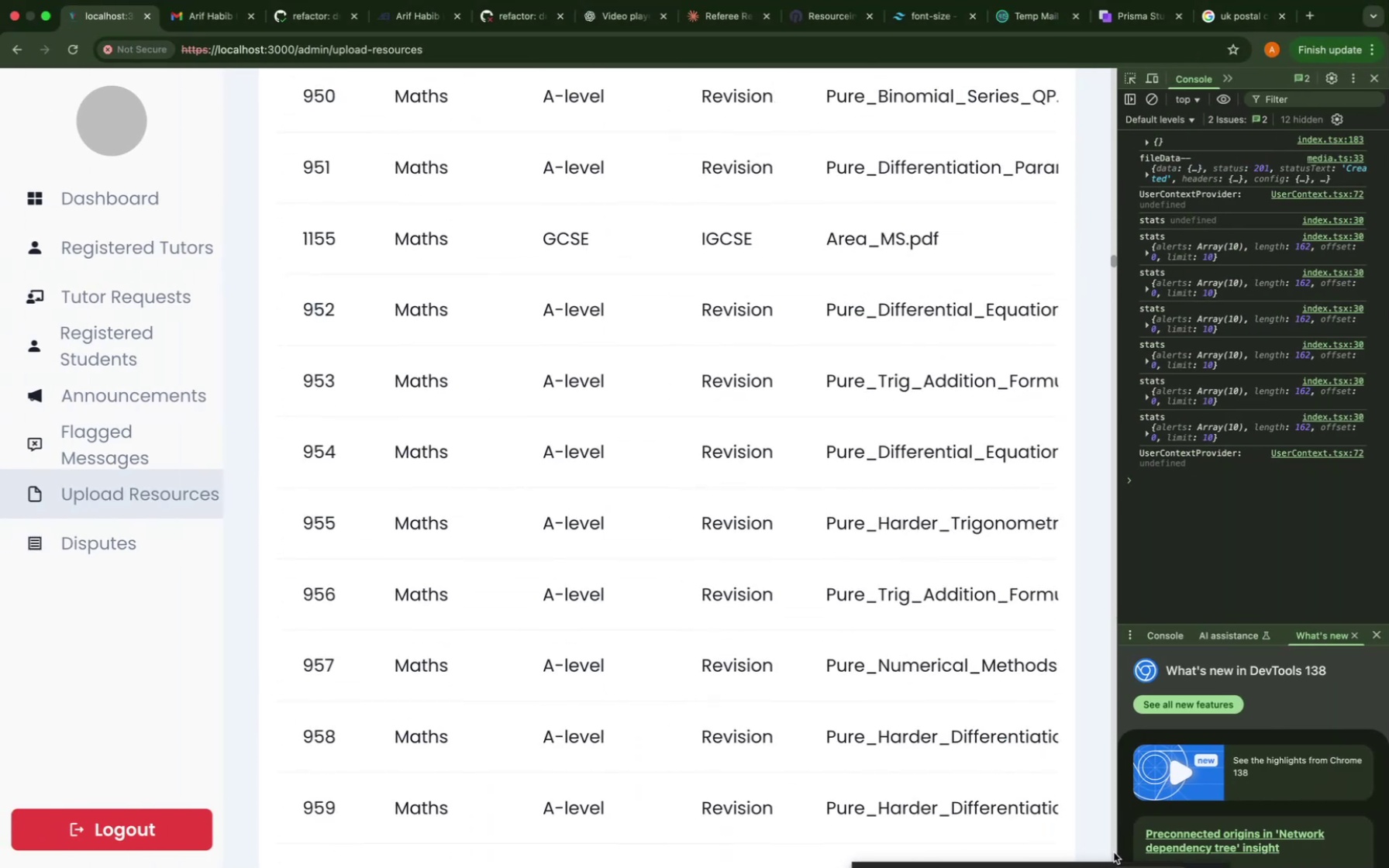 
left_click([1115, 852])
 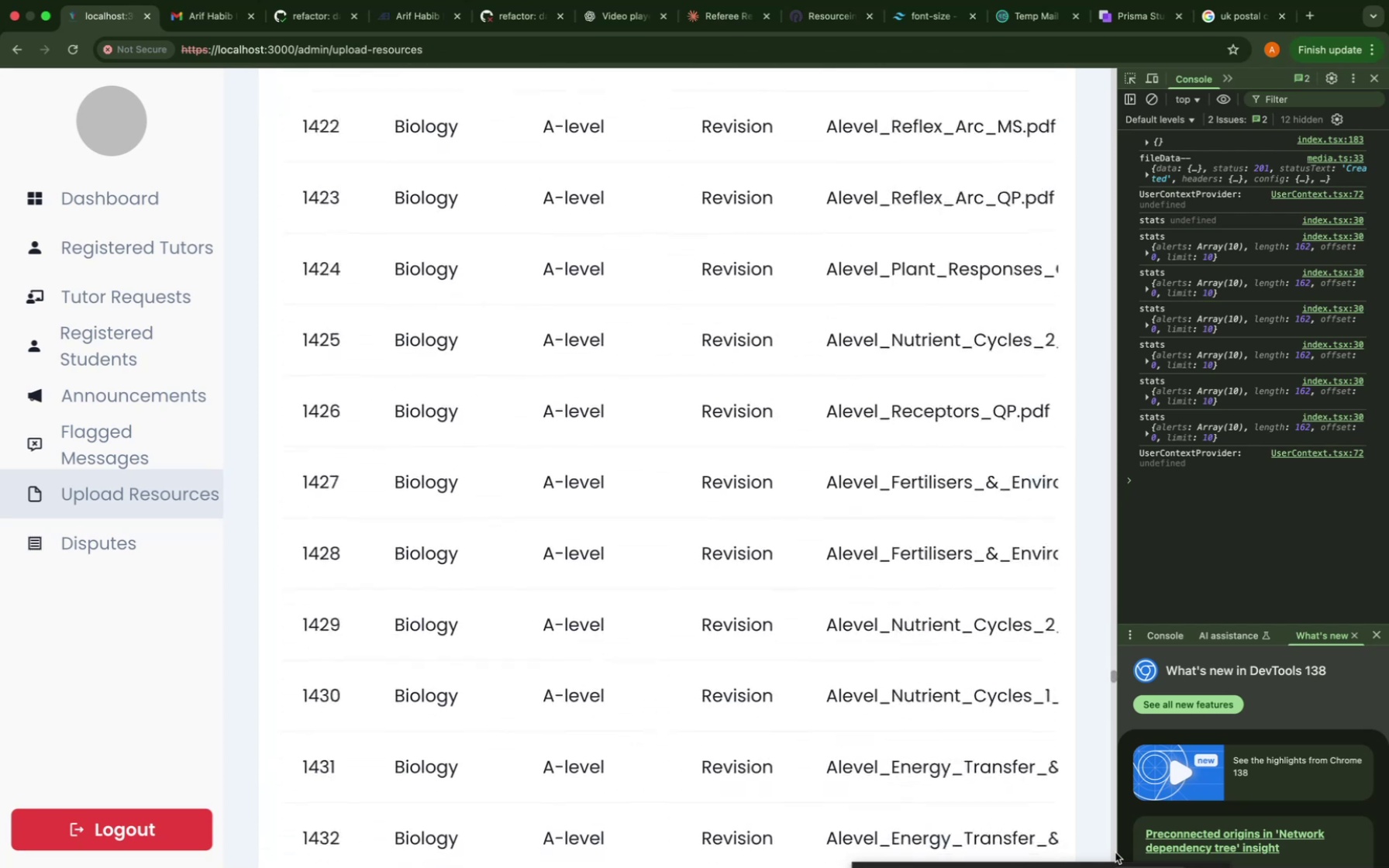 
double_click([1115, 852])
 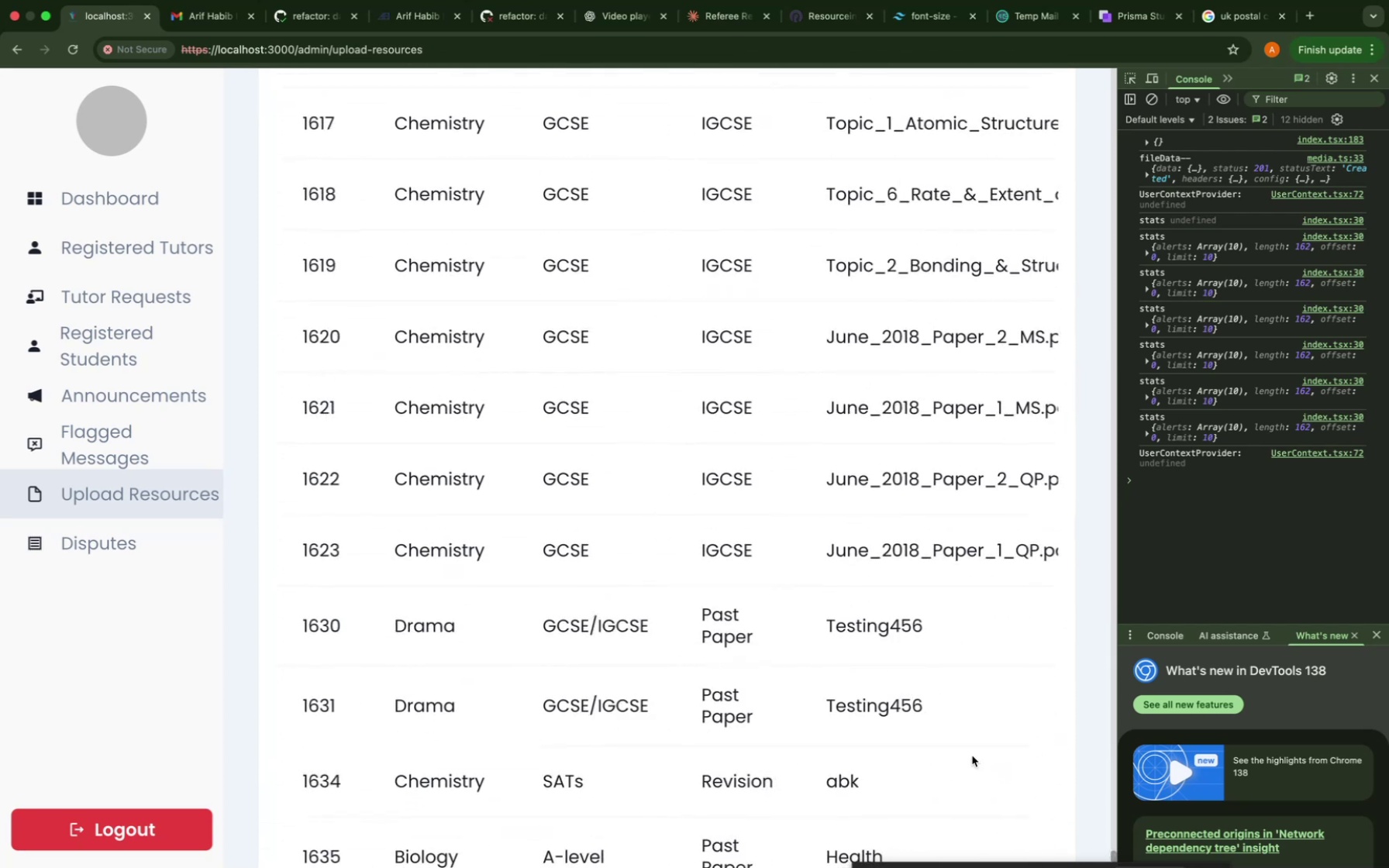 
scroll: coordinate [912, 717], scroll_direction: down, amount: 329.0
 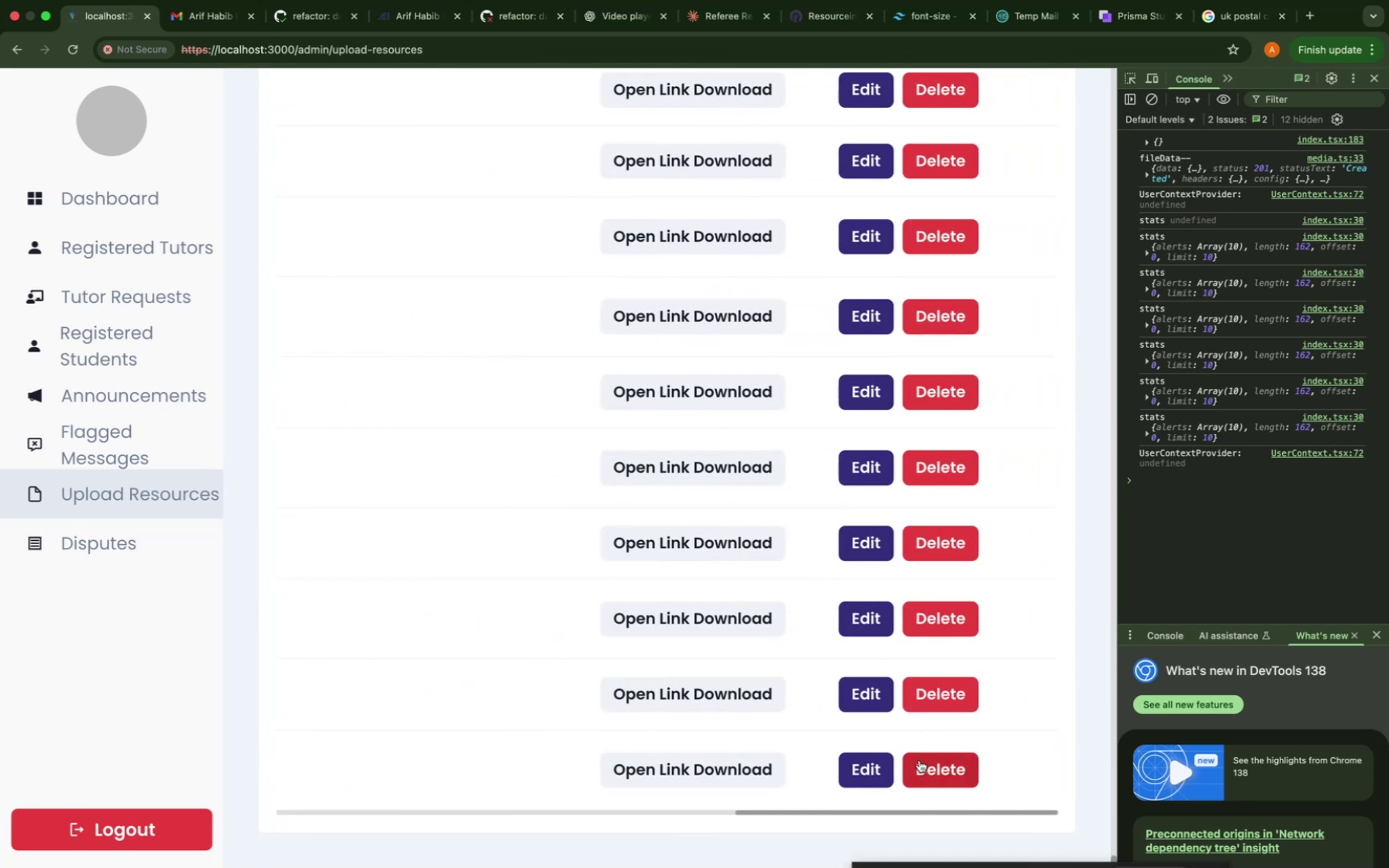 
left_click([919, 760])
 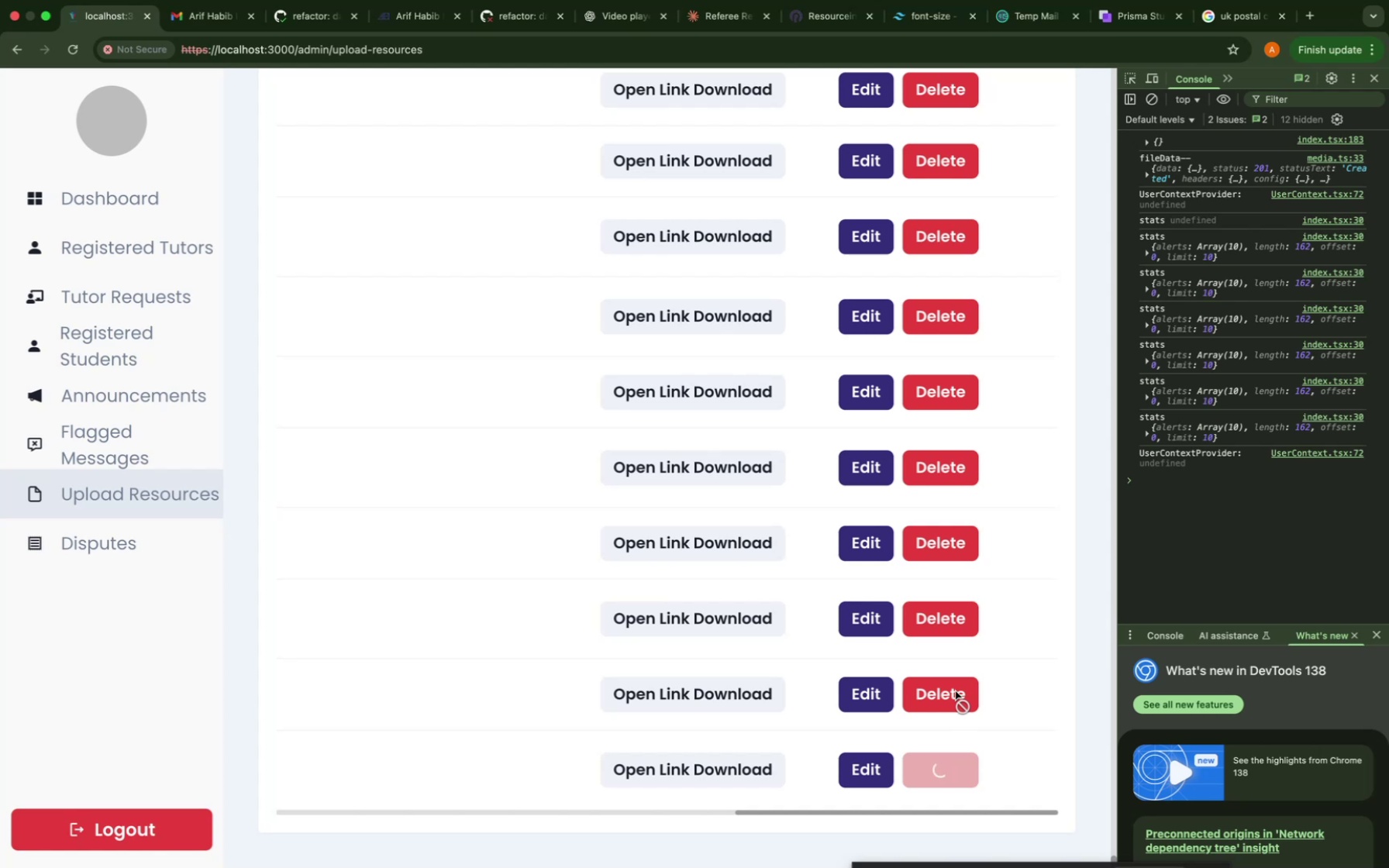 
wait(5.3)
 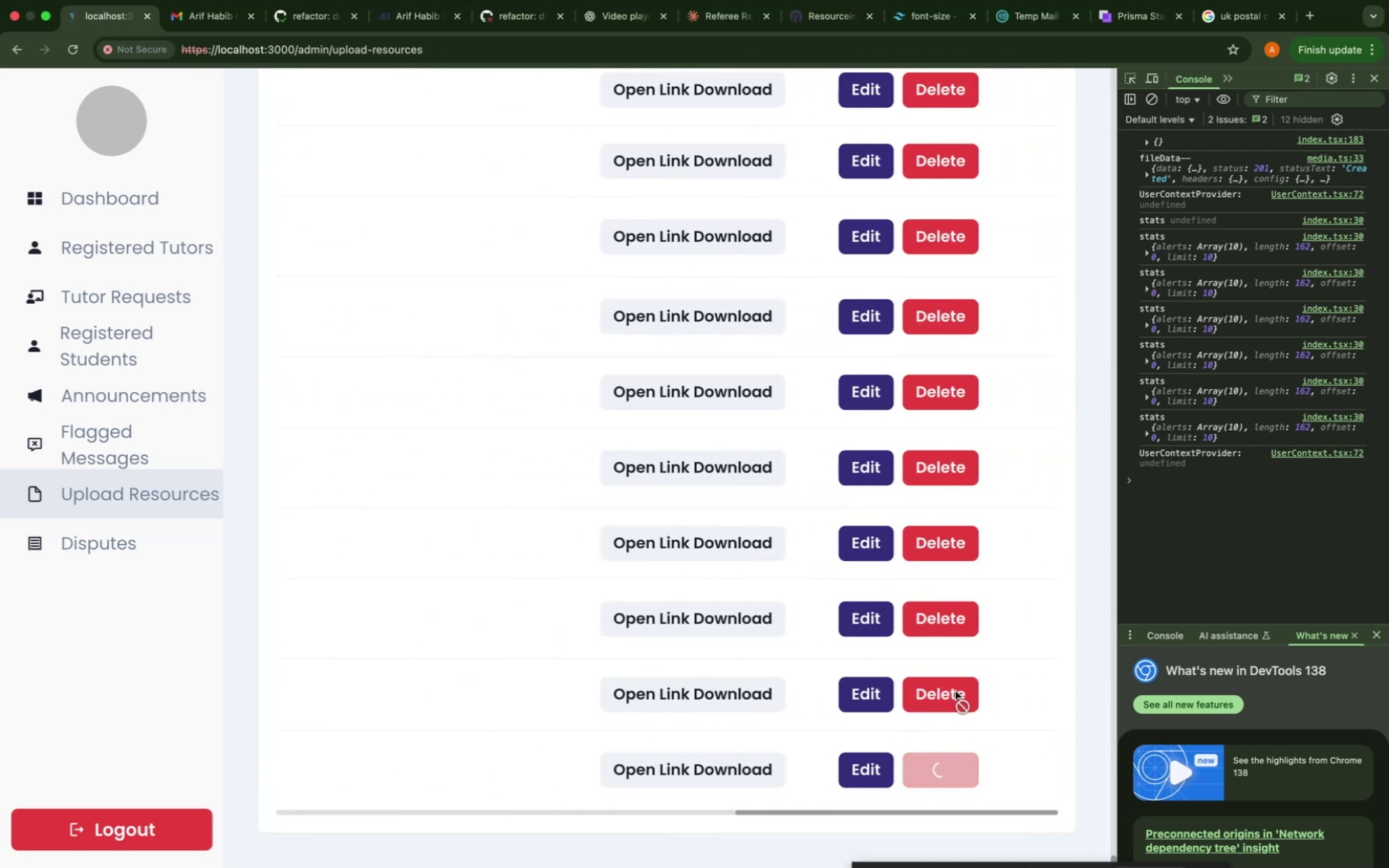 
left_click([1224, 82])
 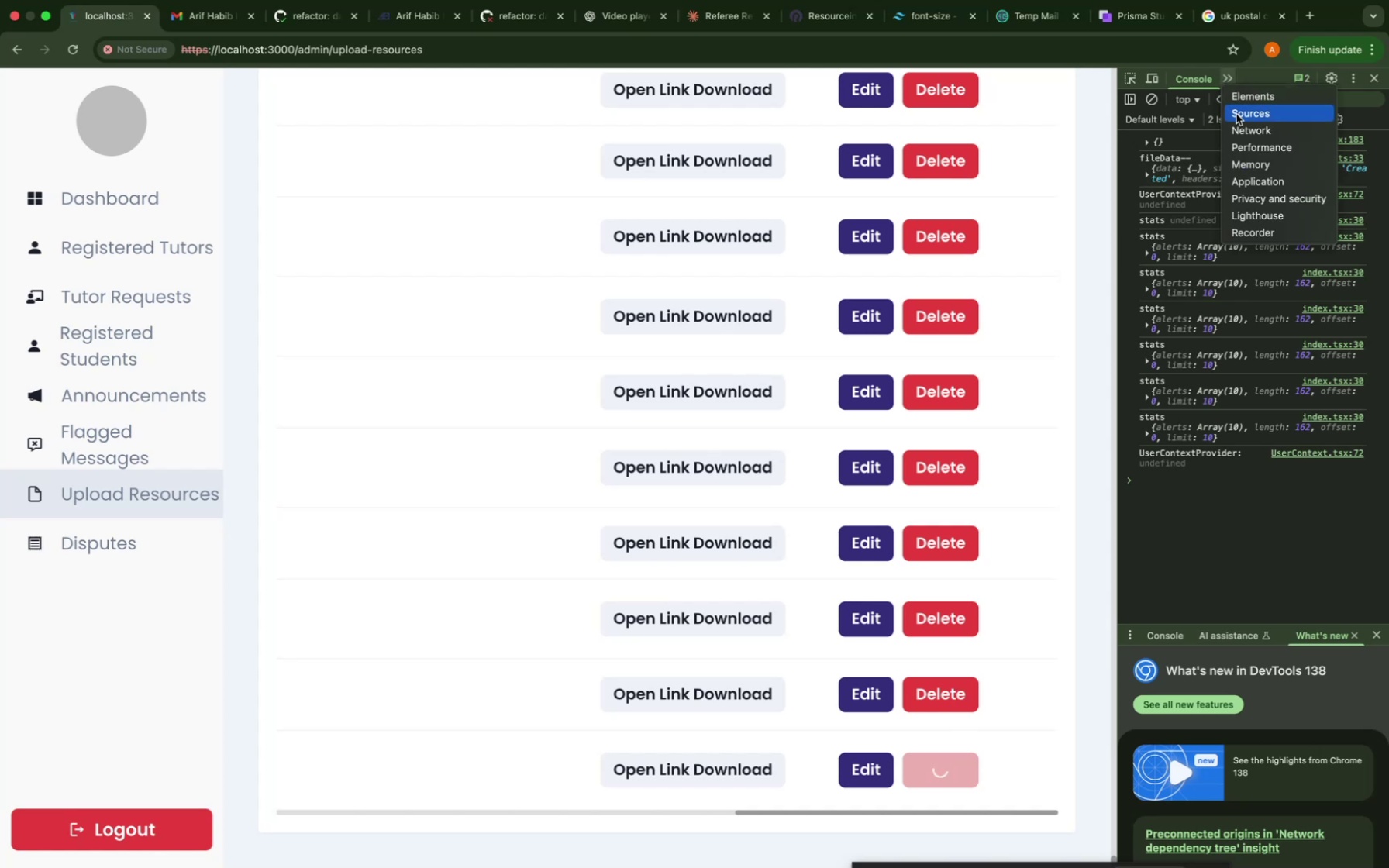 
left_click([1243, 129])
 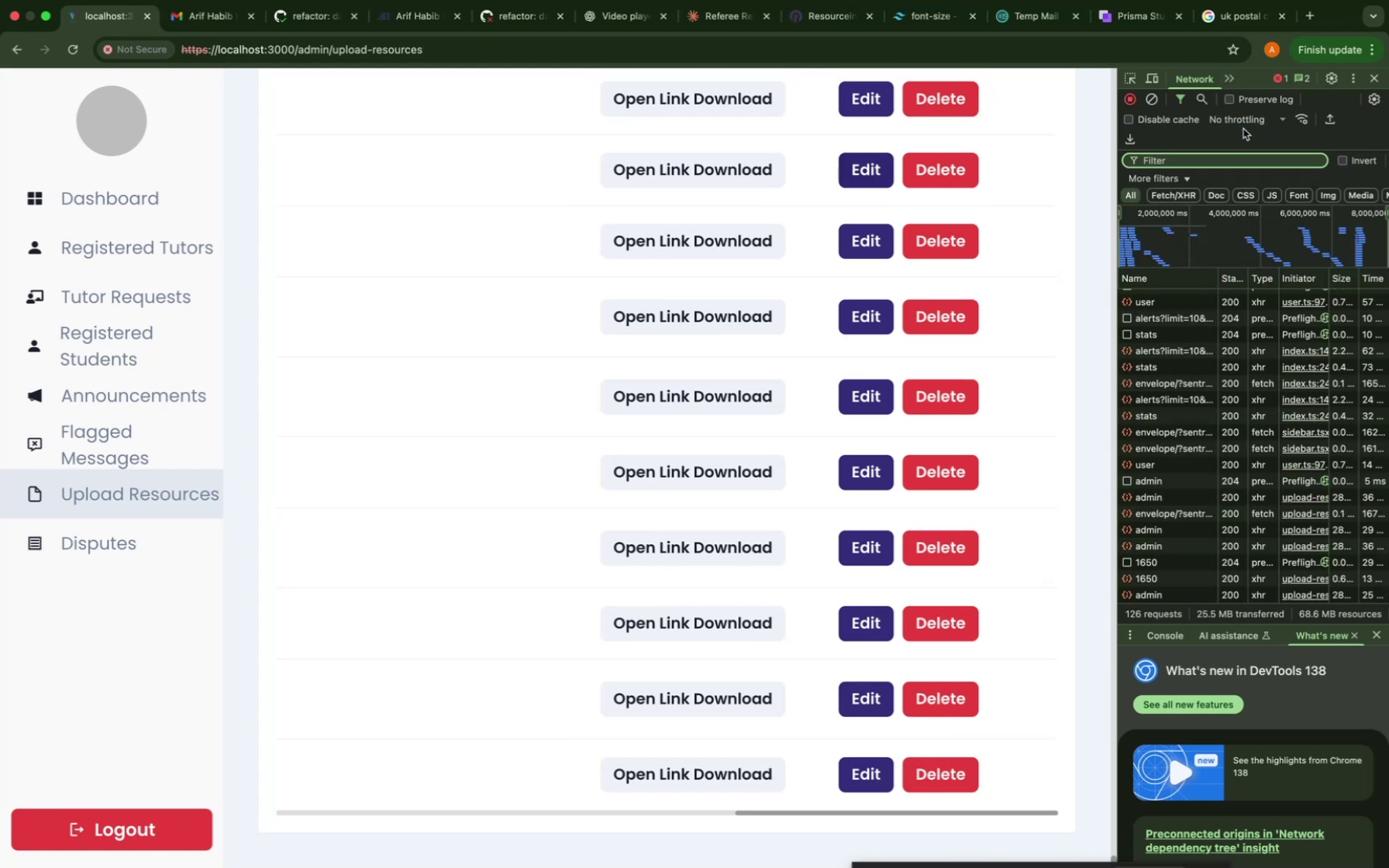 
scroll: coordinate [1001, 787], scroll_direction: down, amount: 235.0
 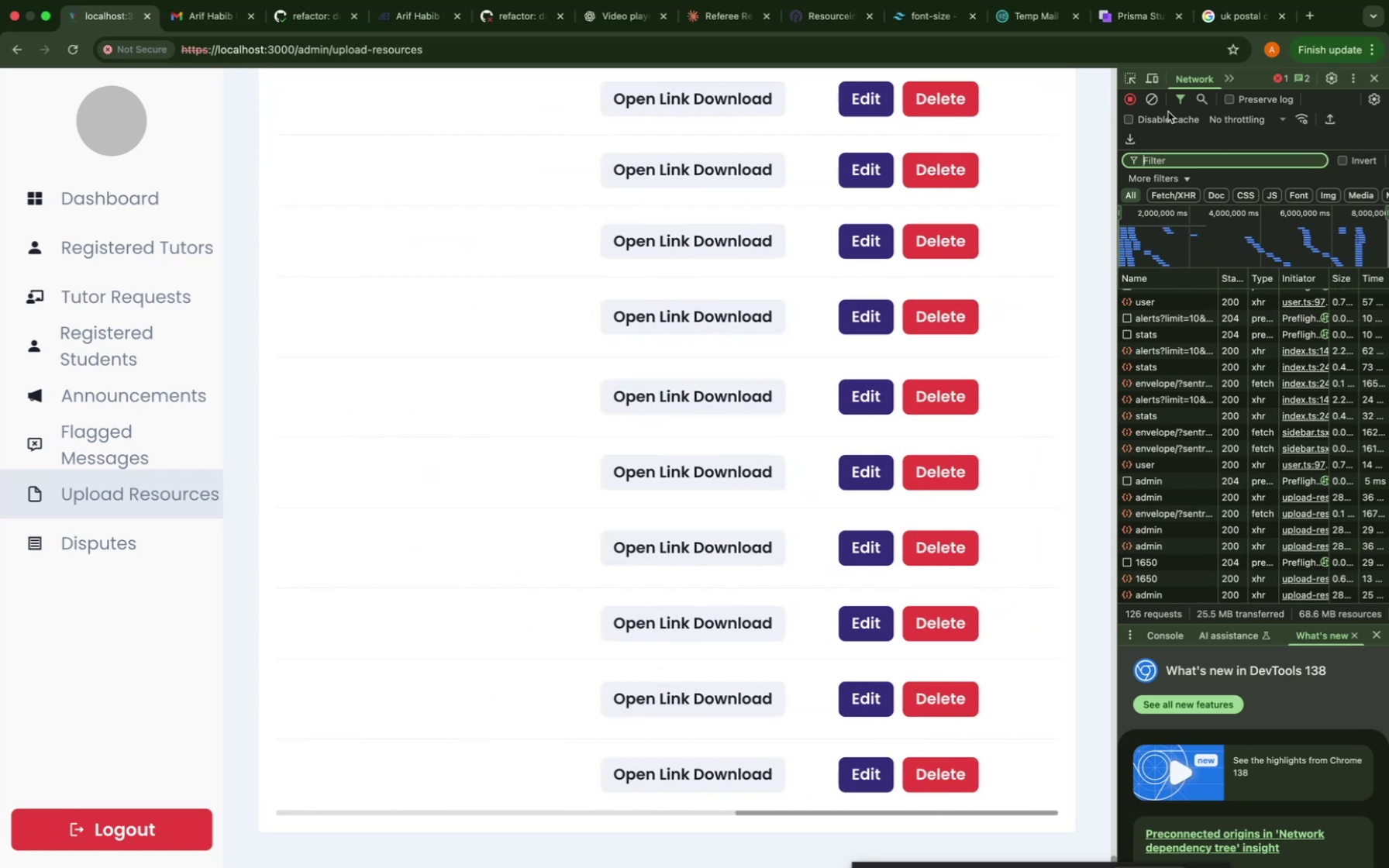 
left_click([1150, 103])
 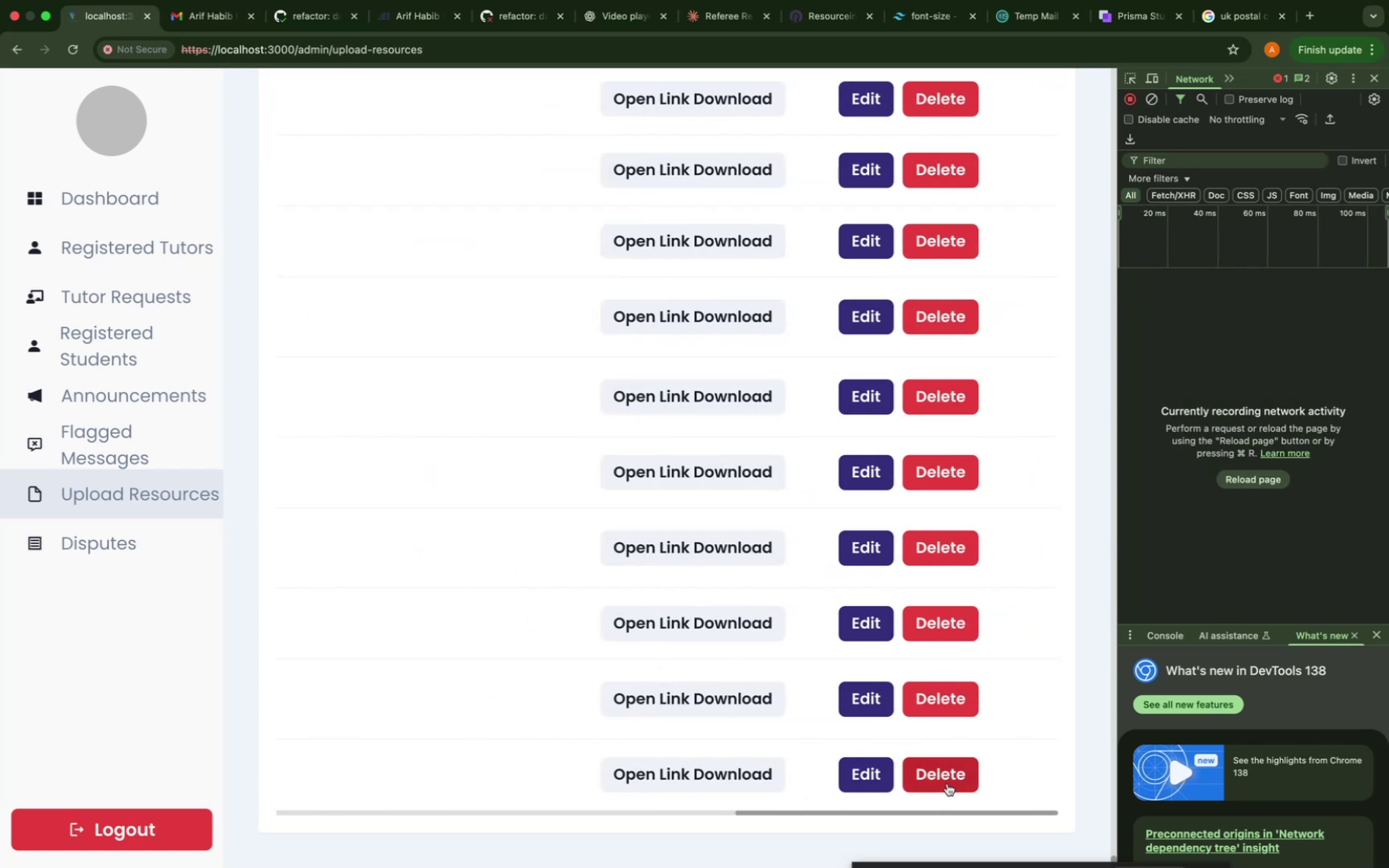 
left_click([946, 784])
 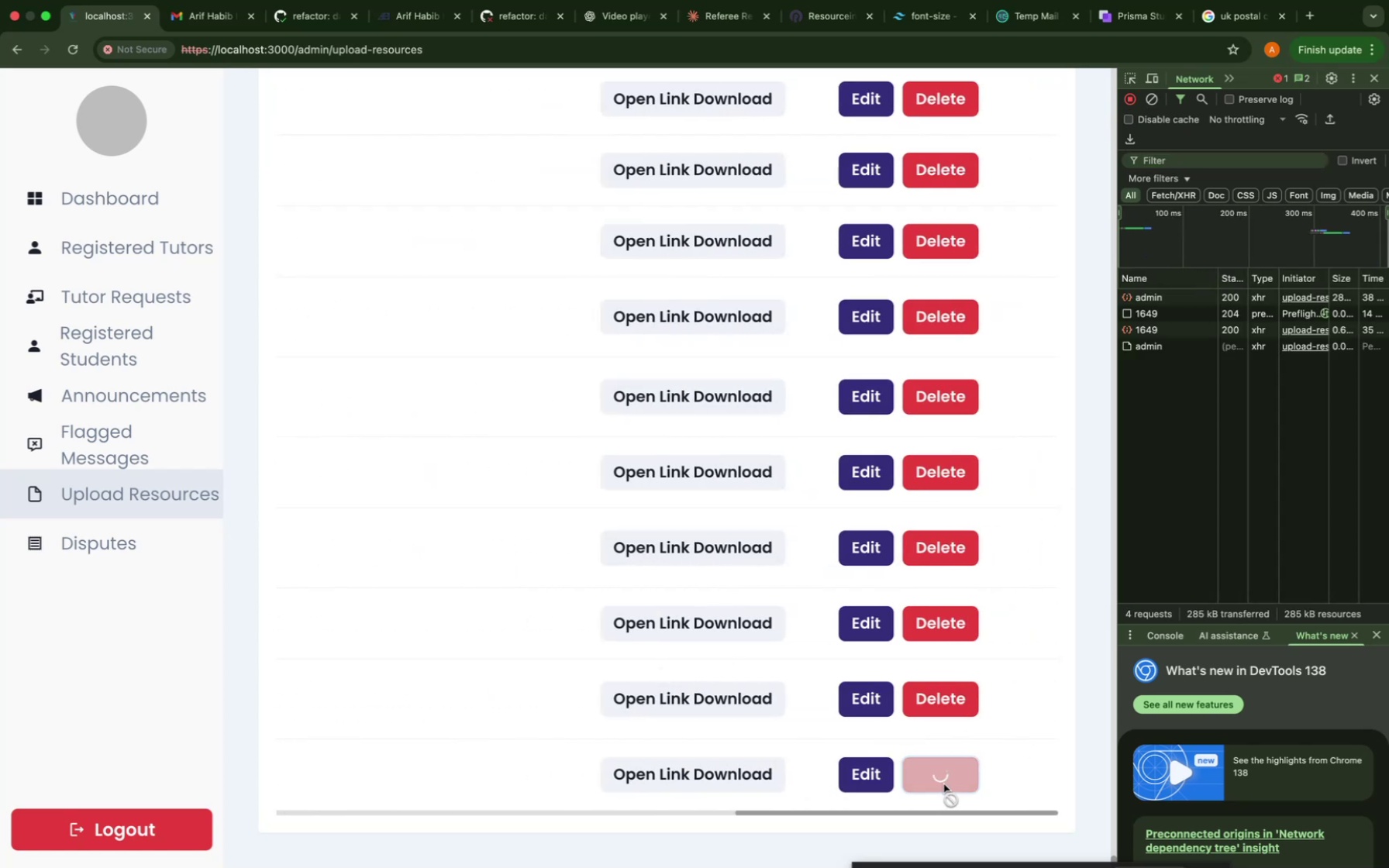 
wait(7.65)
 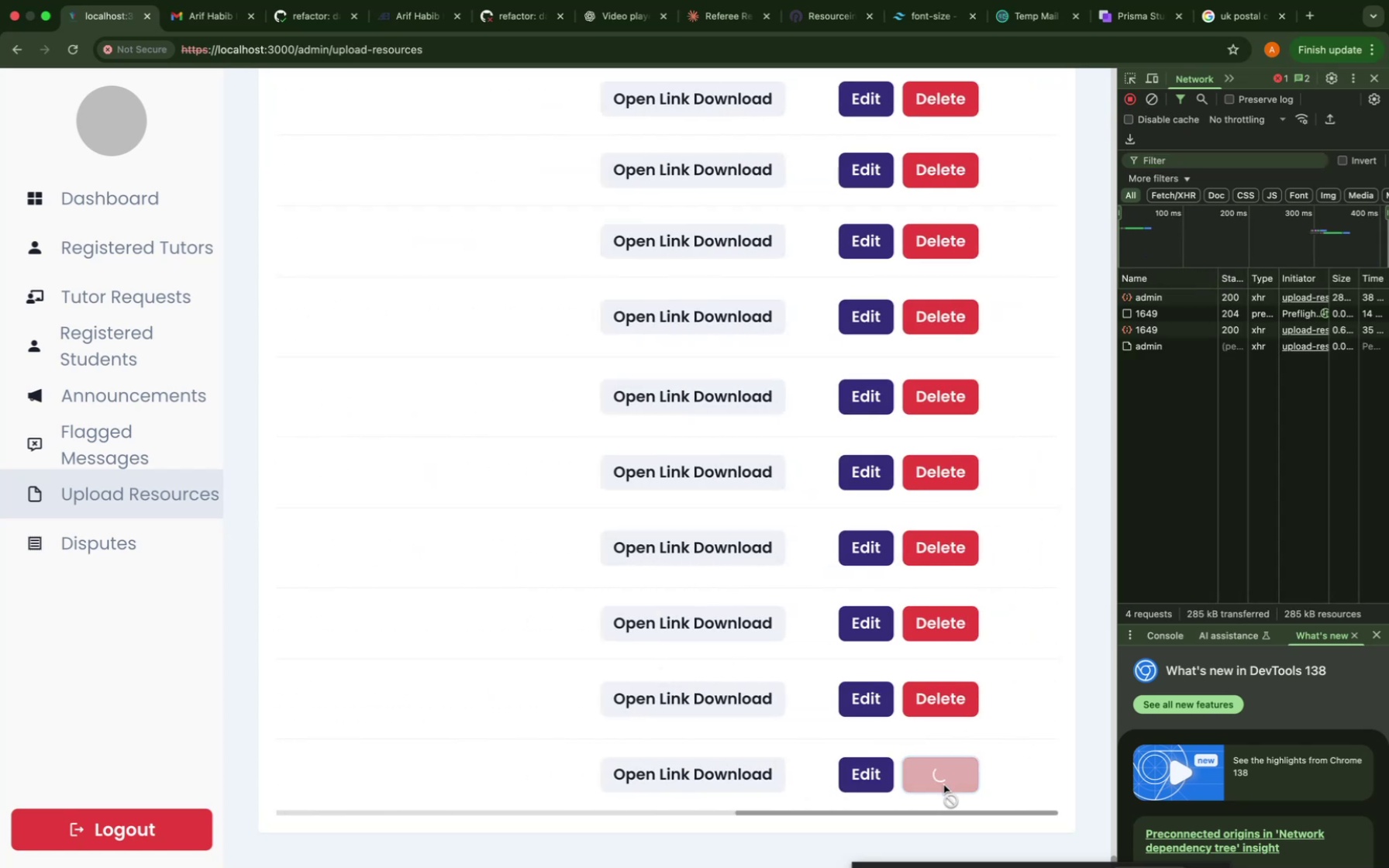 
scroll: coordinate [789, 767], scroll_direction: up, amount: 78.0
 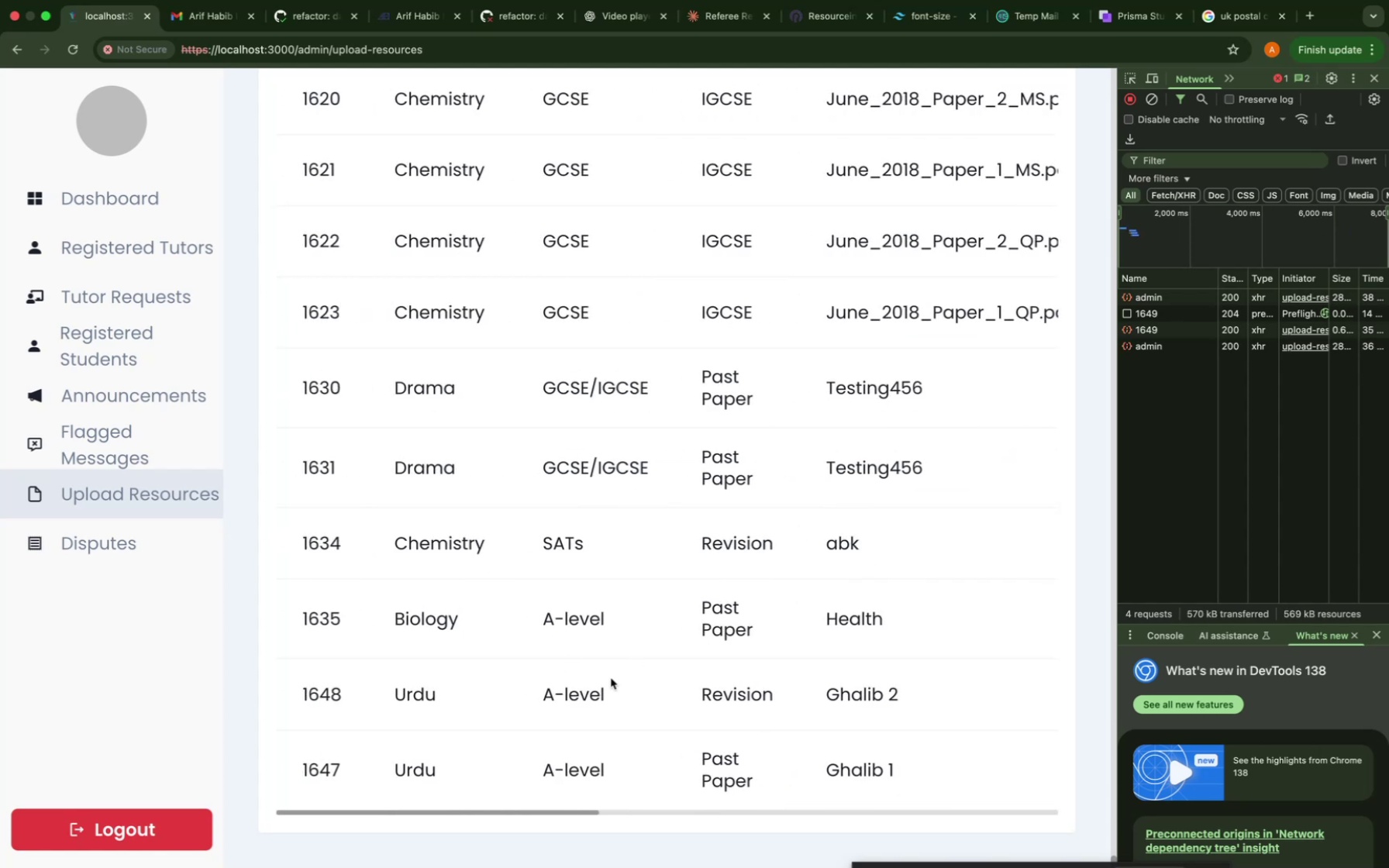 
scroll: coordinate [729, 725], scroll_direction: down, amount: 1.0
 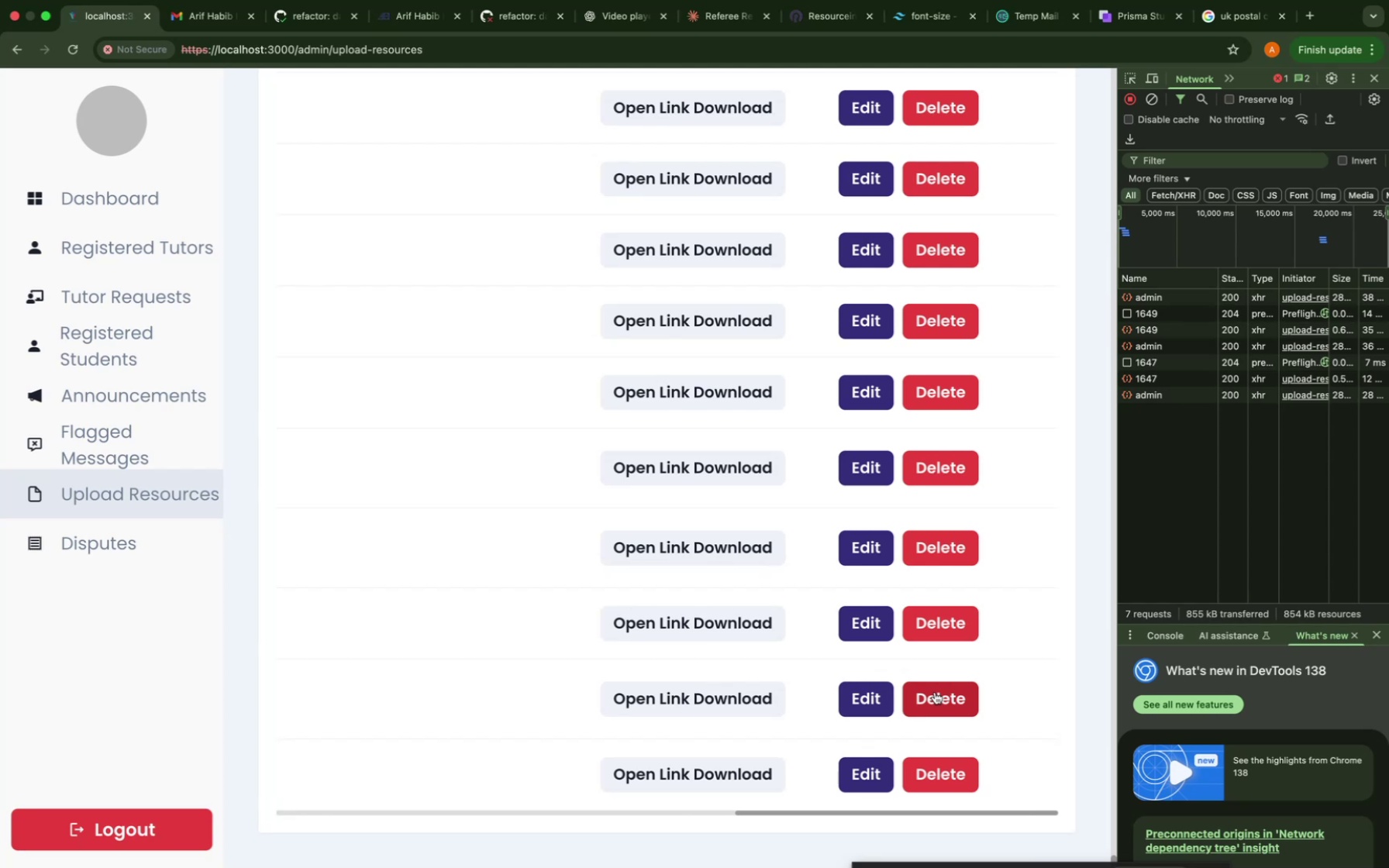 
wait(80.94)
 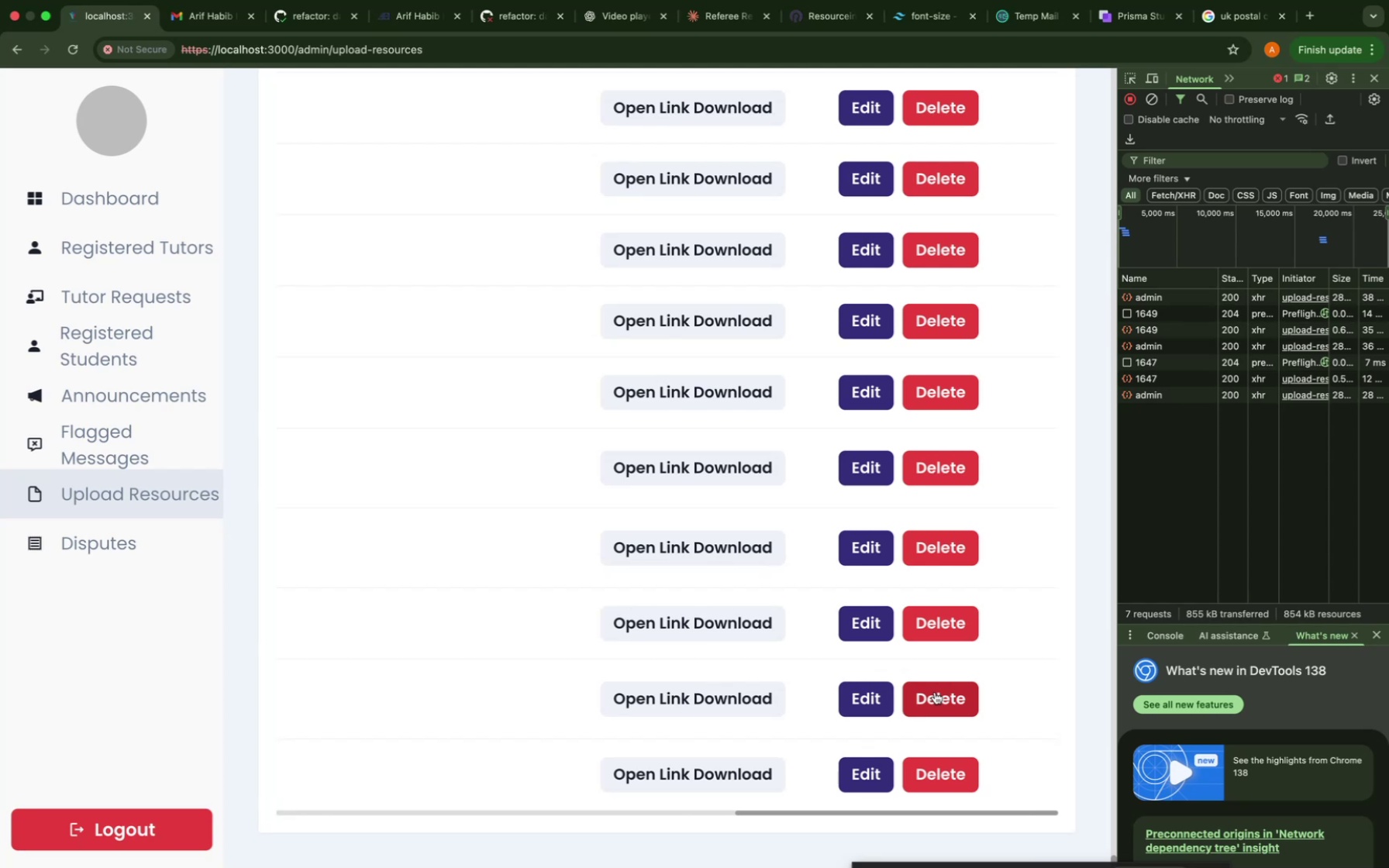 
scroll: coordinate [776, 613], scroll_direction: up, amount: 417.0
 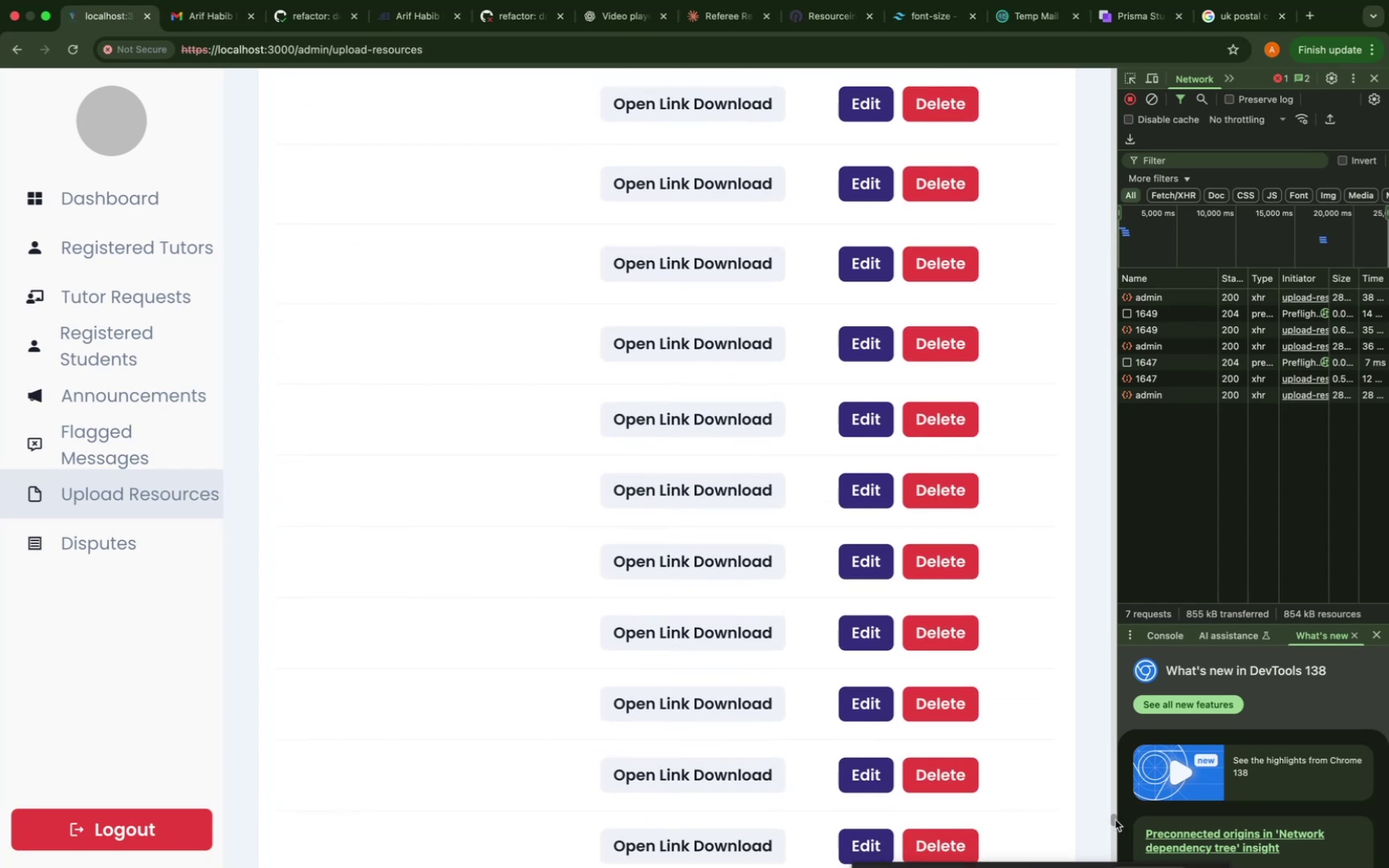 
left_click_drag(start_coordinate=[1115, 820], to_coordinate=[1091, 67])
 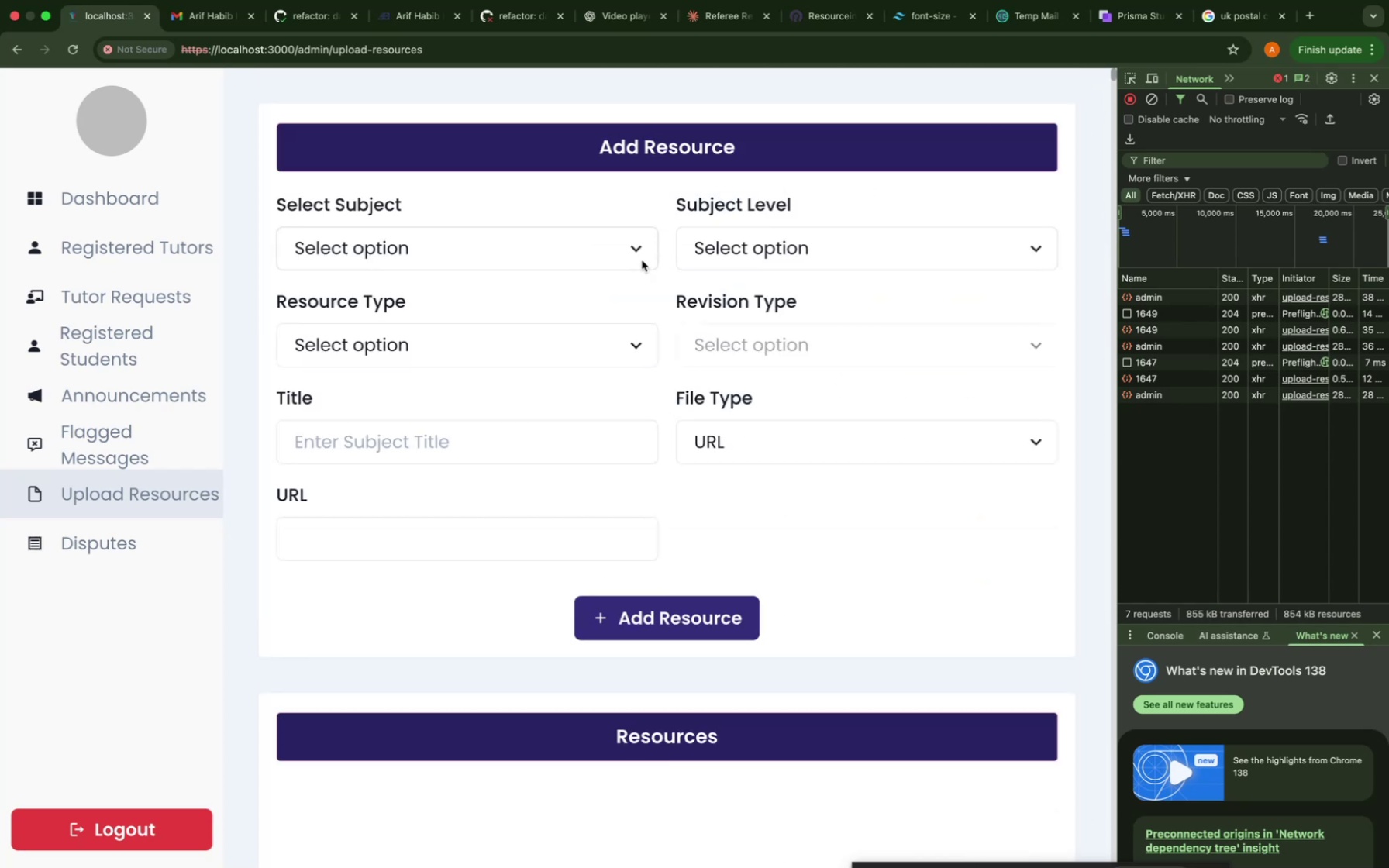 
left_click([570, 236])
 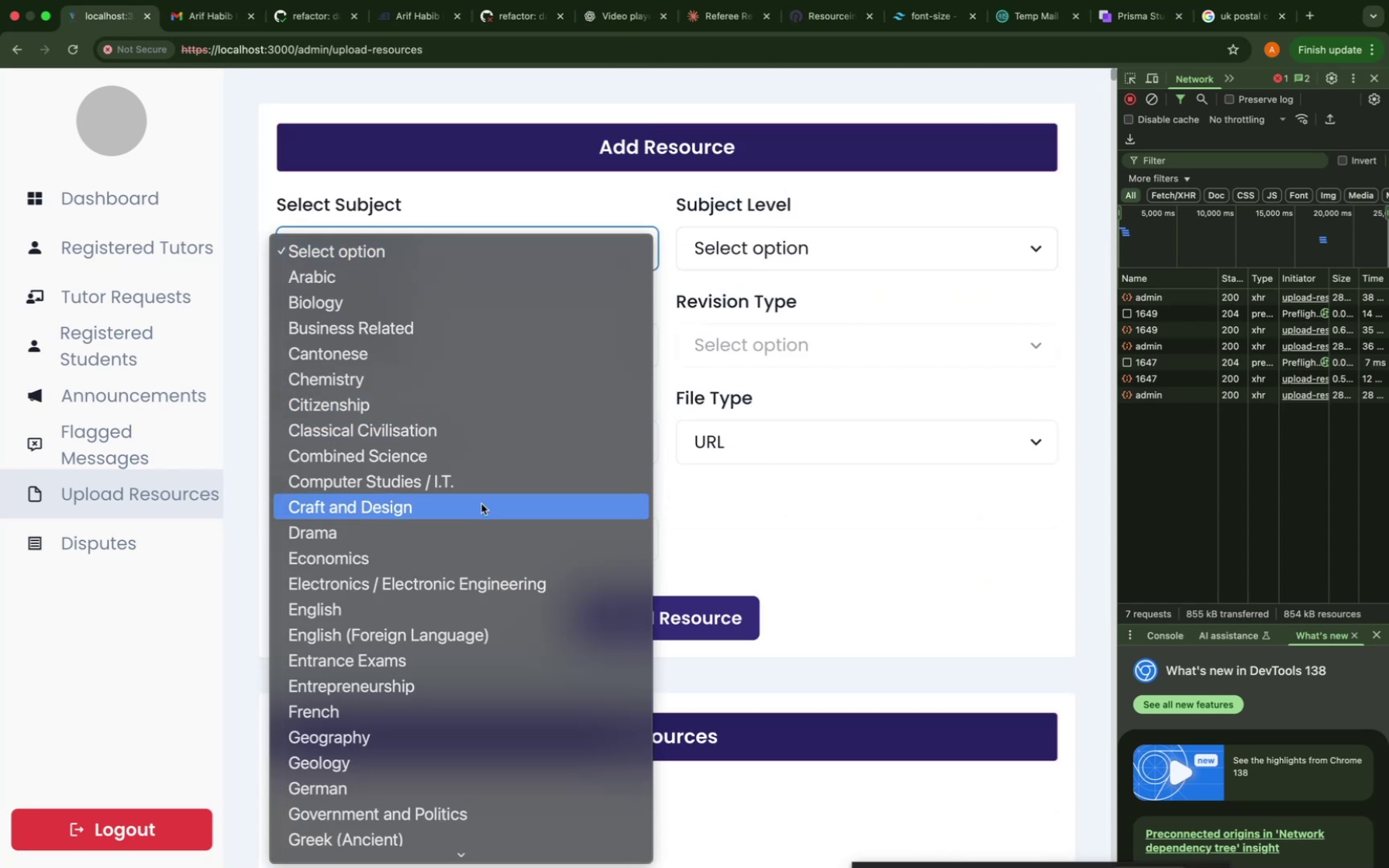 
scroll: coordinate [448, 696], scroll_direction: down, amount: 108.0
 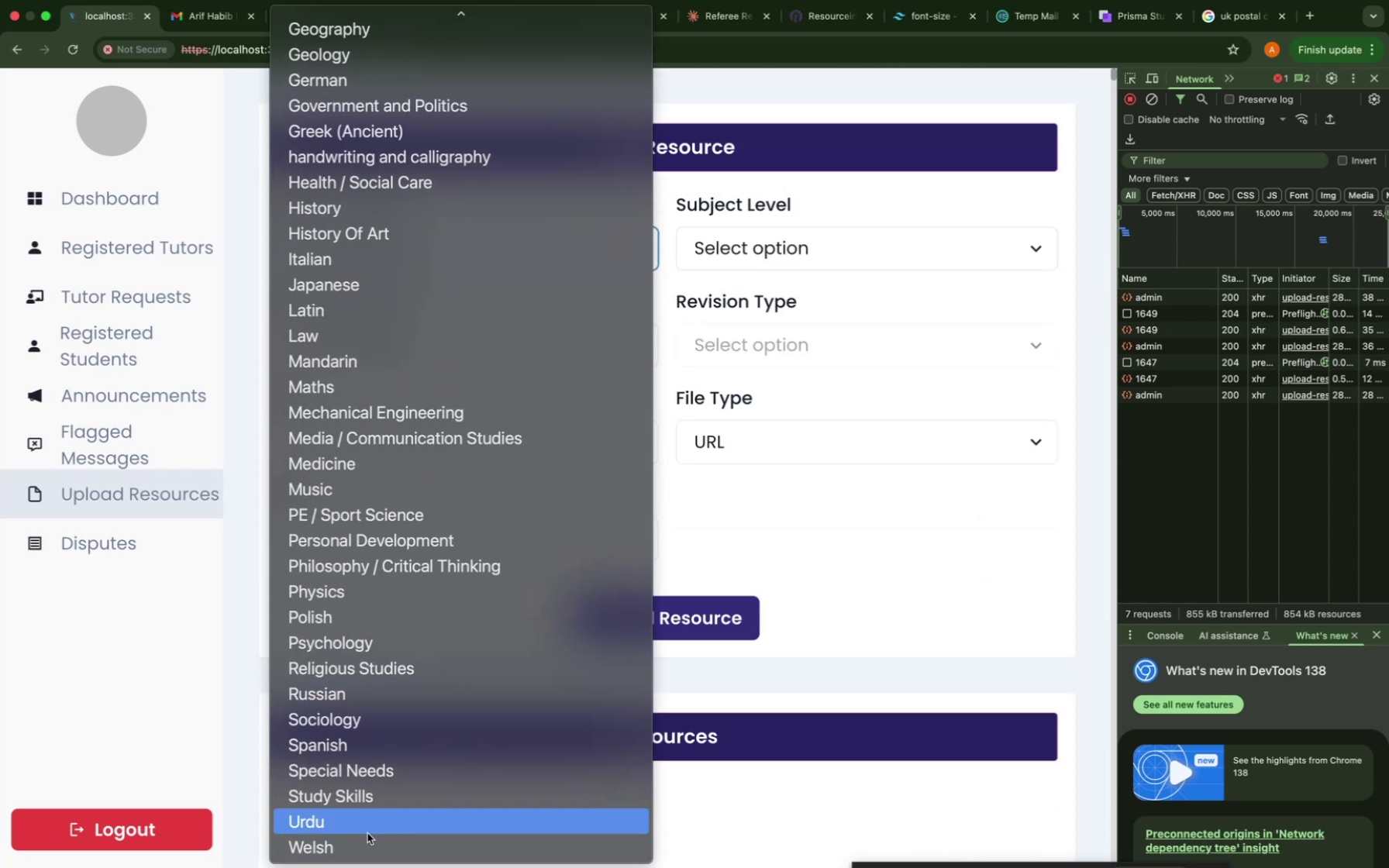 
left_click([367, 832])
 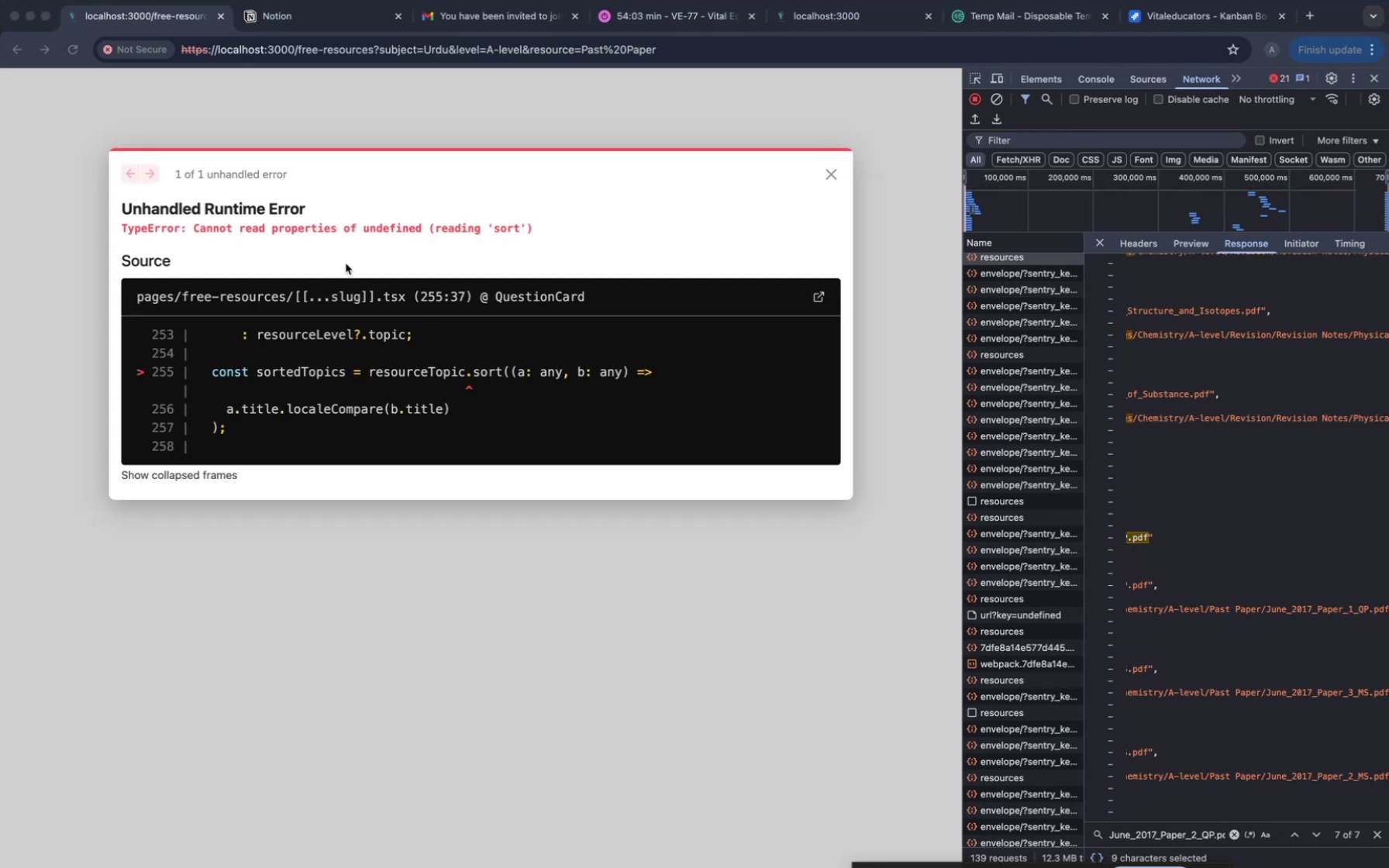 
left_click([9, 50])
 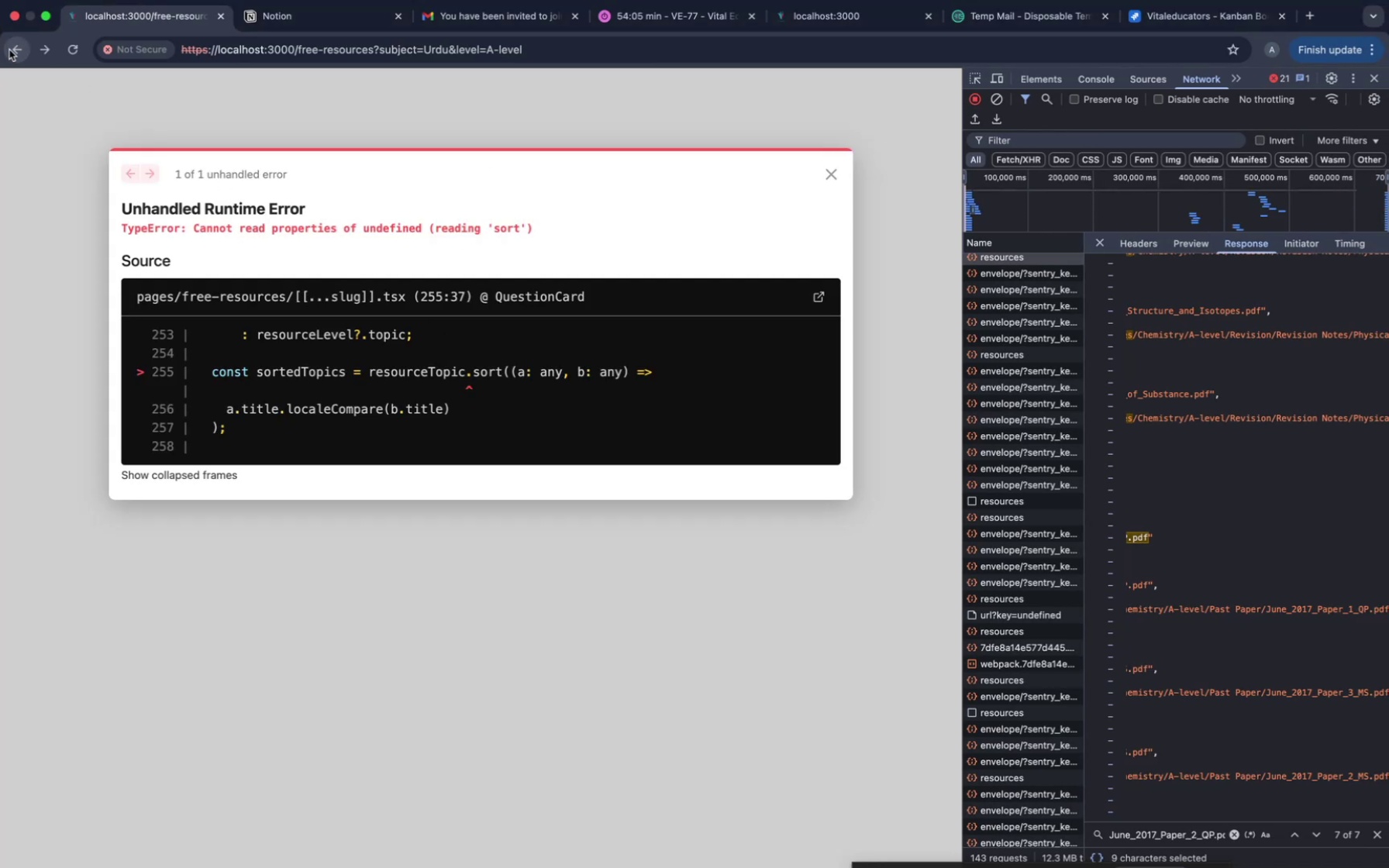 
left_click([9, 50])
 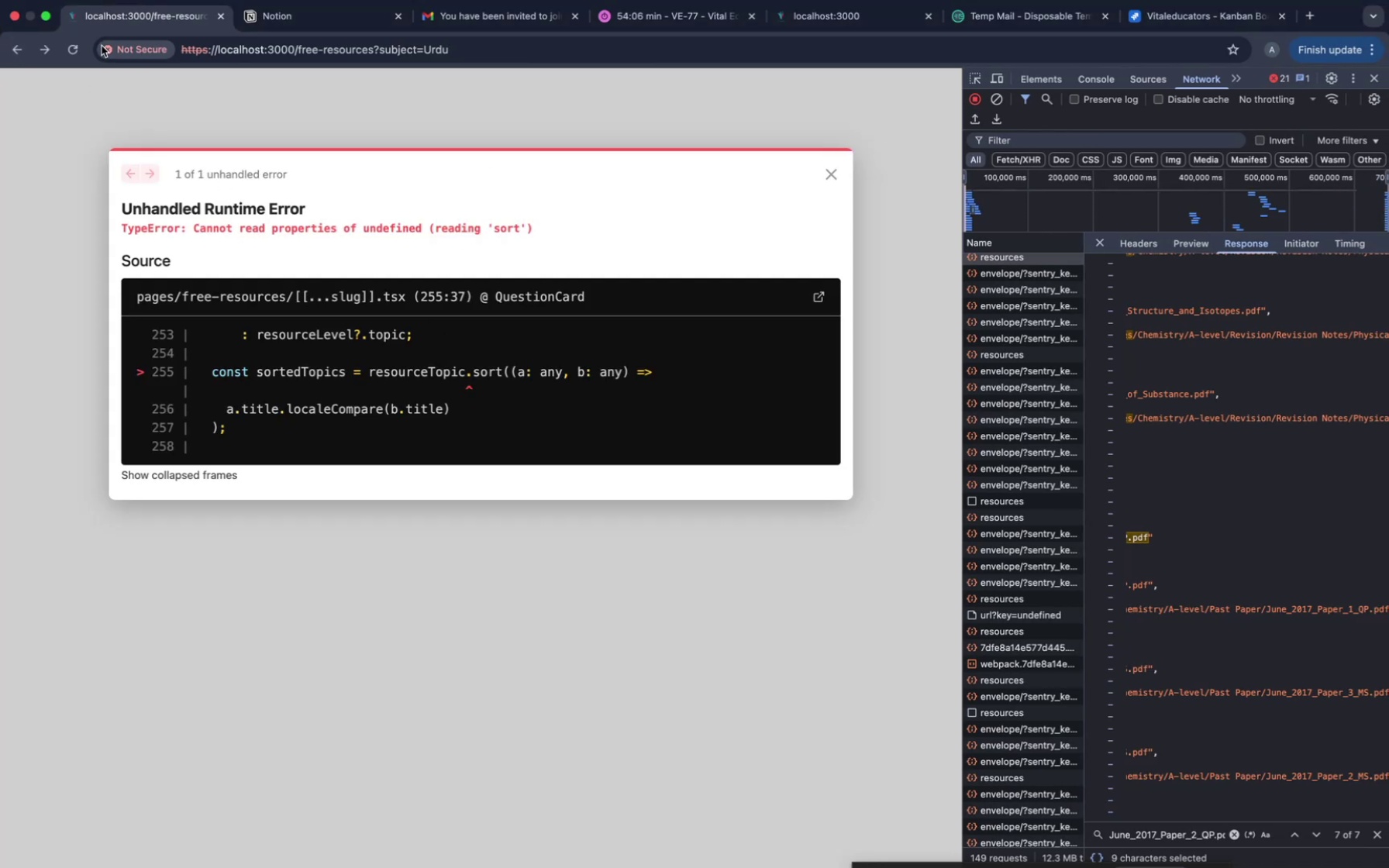 
left_click([57, 50])
 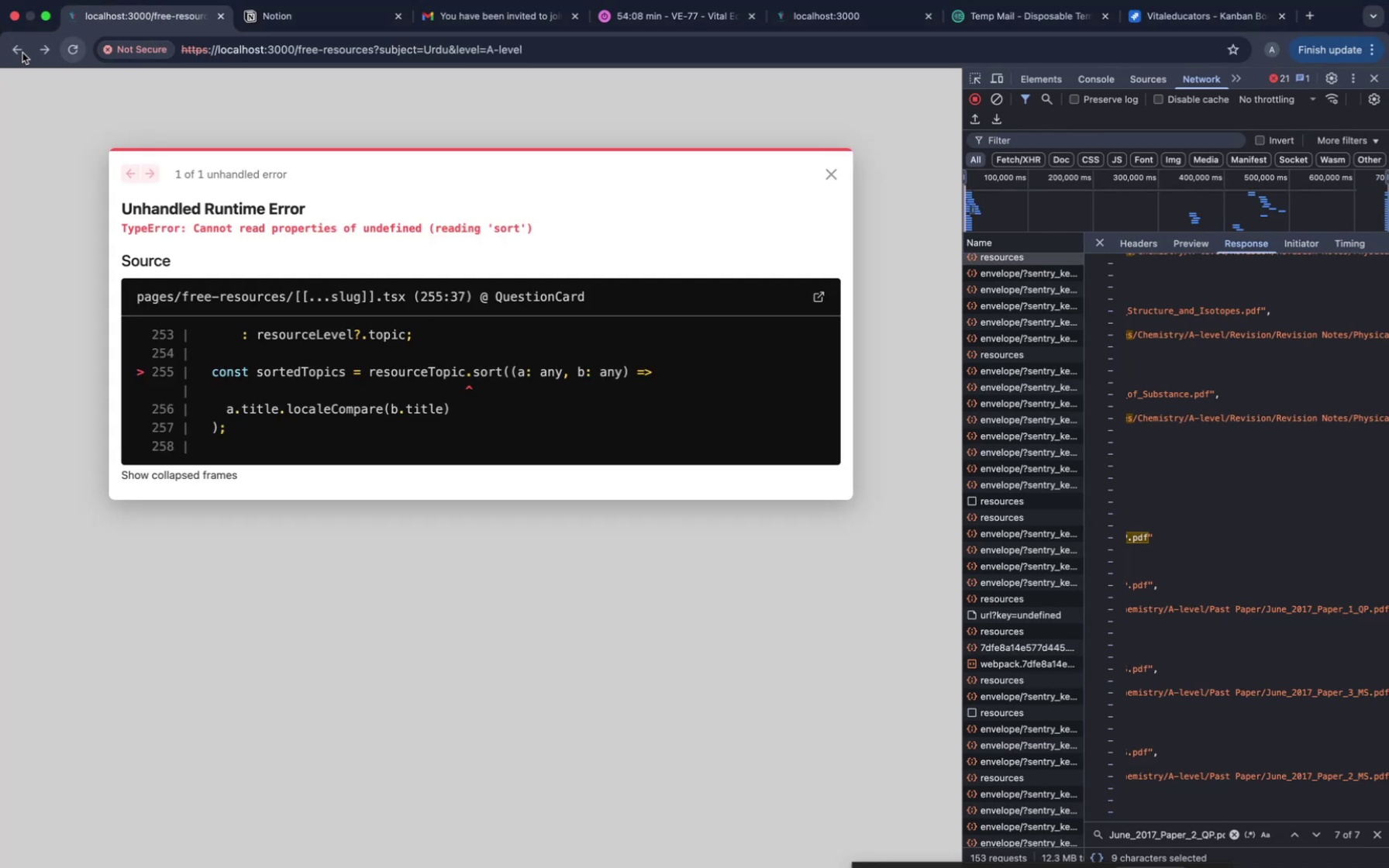 
double_click([19, 52])
 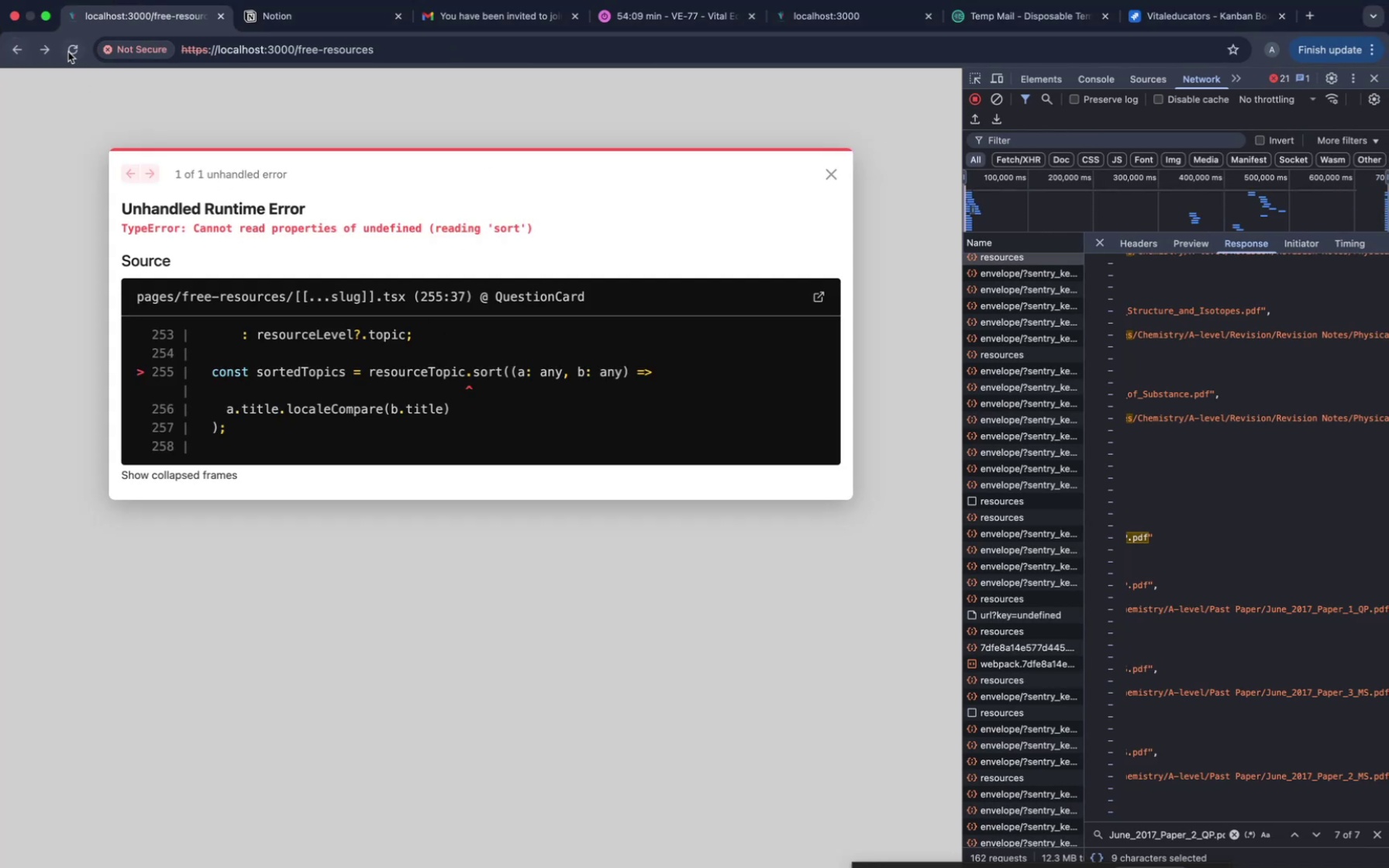 
left_click([68, 52])
 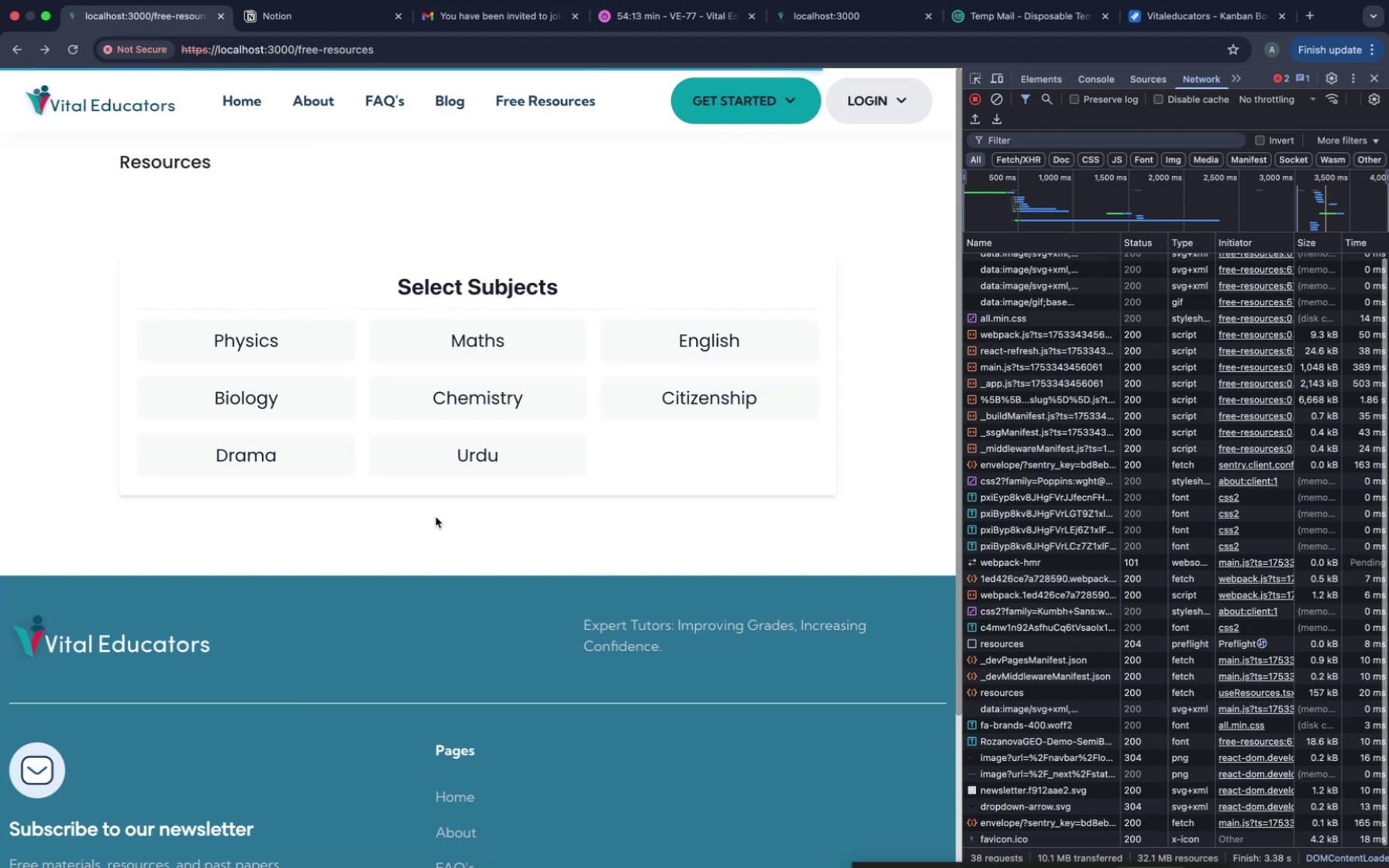 
left_click([491, 405])
 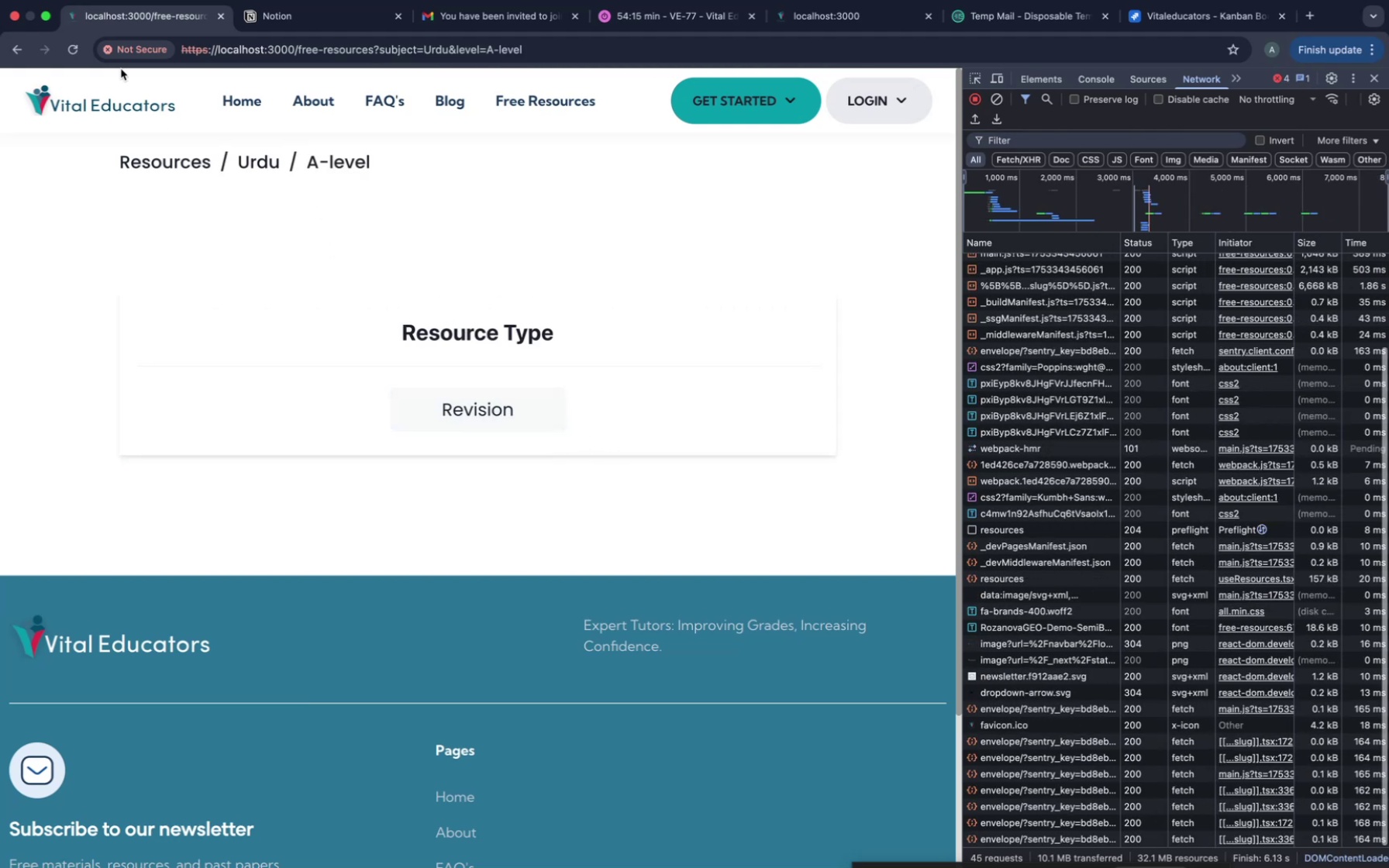 
left_click([16, 44])
 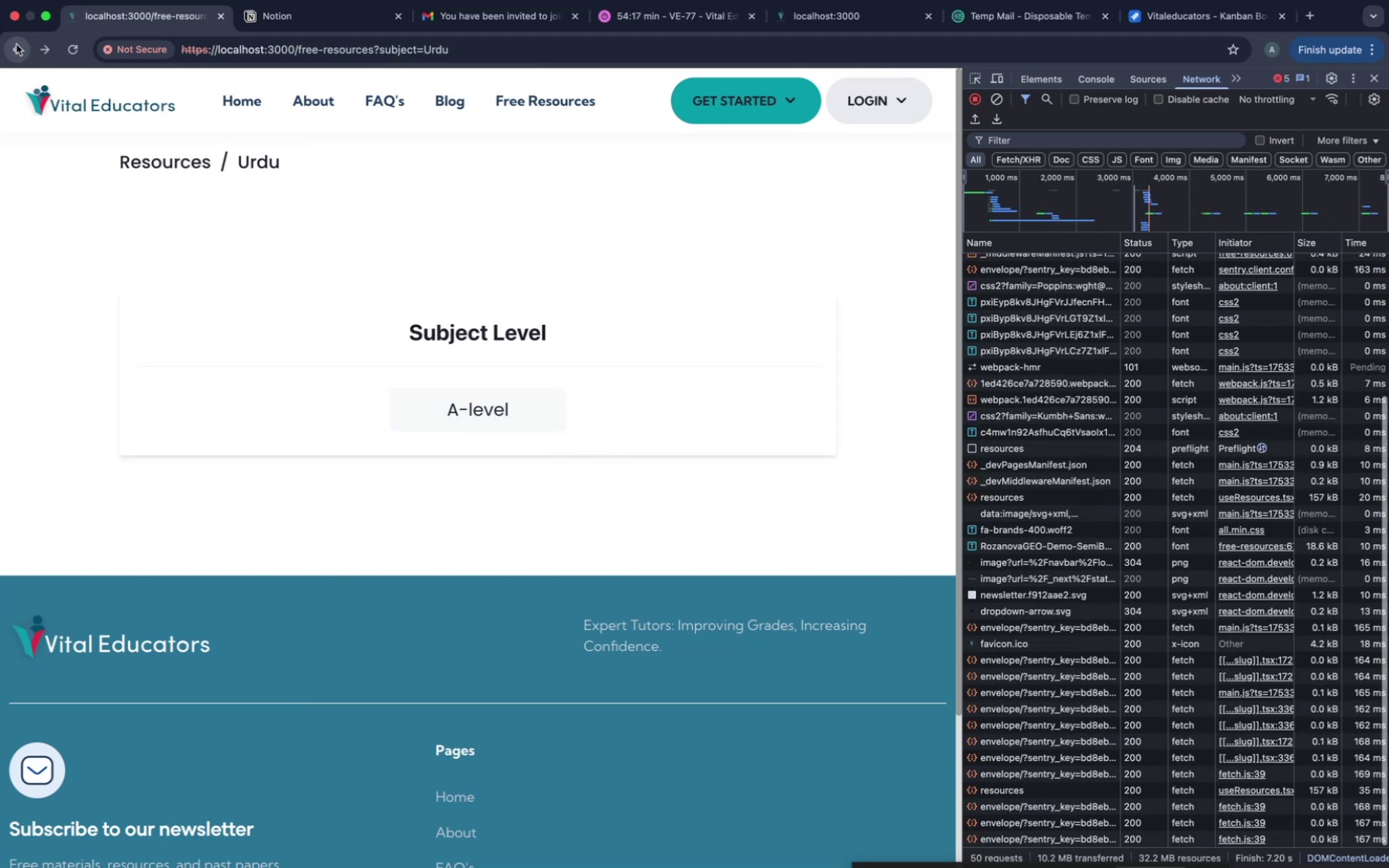 
left_click([16, 44])
 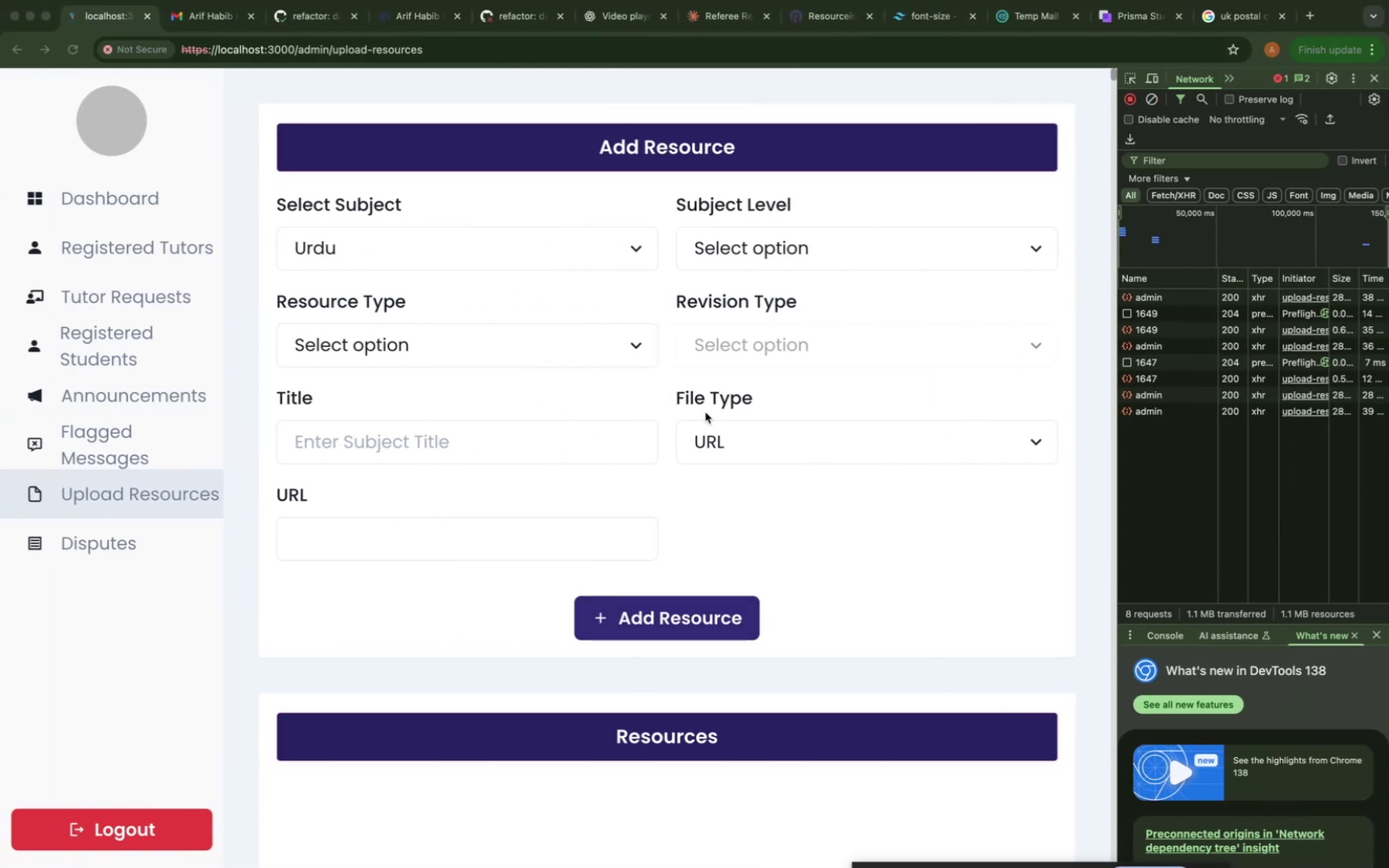 
left_click([421, 339])
 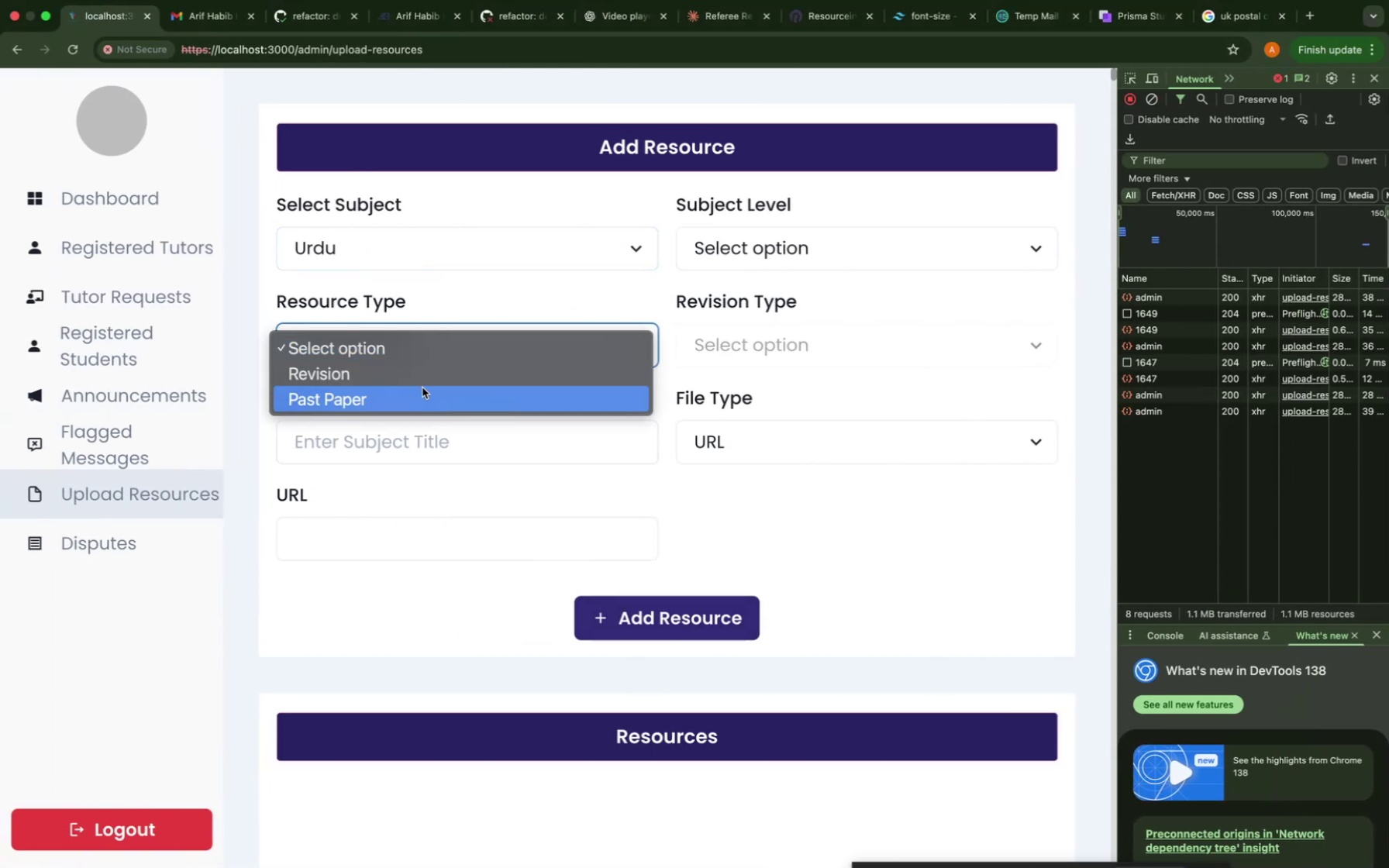 
left_click([422, 386])
 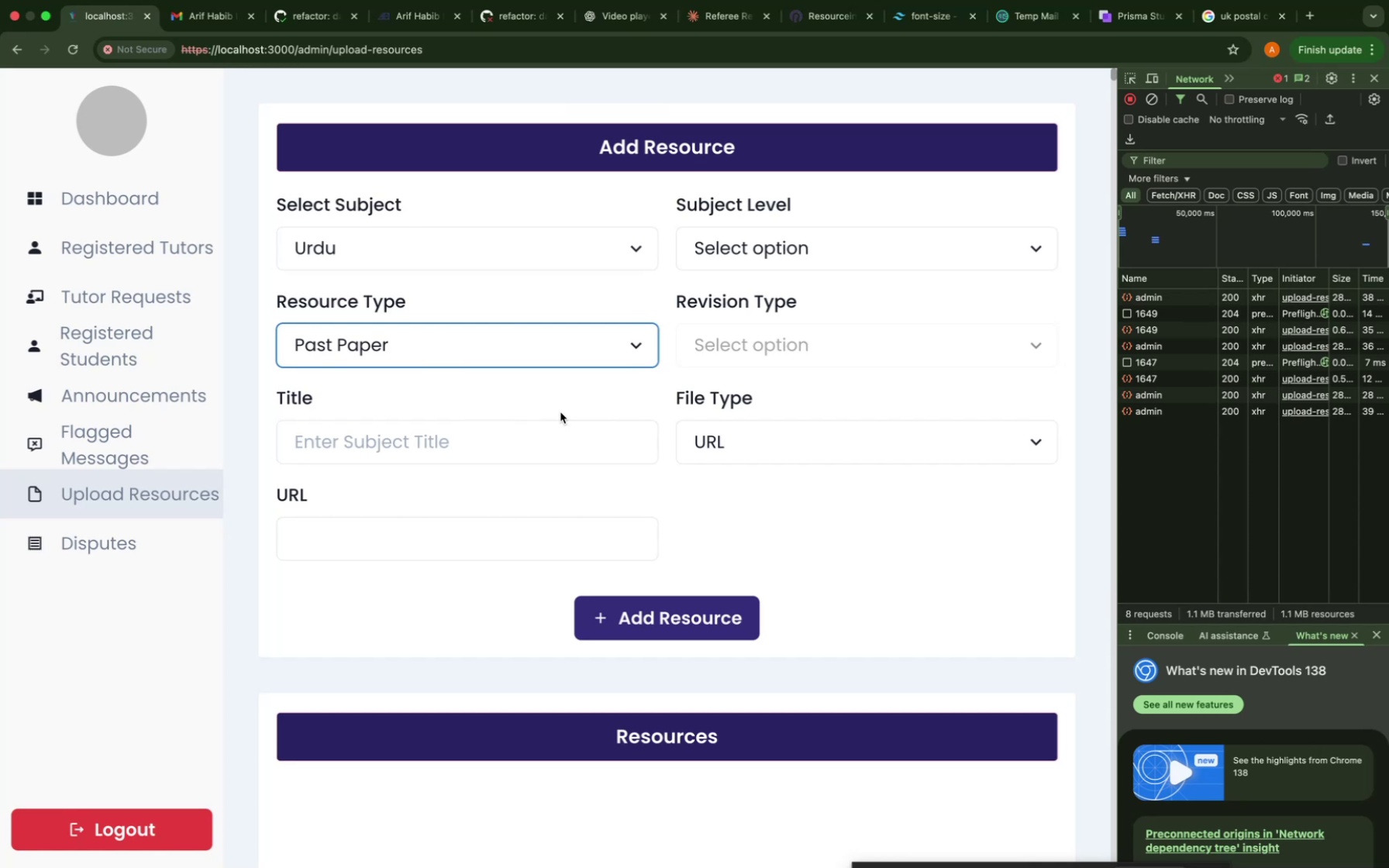 
wait(20.29)
 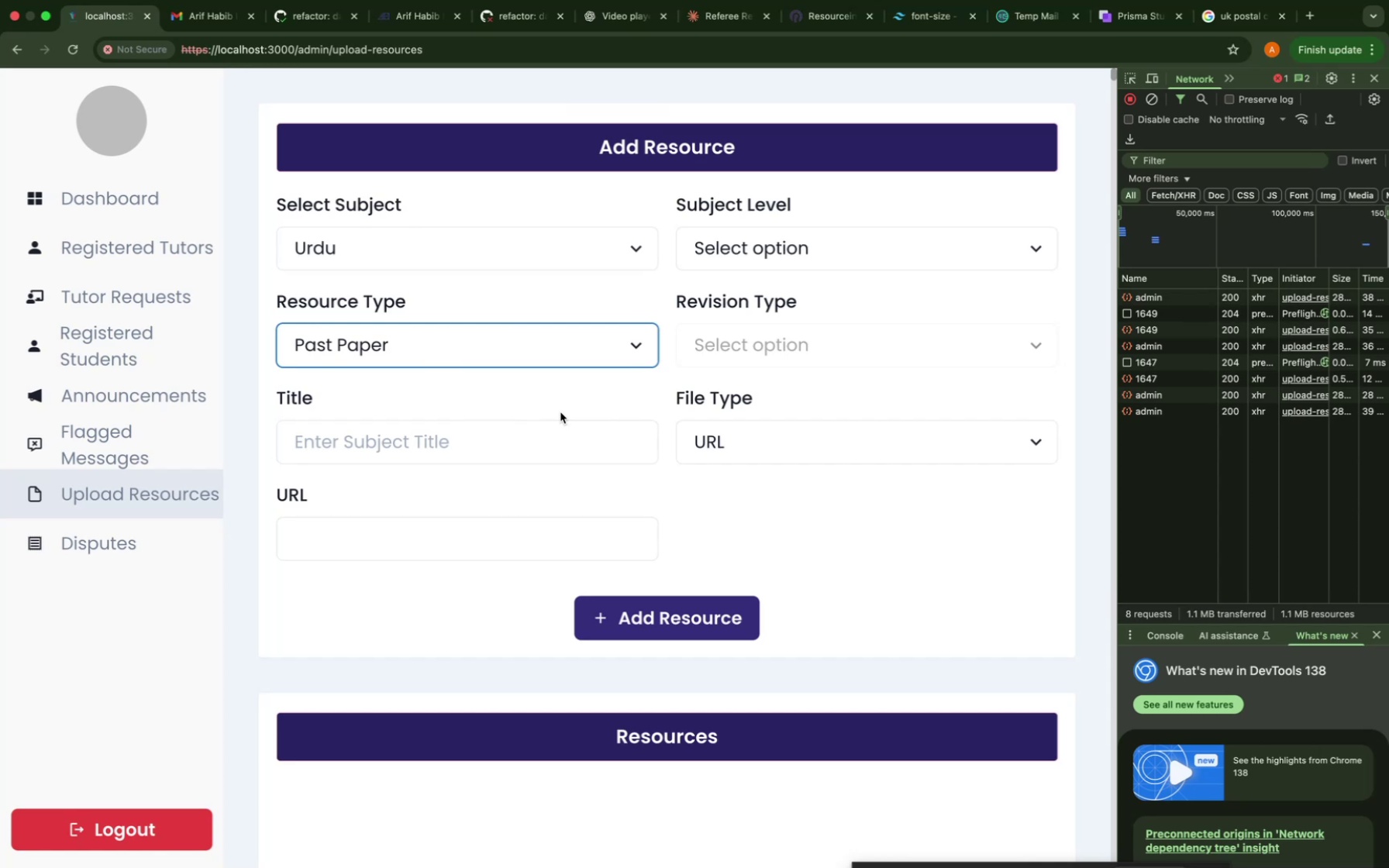 
left_click([466, 432])
 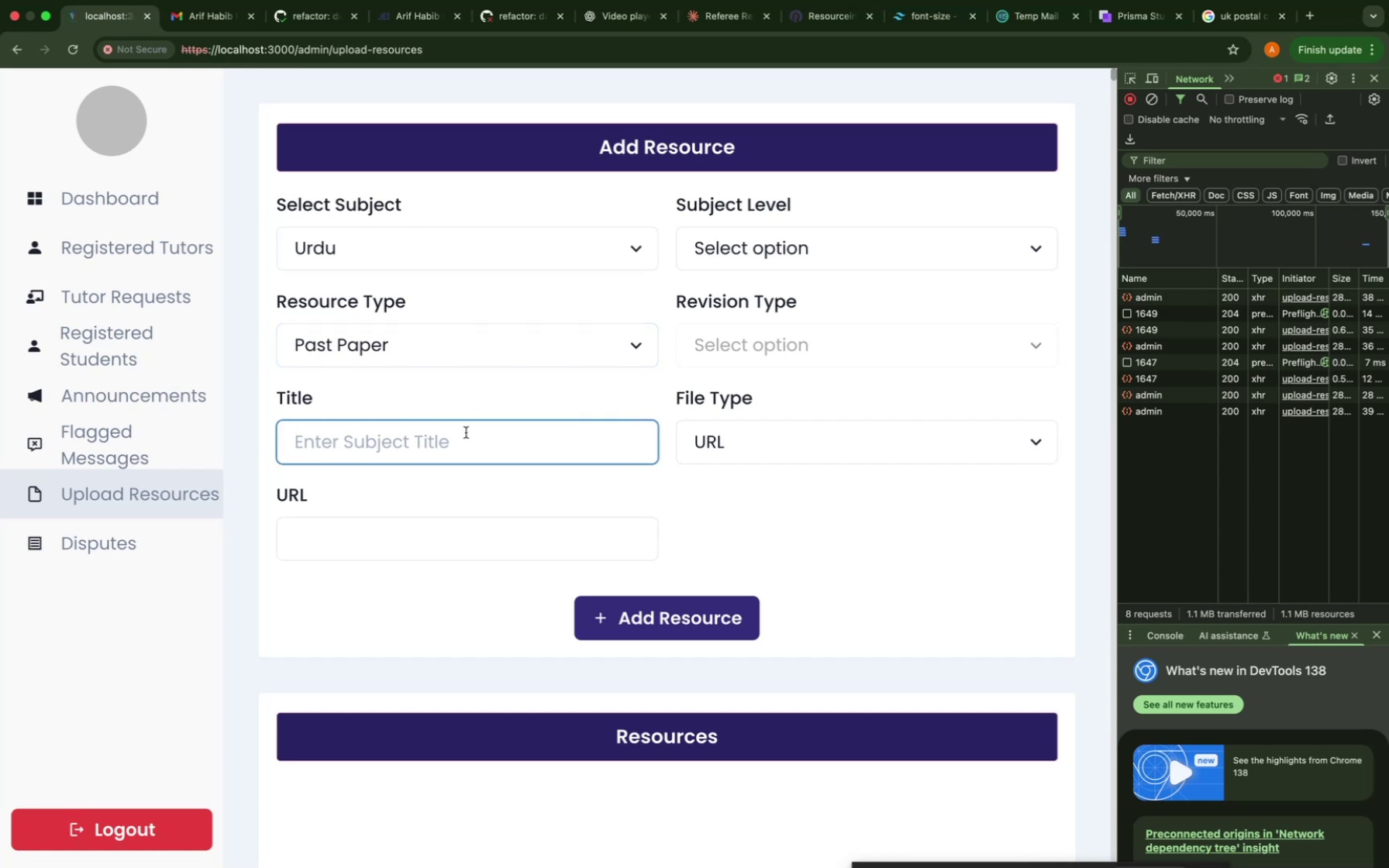 
key(Meta+CommandLeft)
 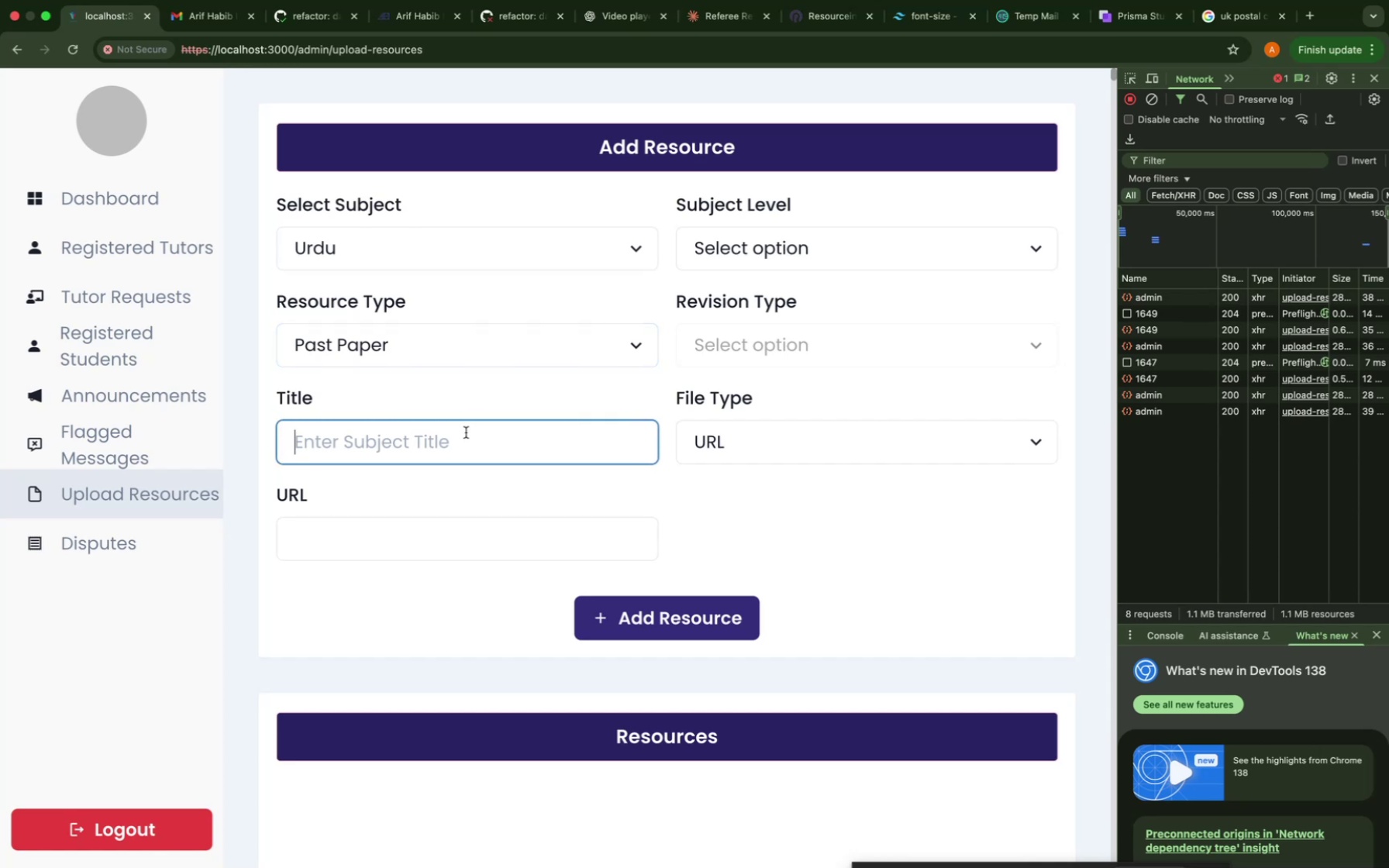 
key(Meta+V)
 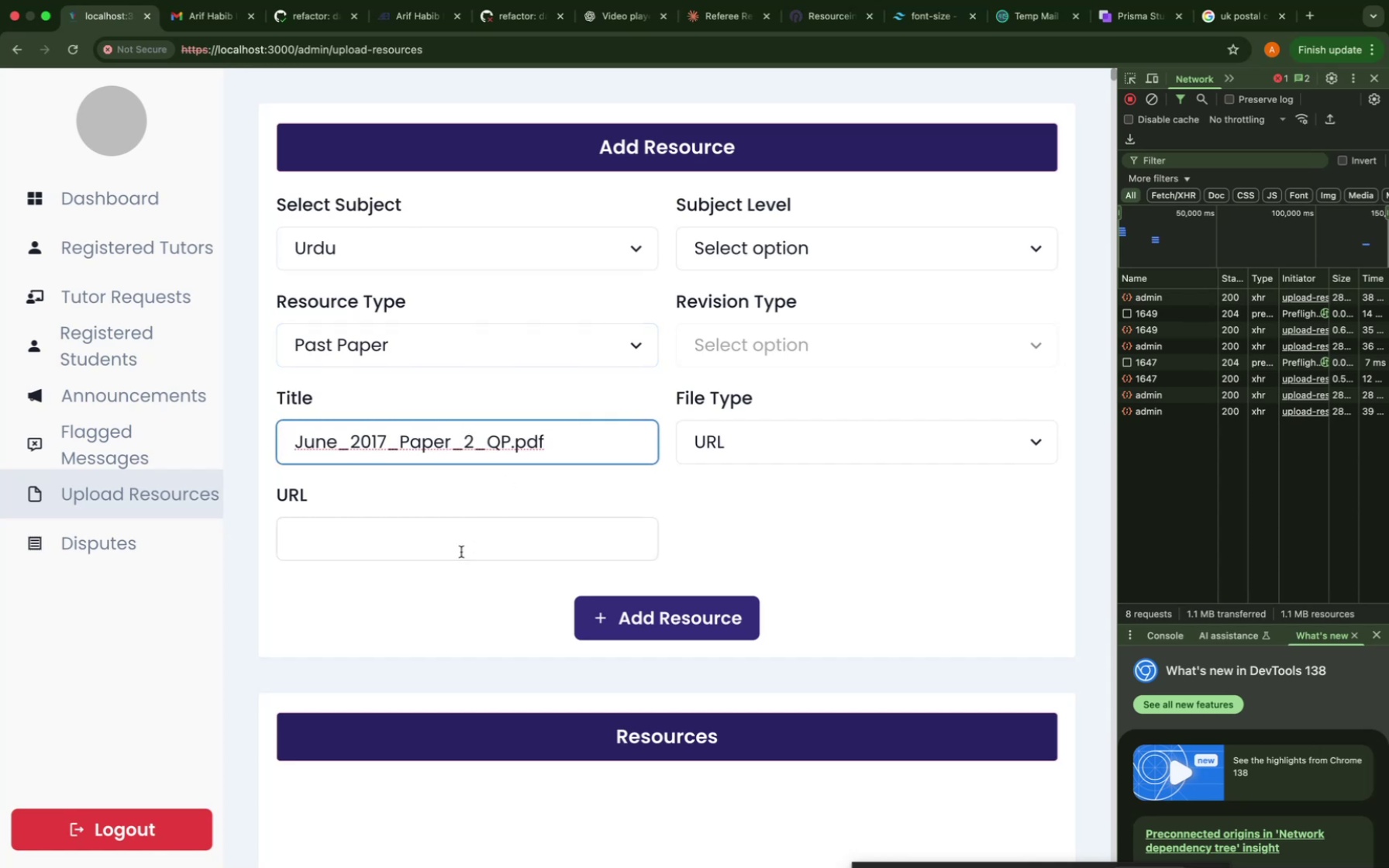 
left_click([460, 550])
 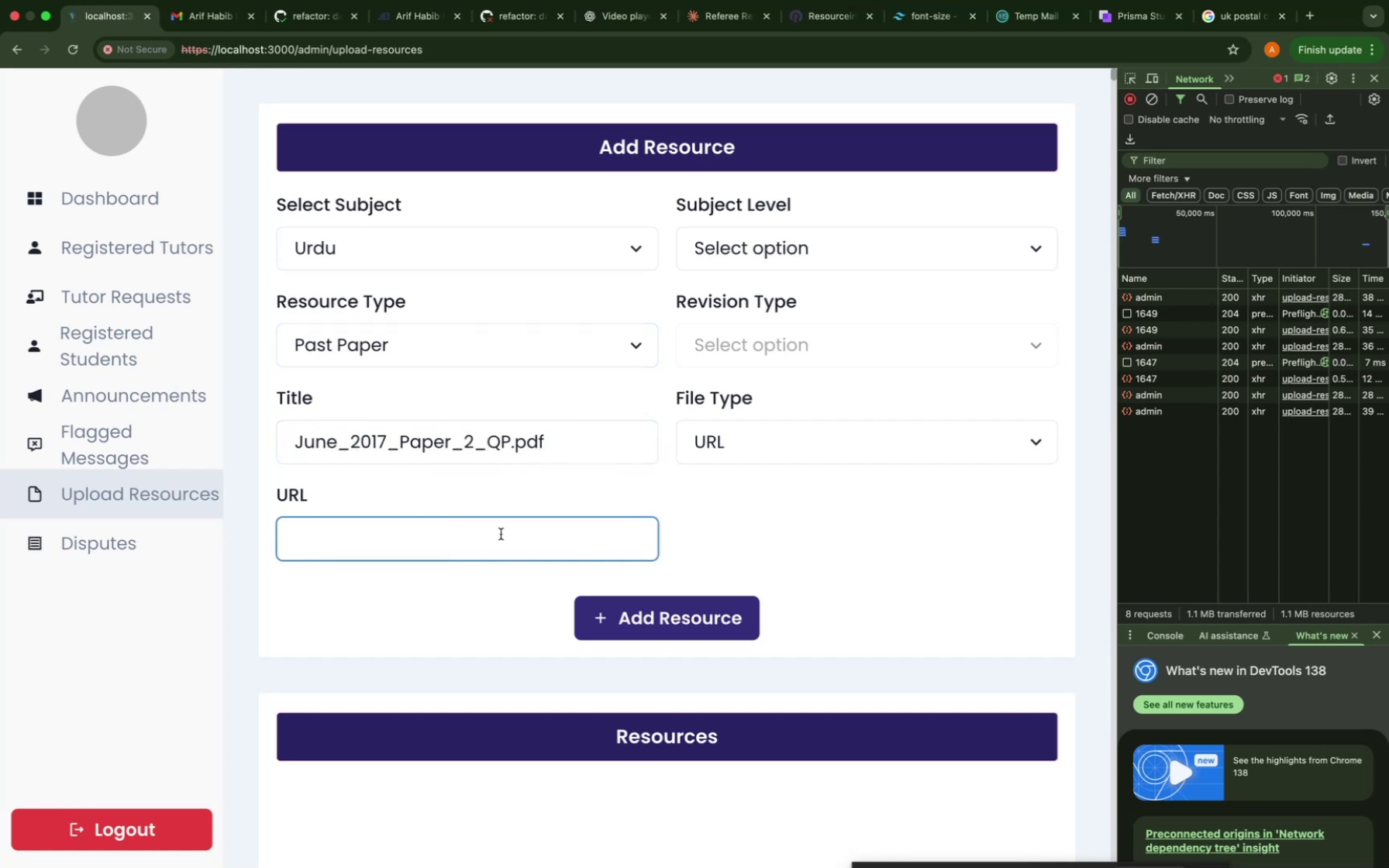 
left_click([784, 429])
 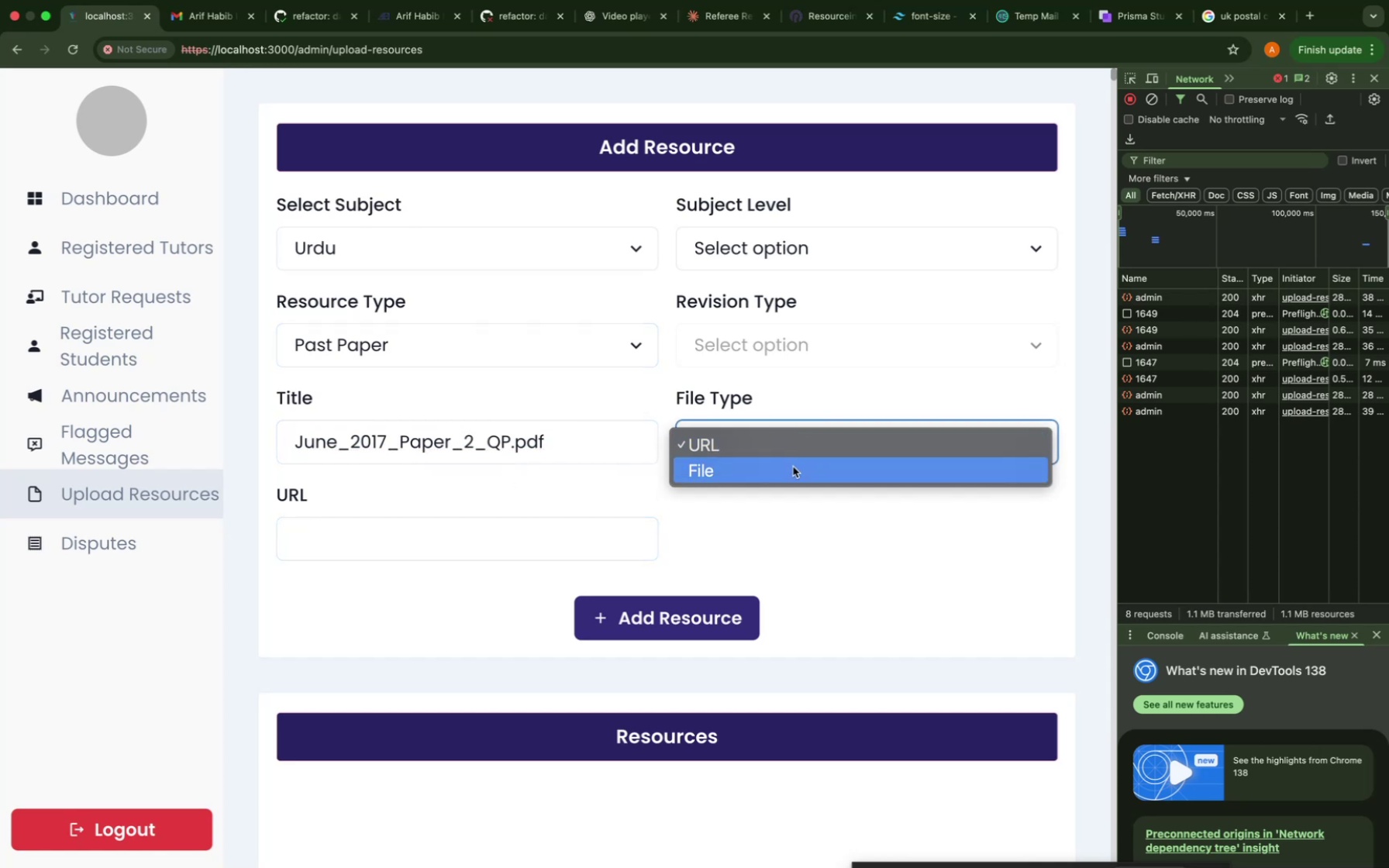 
left_click([793, 467])
 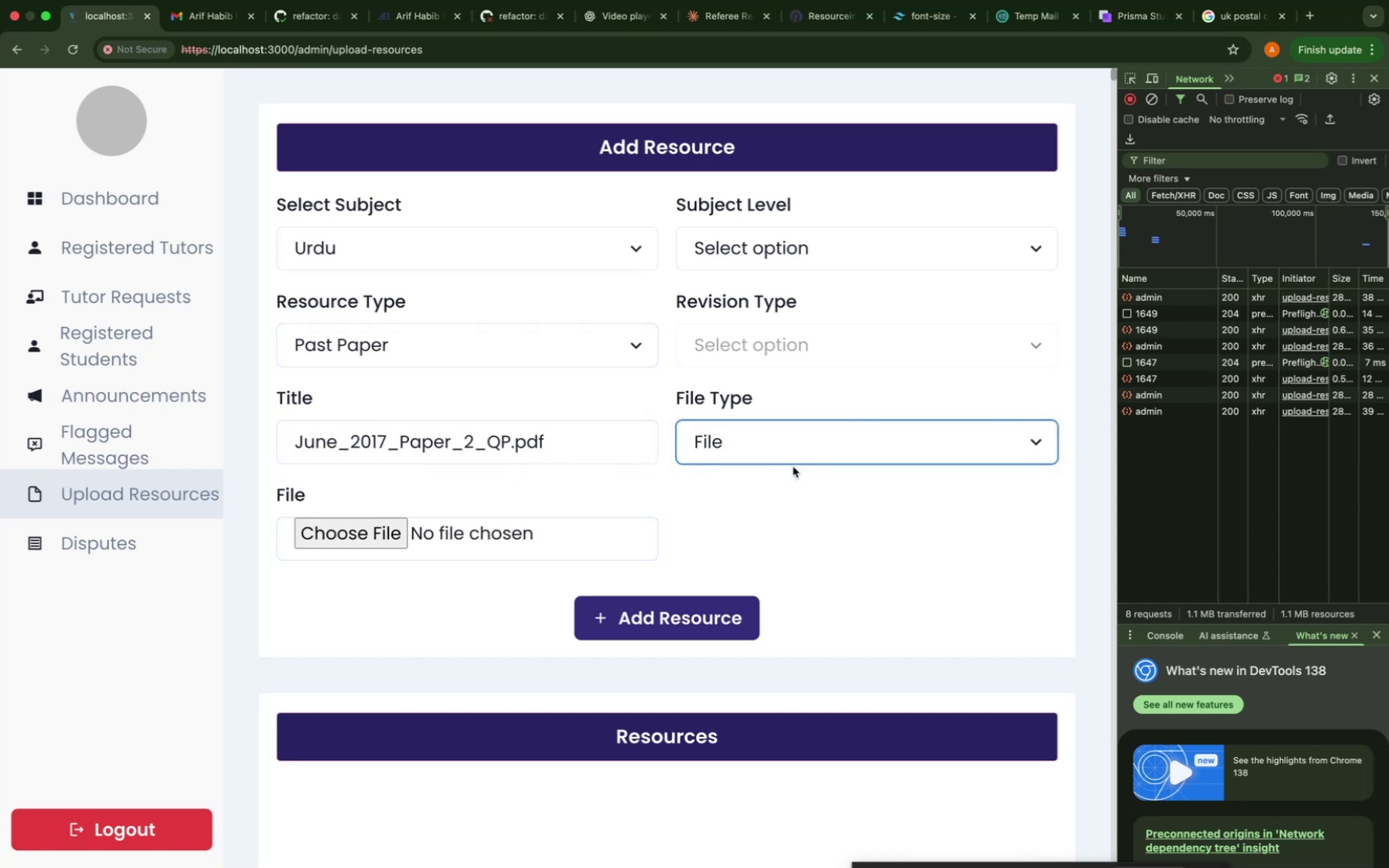 
left_click([381, 534])
 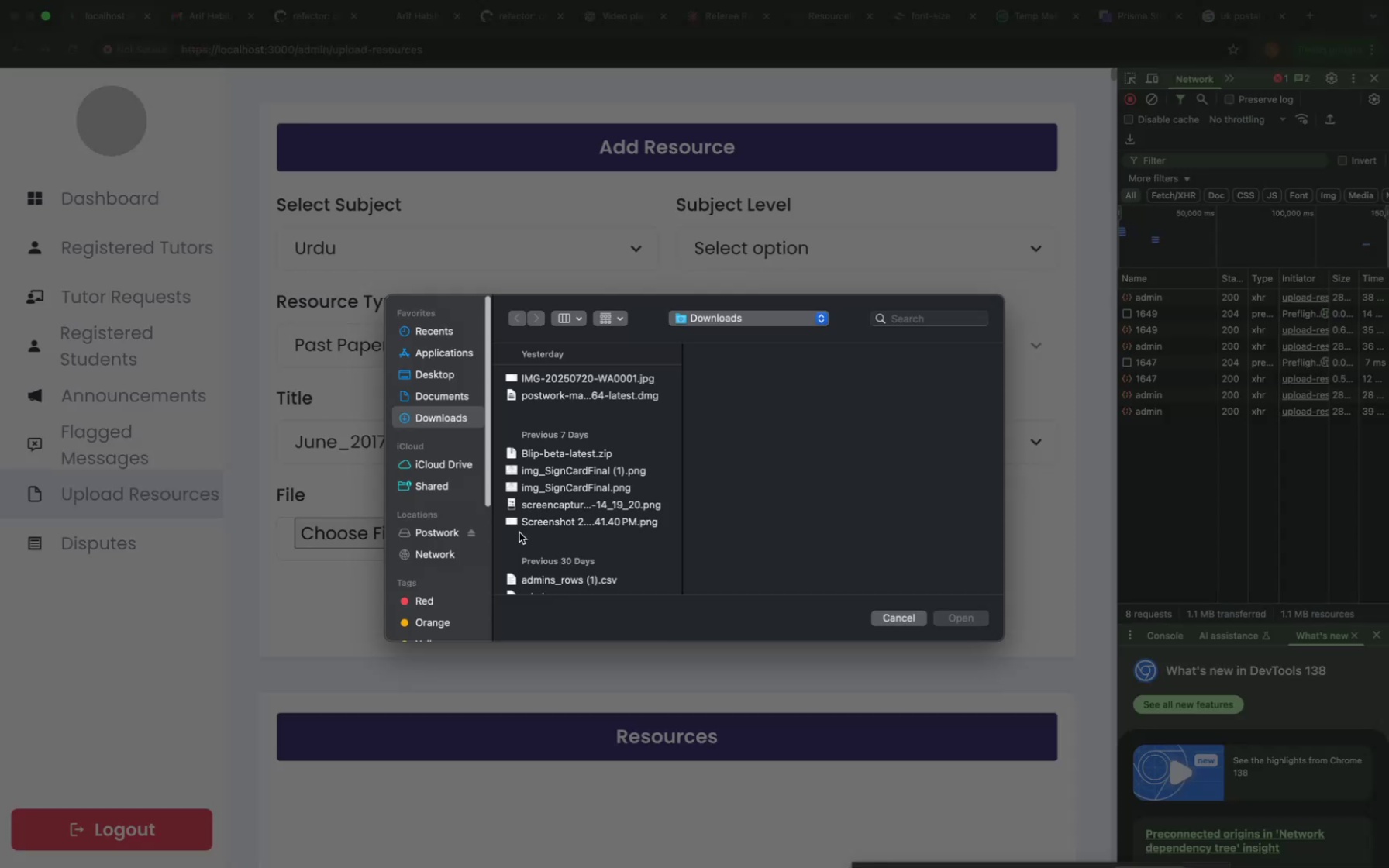 
scroll: coordinate [615, 491], scroll_direction: down, amount: 5.0
 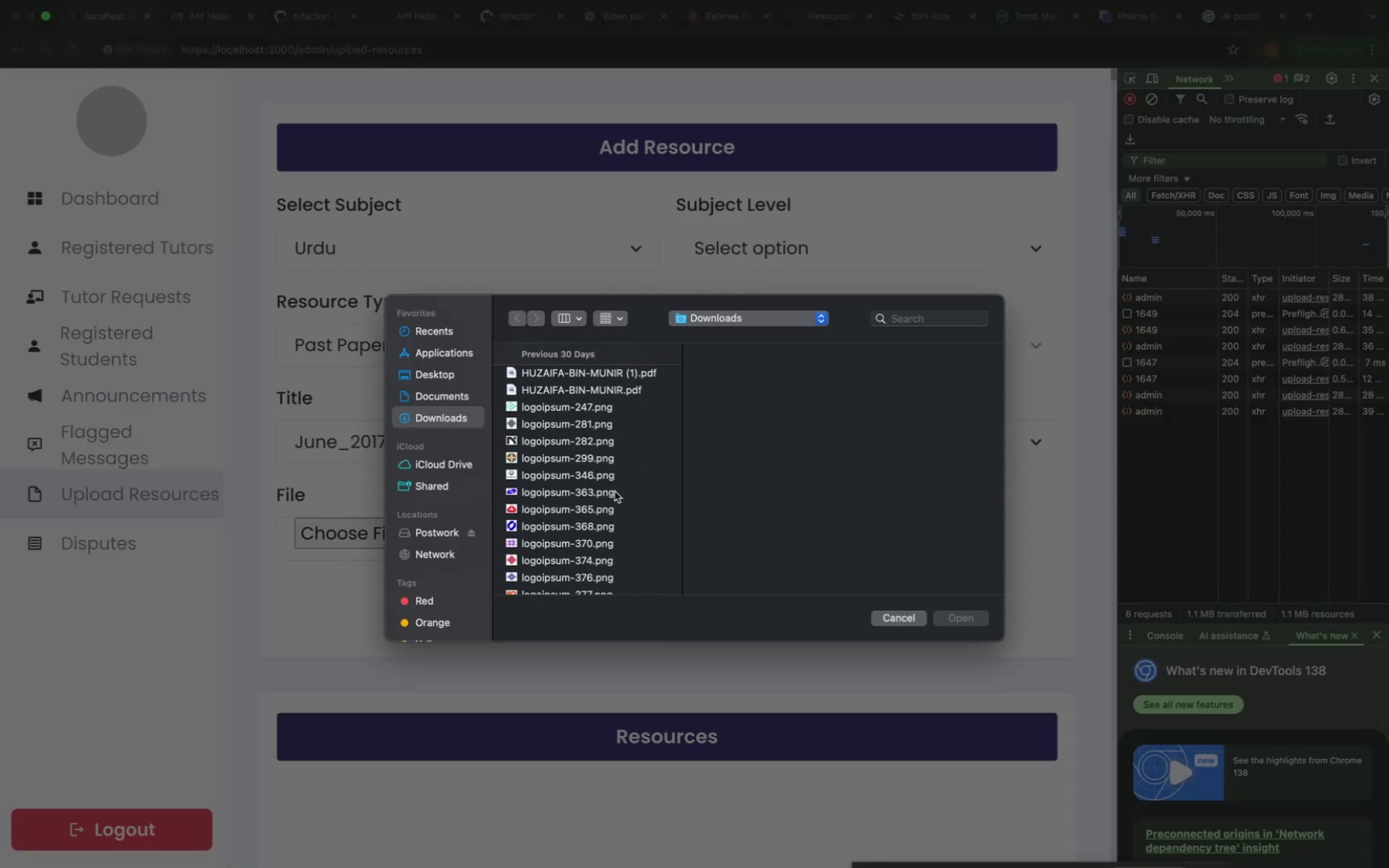 
scroll: coordinate [615, 491], scroll_direction: up, amount: 7.0
 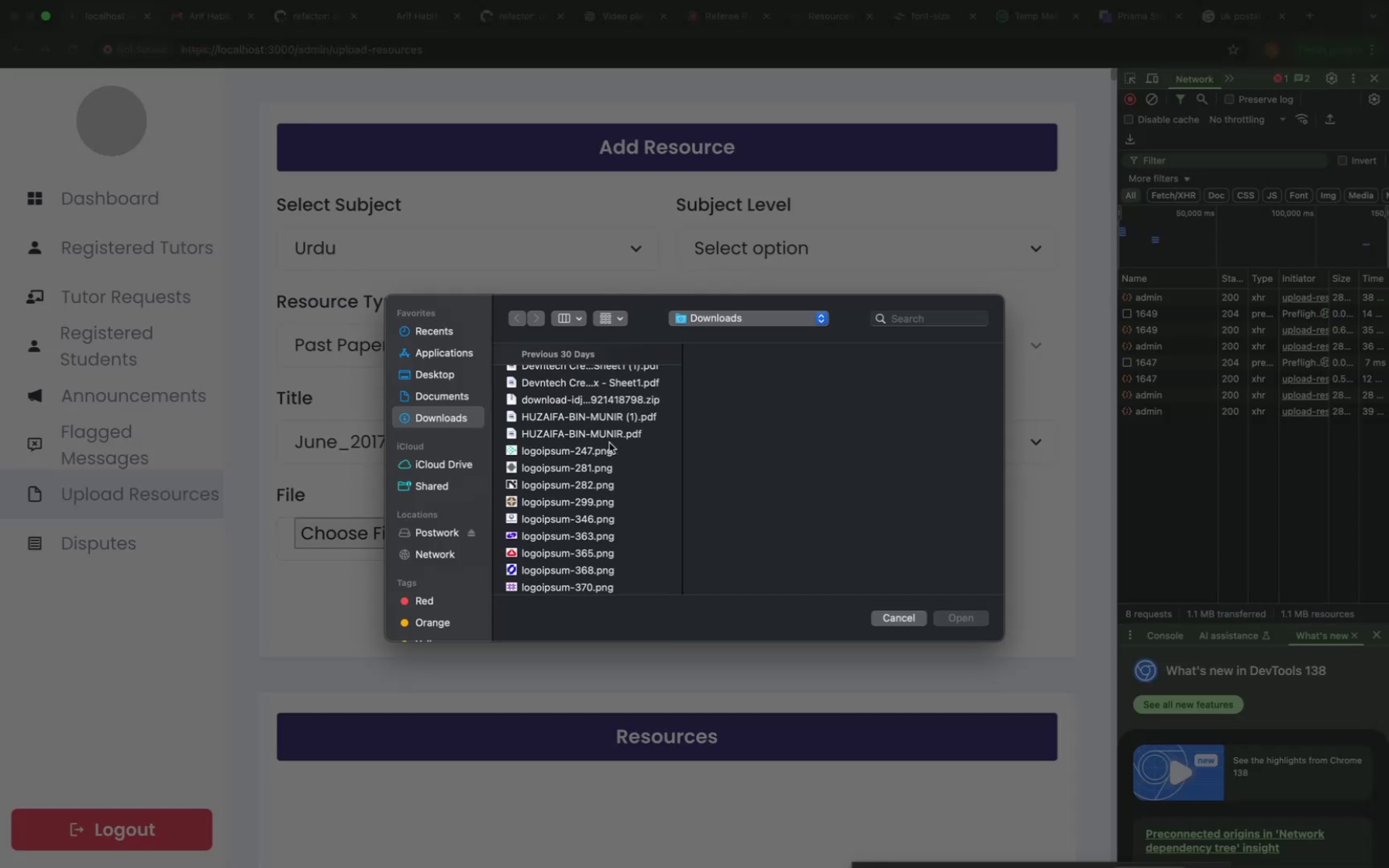 
left_click([608, 438])
 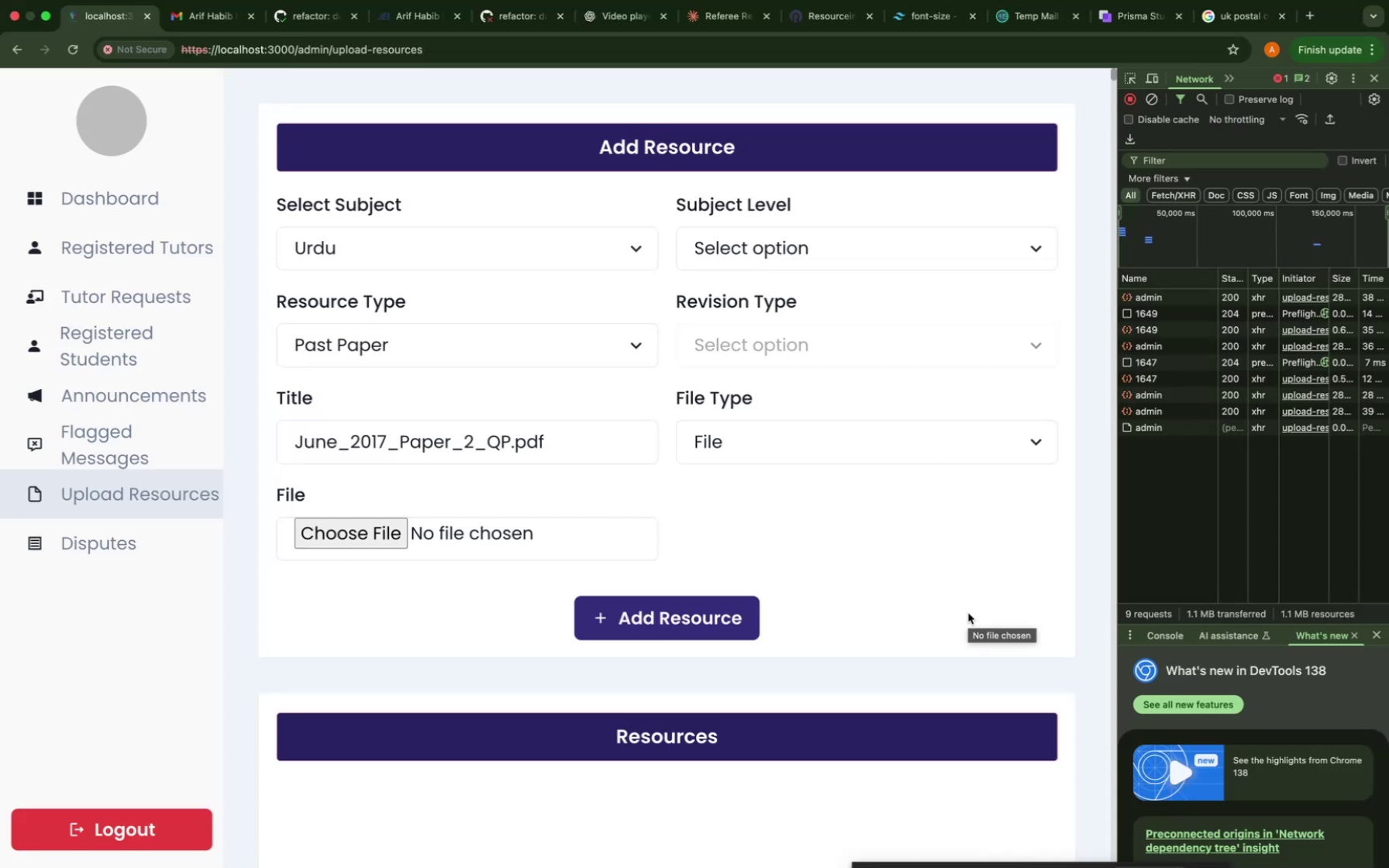 
wait(8.51)
 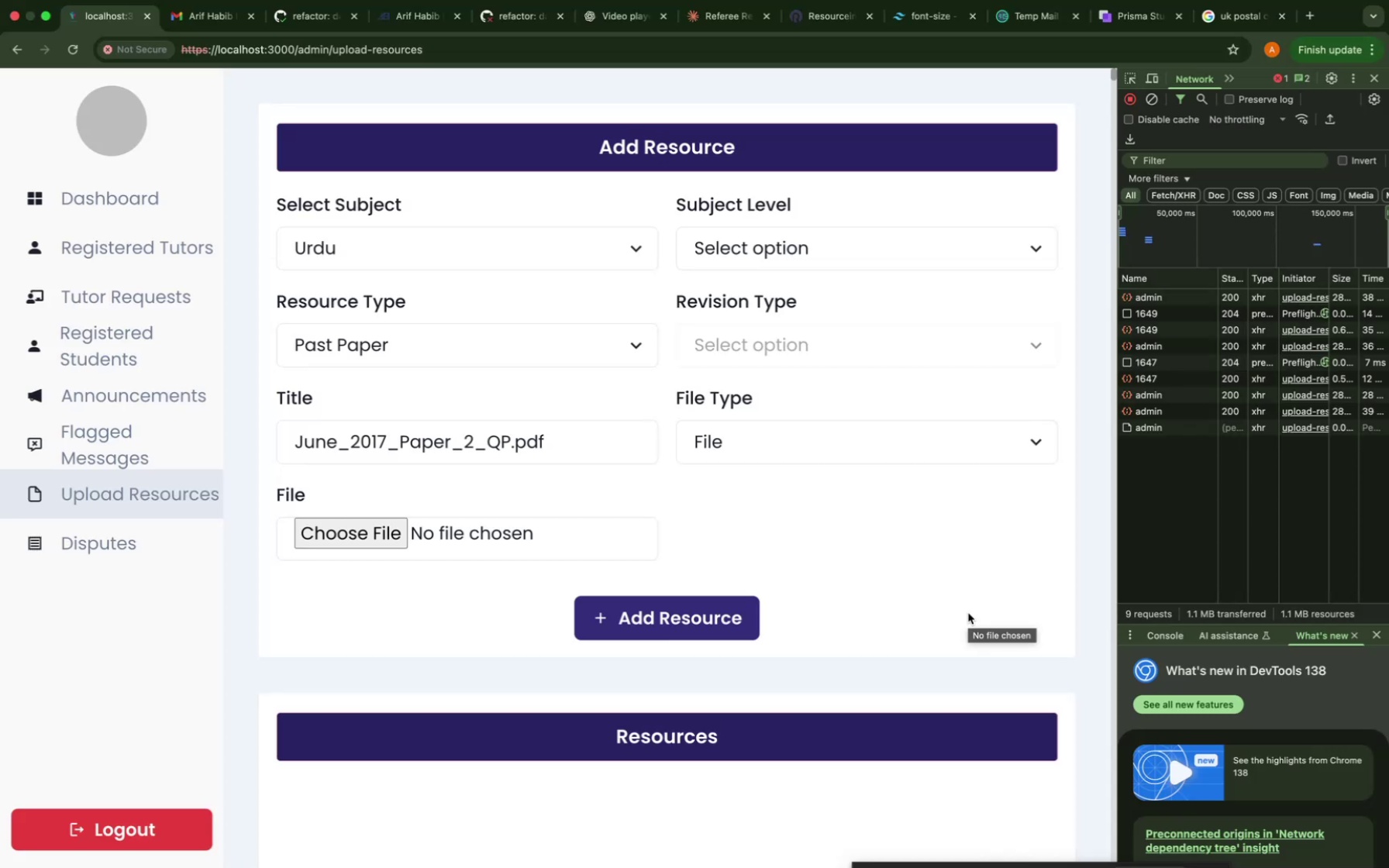 
left_click([681, 624])
 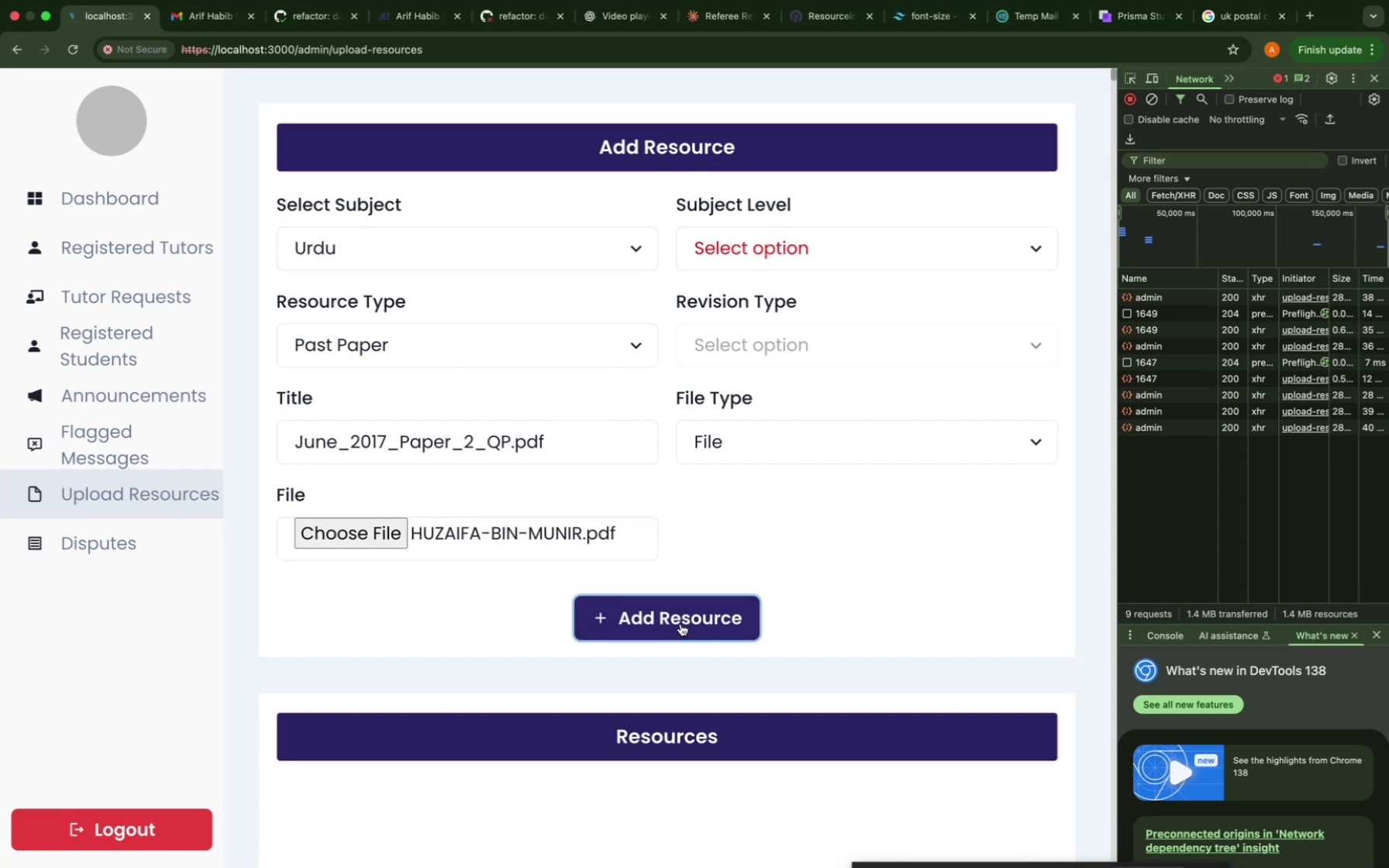 
left_click([797, 265])
 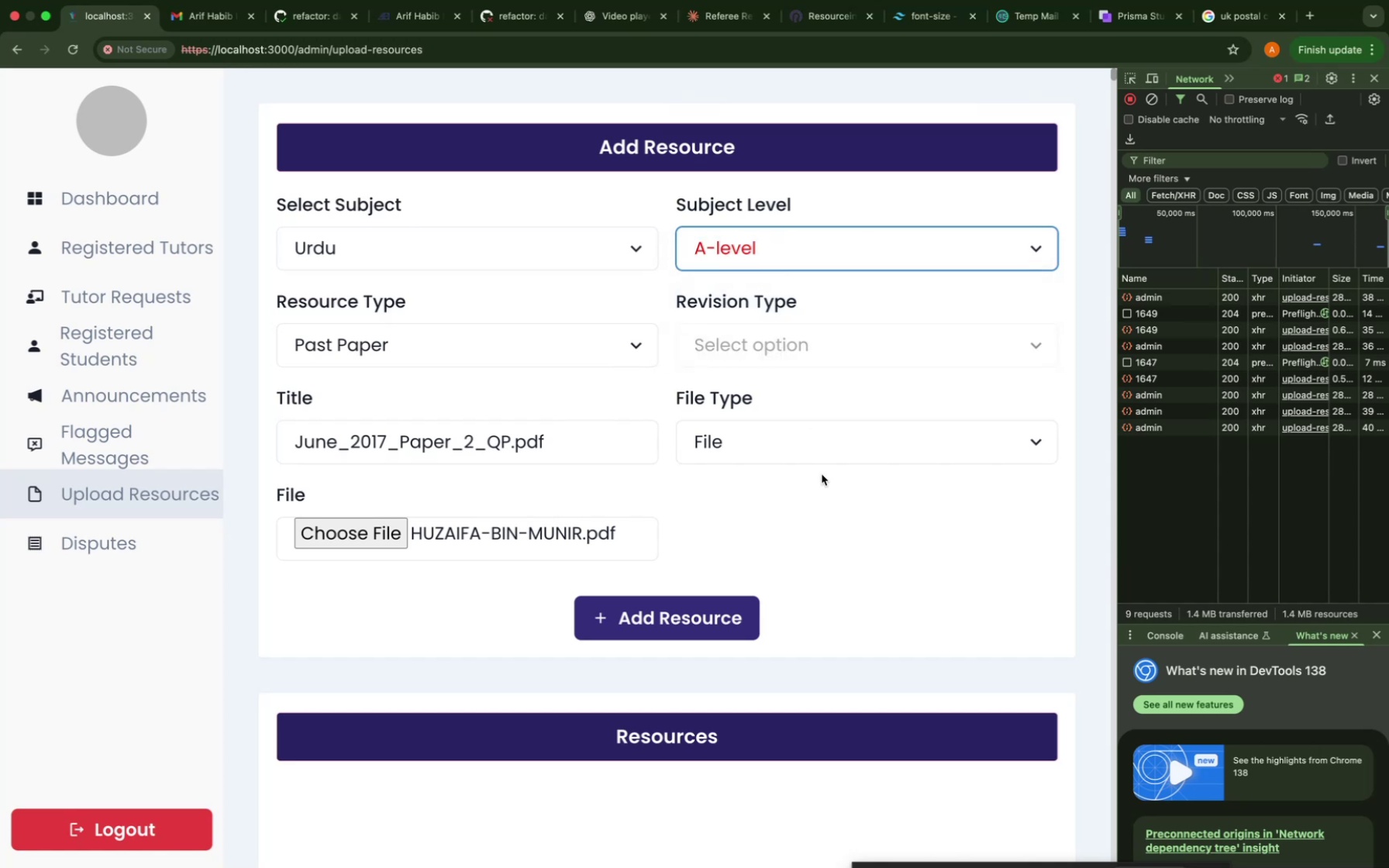 
left_click([815, 530])
 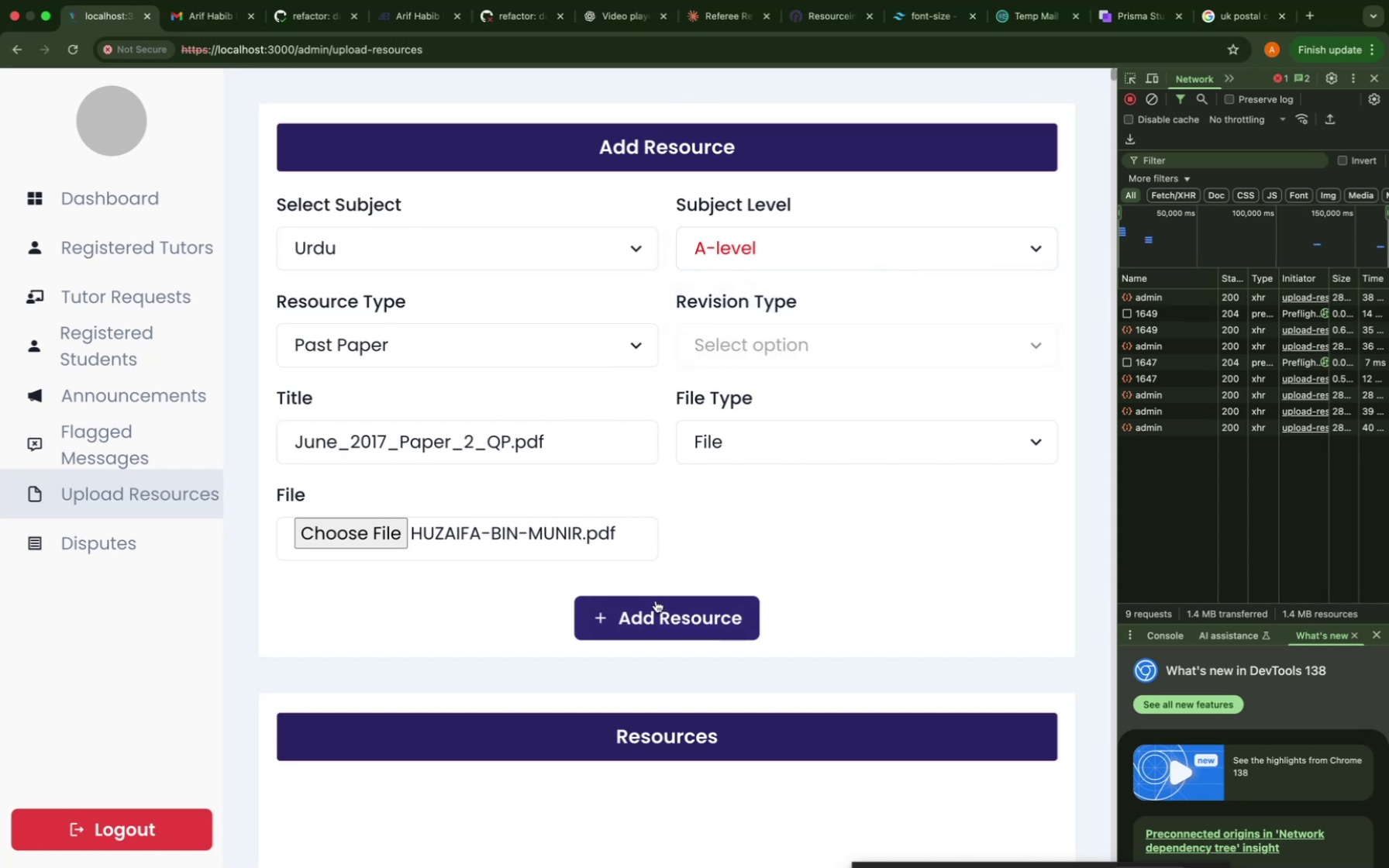 
left_click([656, 600])
 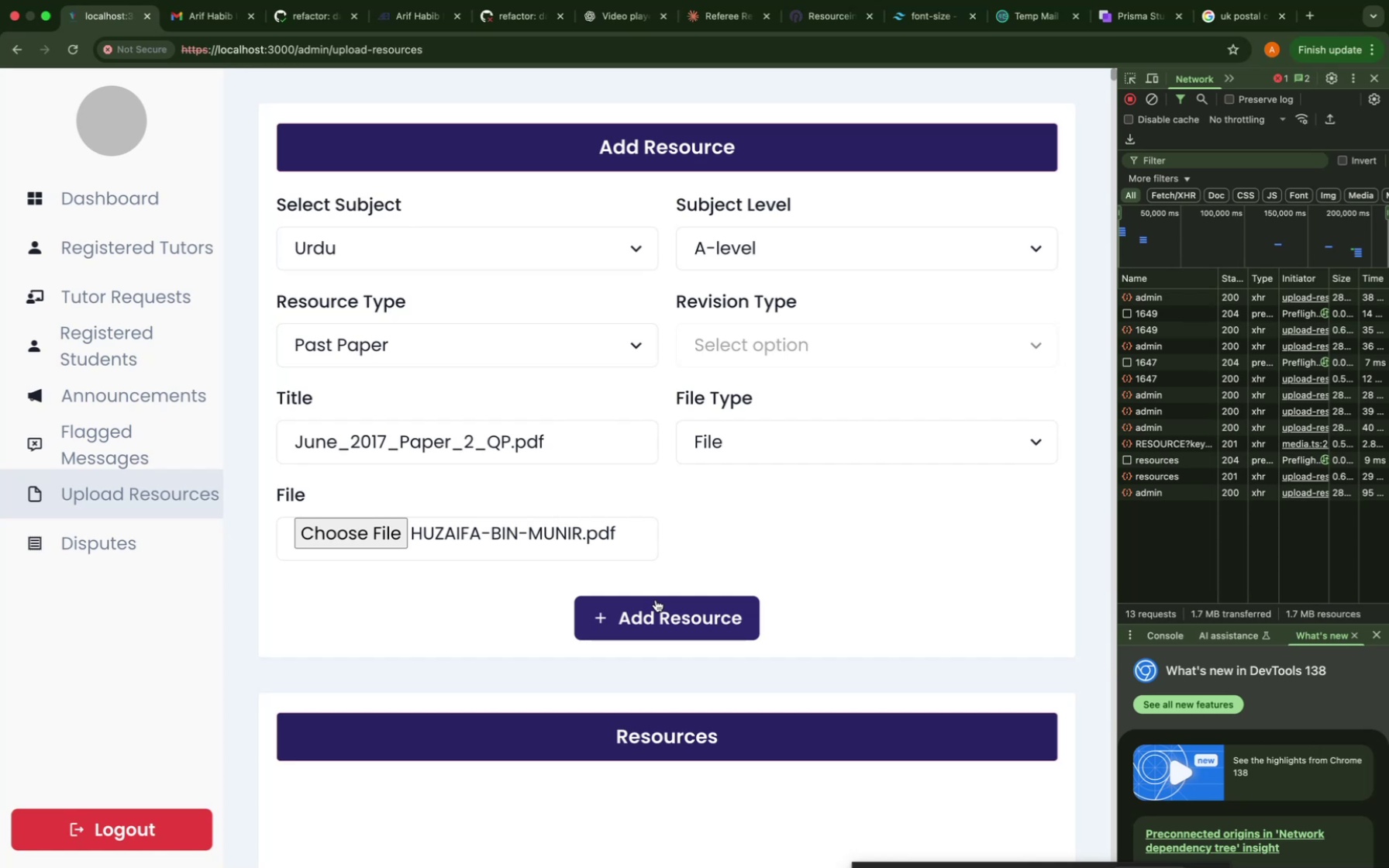 
wait(27.73)
 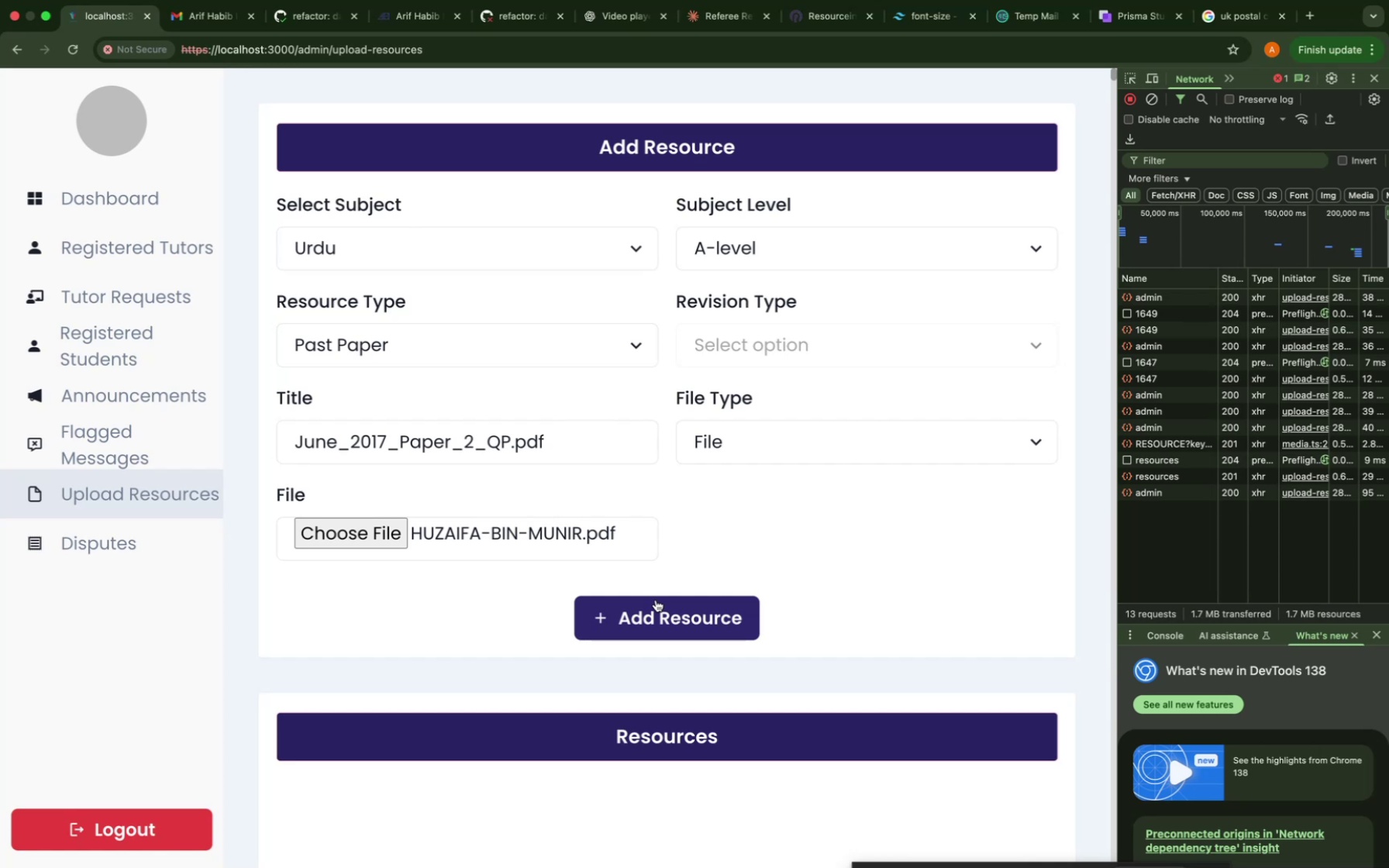 
scroll: coordinate [656, 600], scroll_direction: down, amount: 5.0
 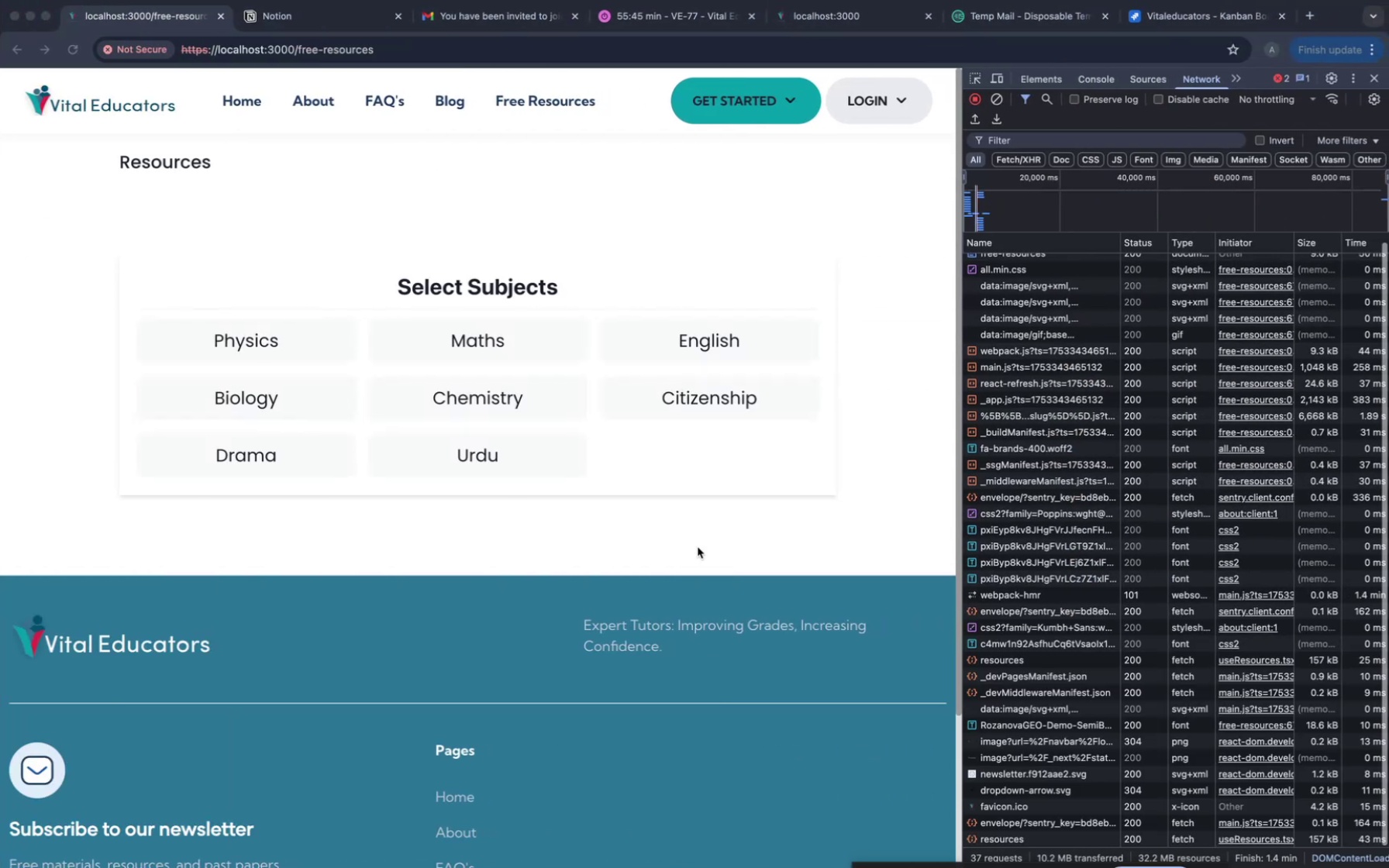 
key(Meta+CommandLeft)
 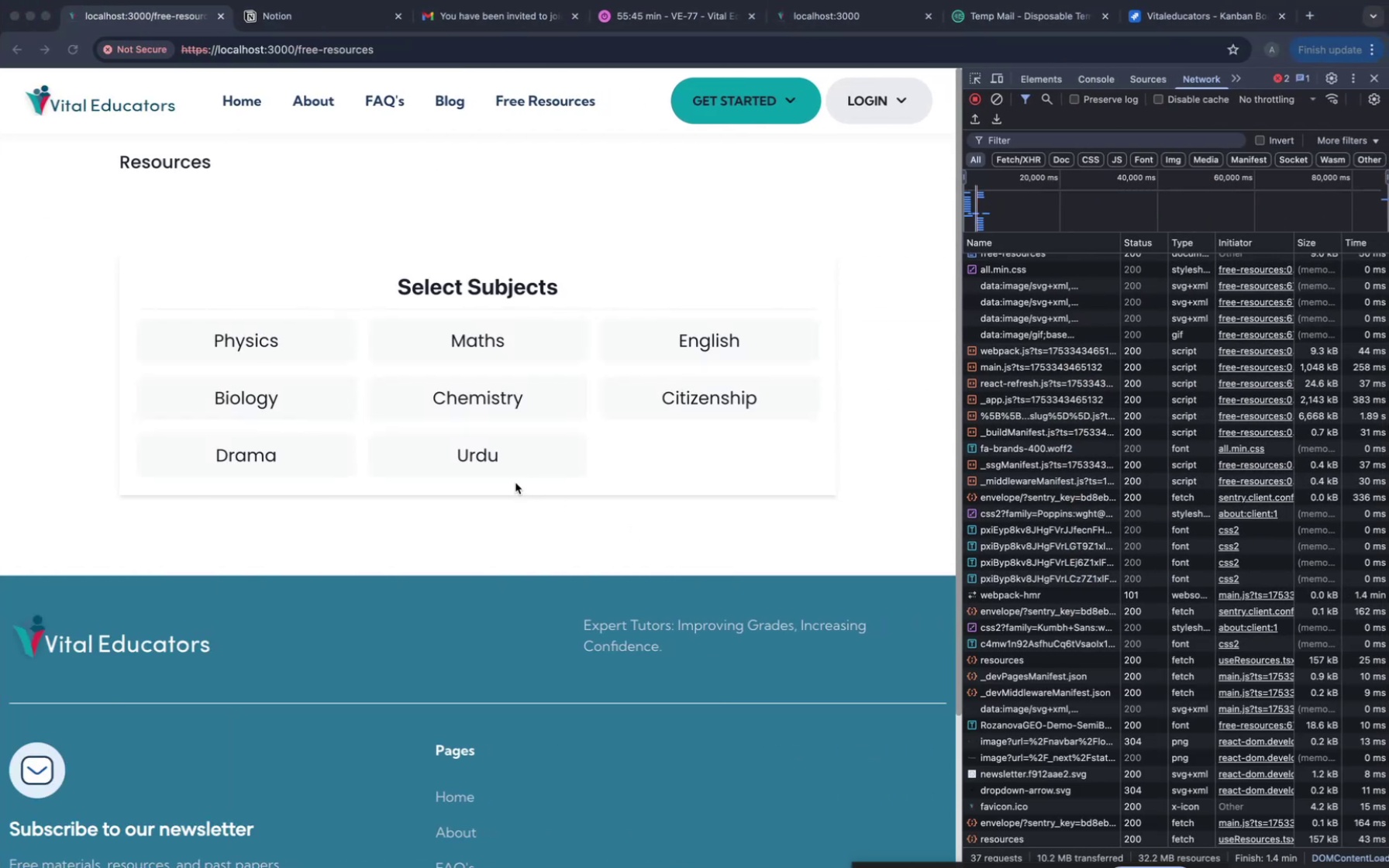 
key(Meta+R)
 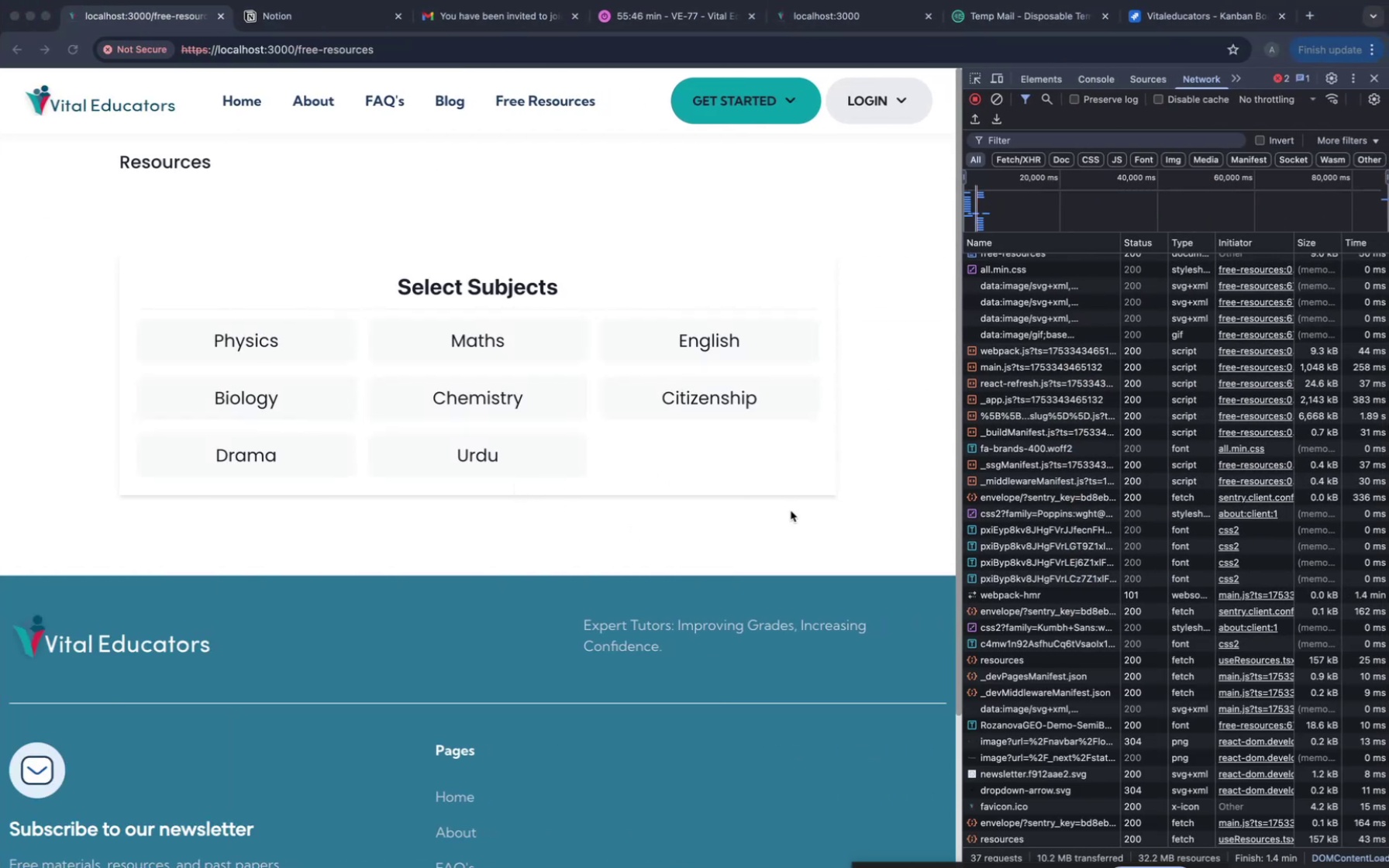 
key(Meta+CommandLeft)
 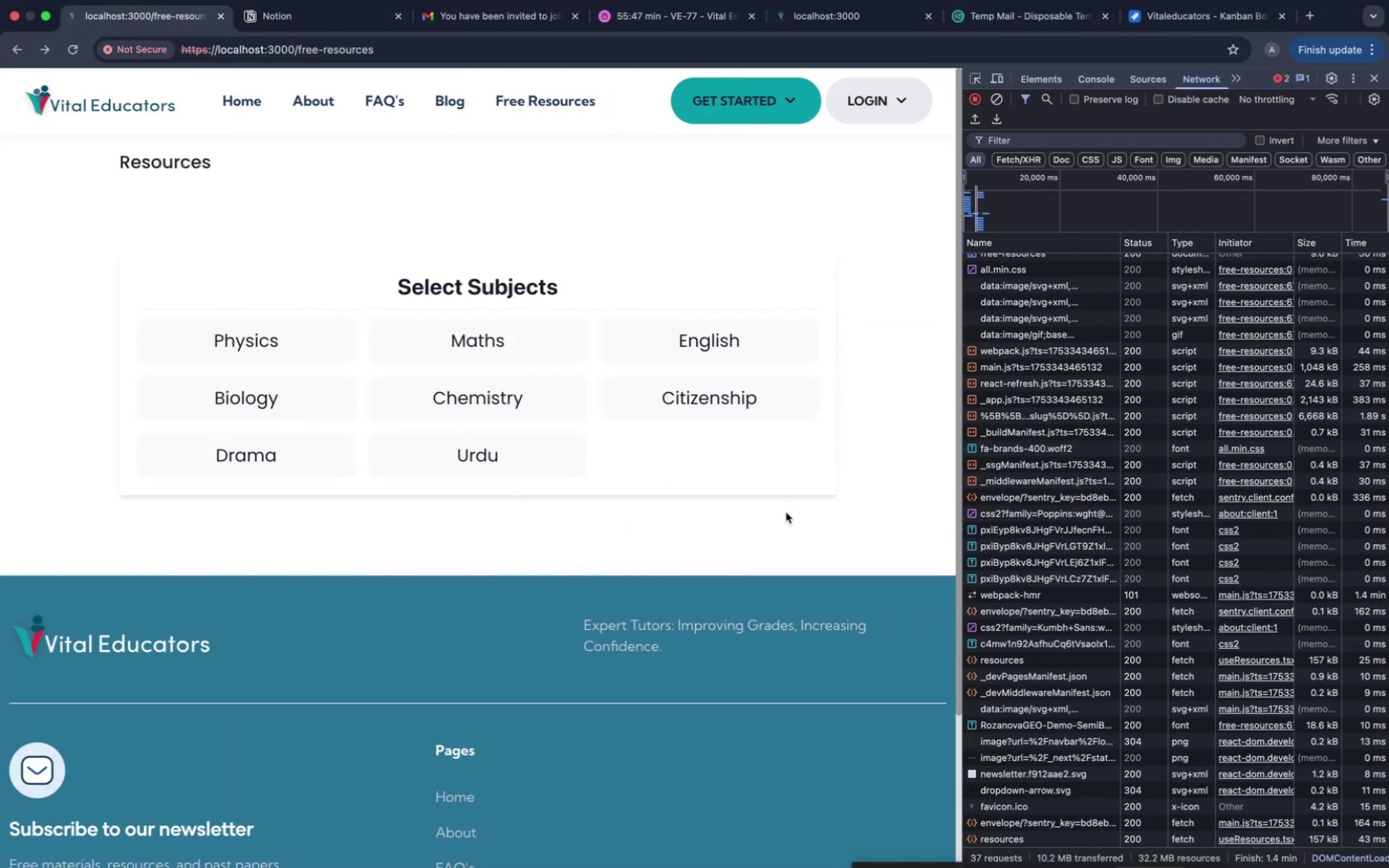 
key(Meta+R)
 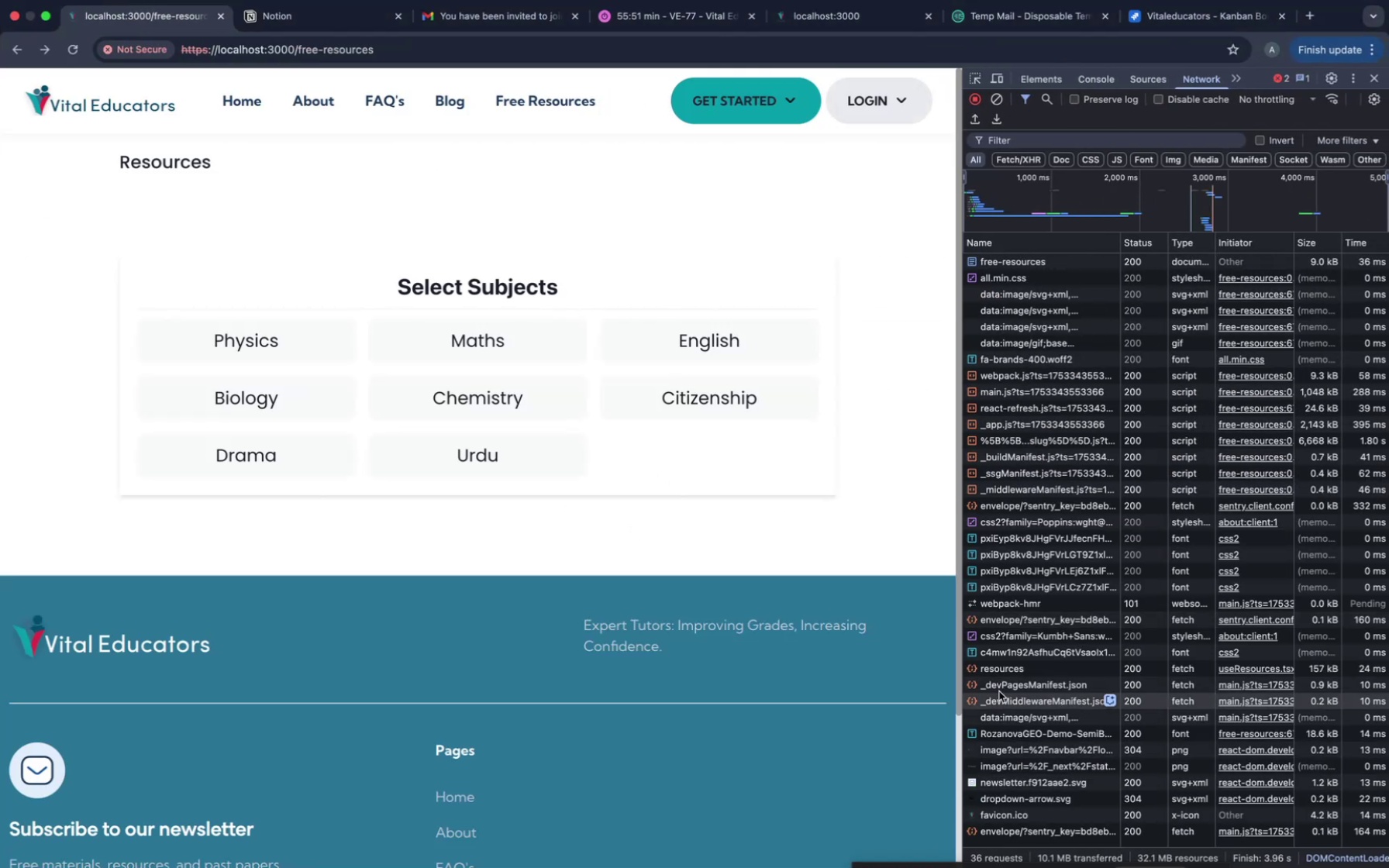 
wait(5.71)
 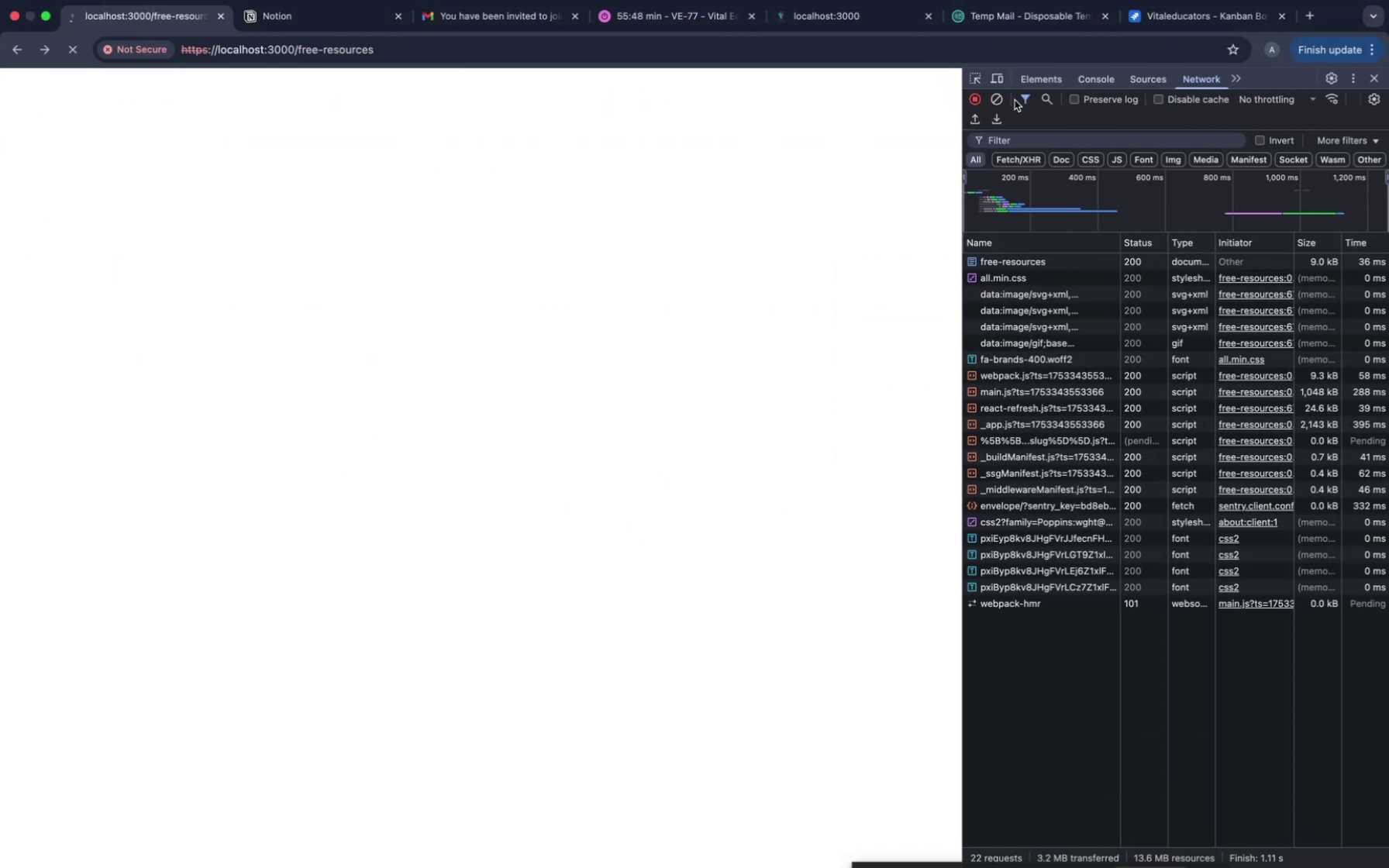 
left_click([575, 460])
 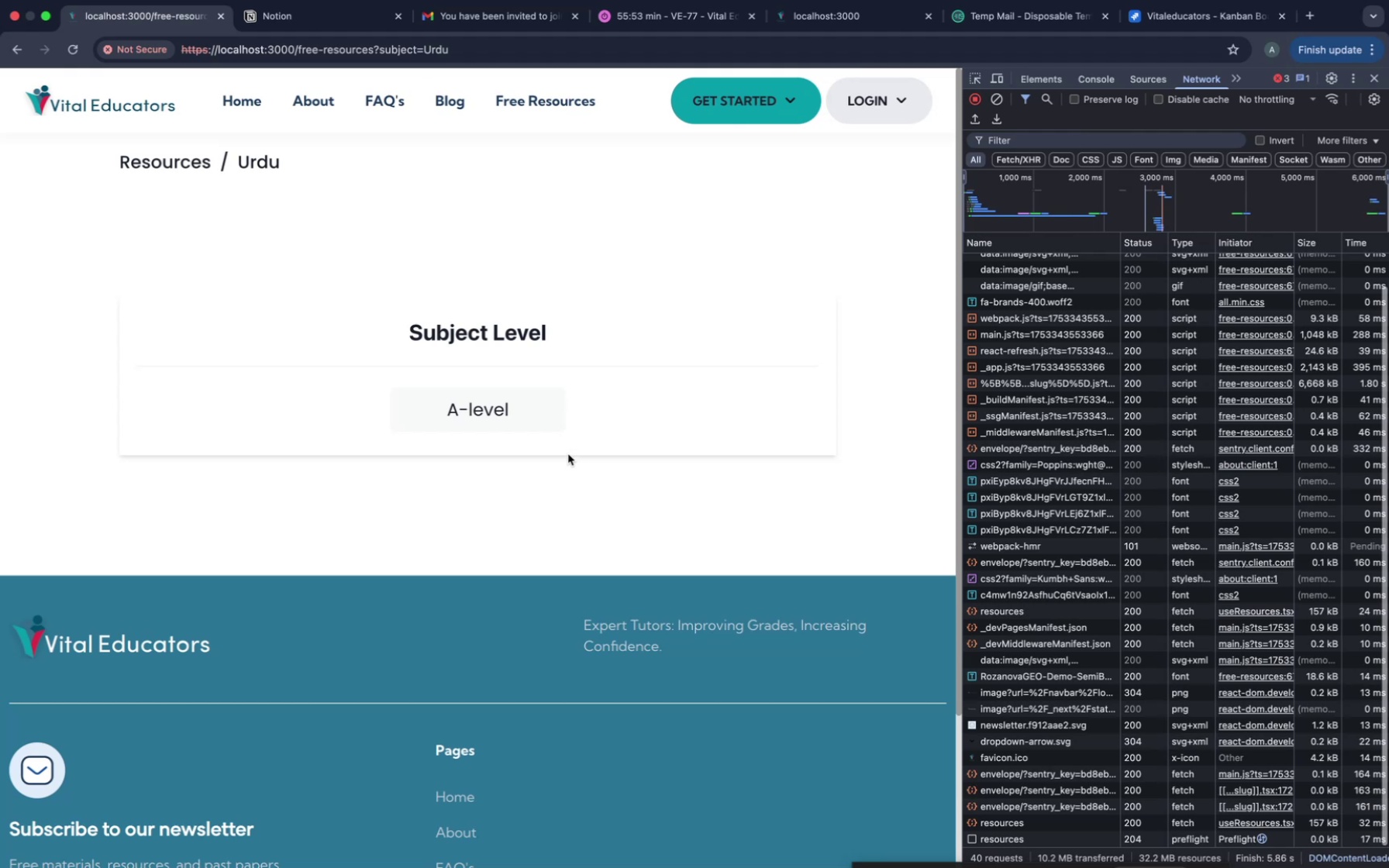 
left_click([484, 414])
 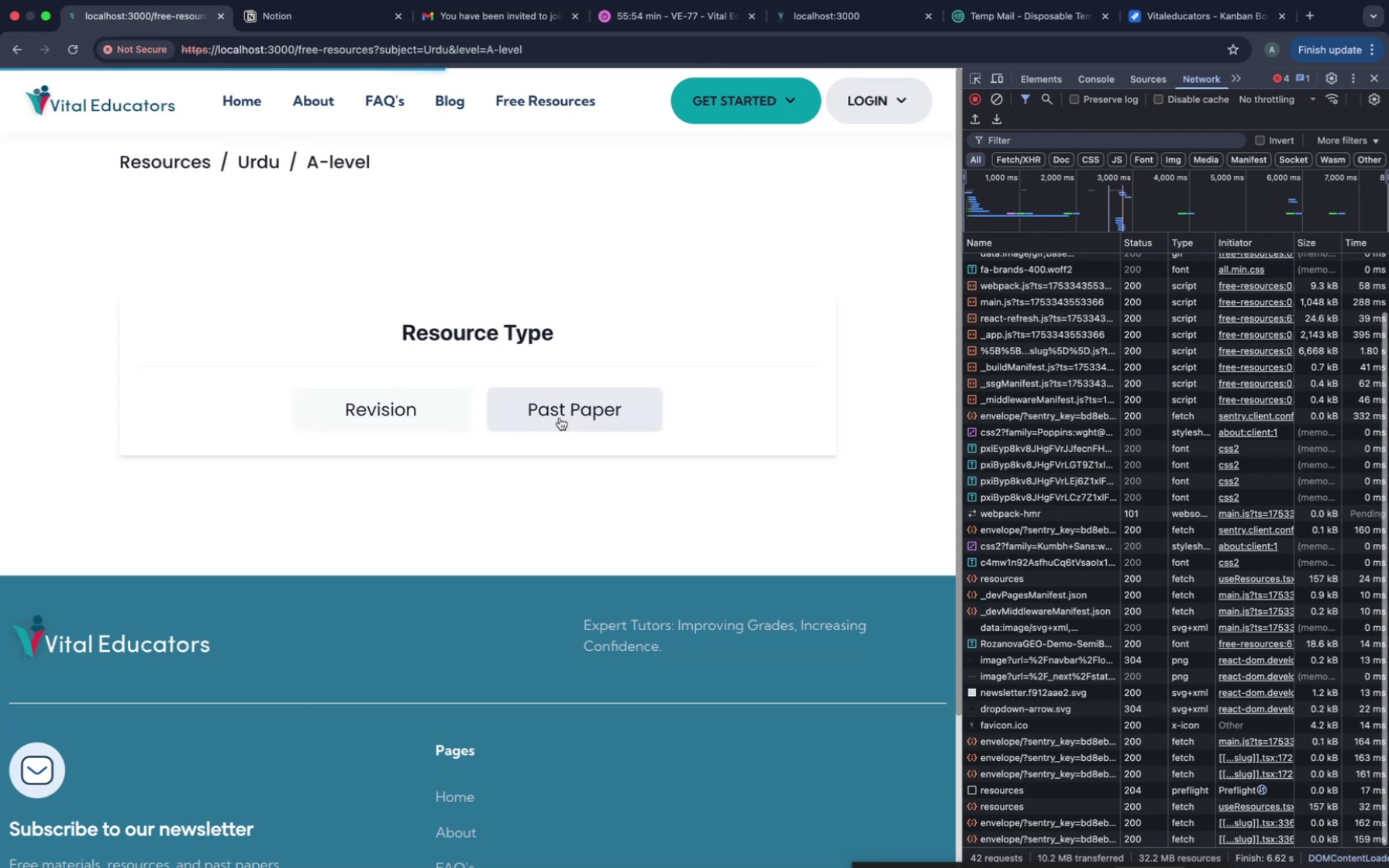 
left_click([561, 418])
 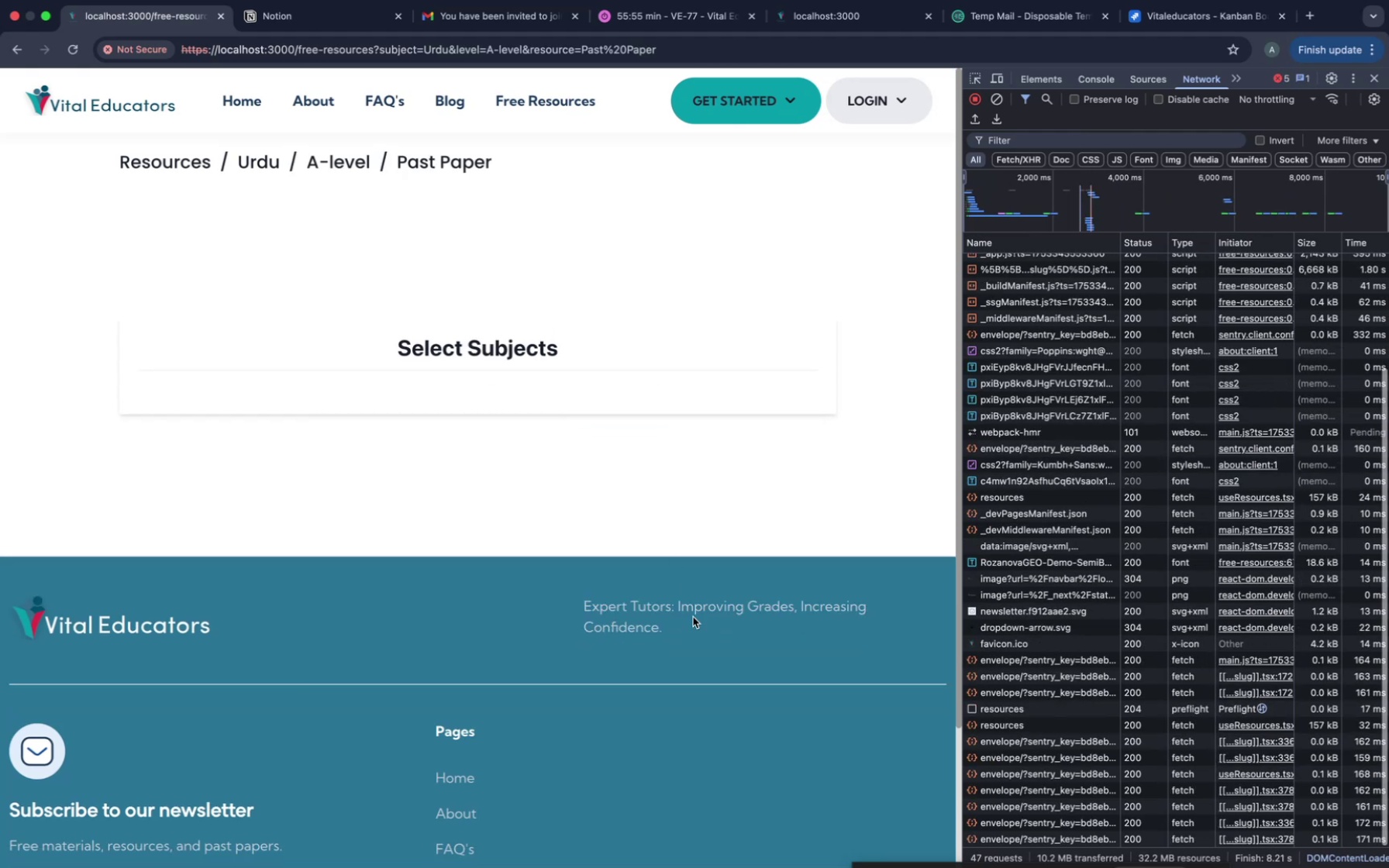 
scroll: coordinate [1087, 800], scroll_direction: down, amount: 362.0
 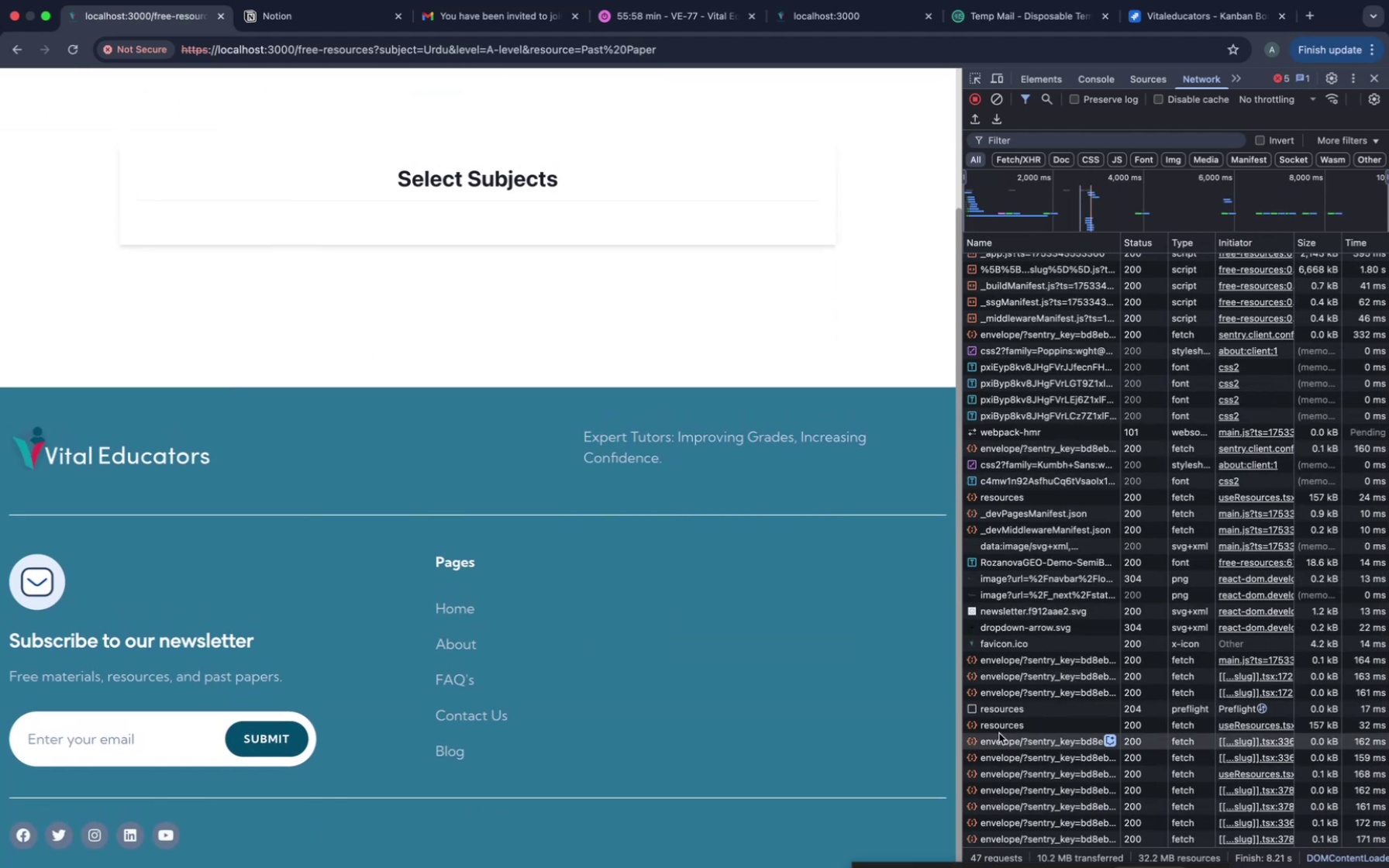 
left_click([1000, 722])
 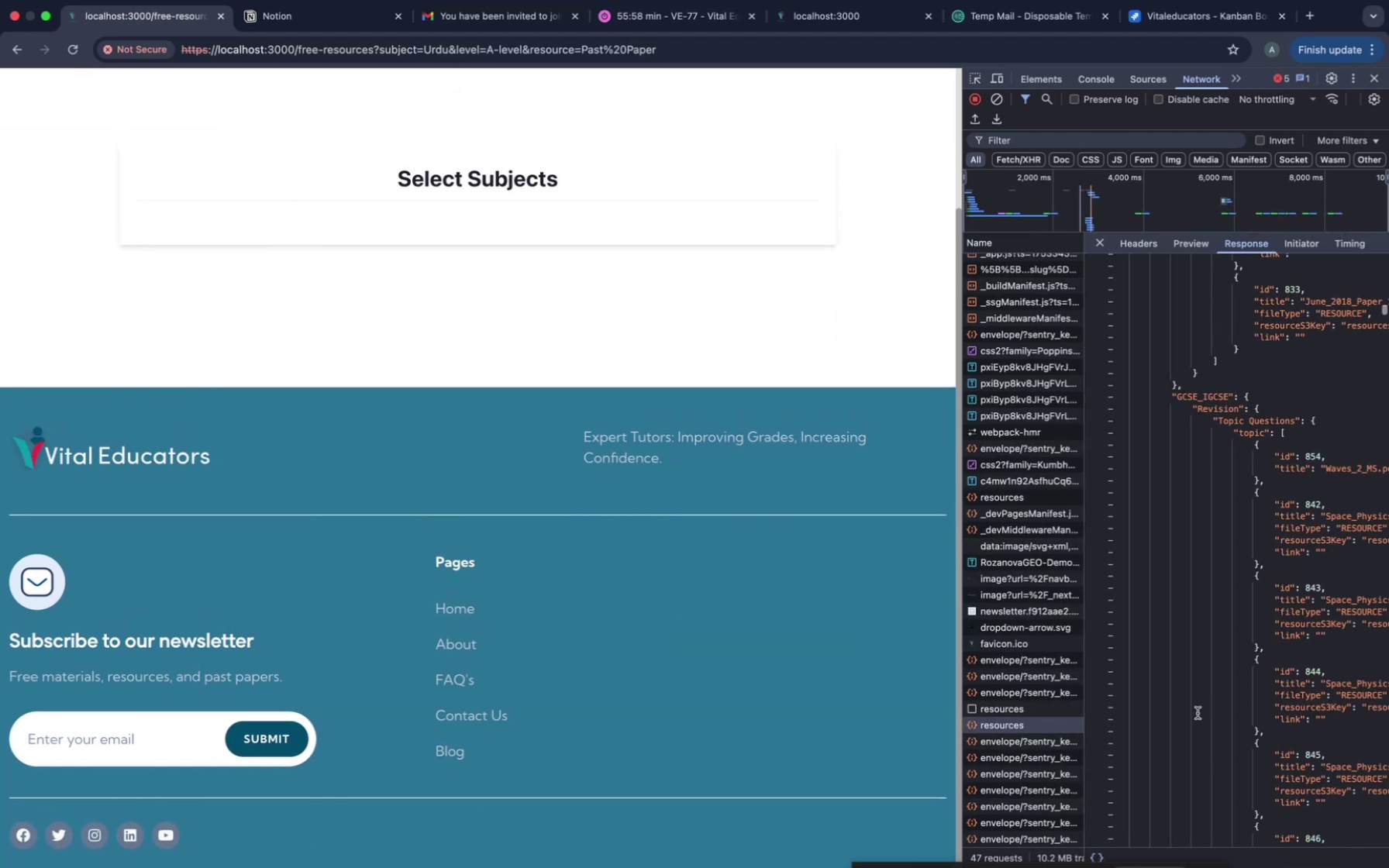 
scroll: coordinate [1249, 742], scroll_direction: down, amount: 682.0
 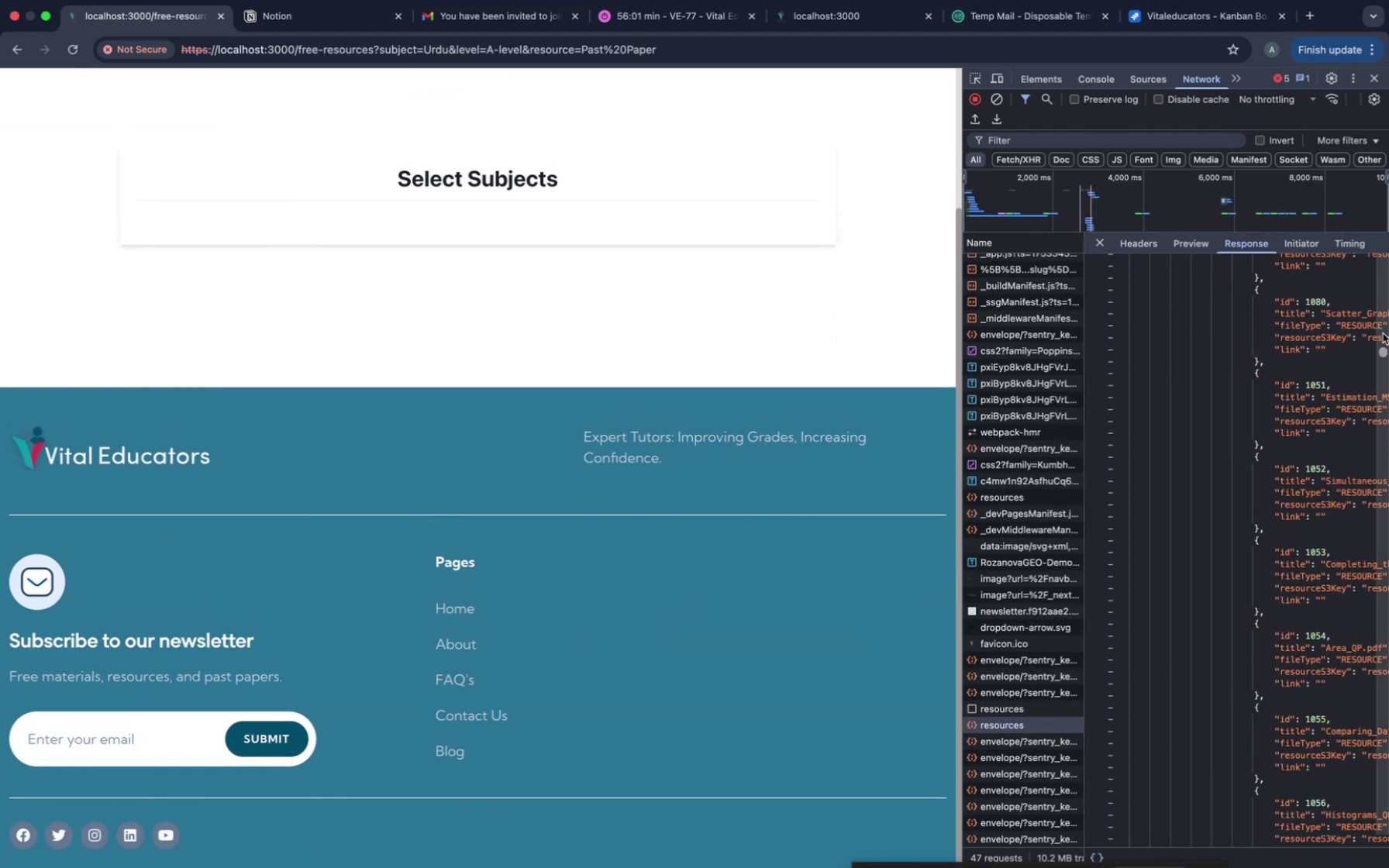 
left_click_drag(start_coordinate=[1384, 352], to_coordinate=[1379, 863])
 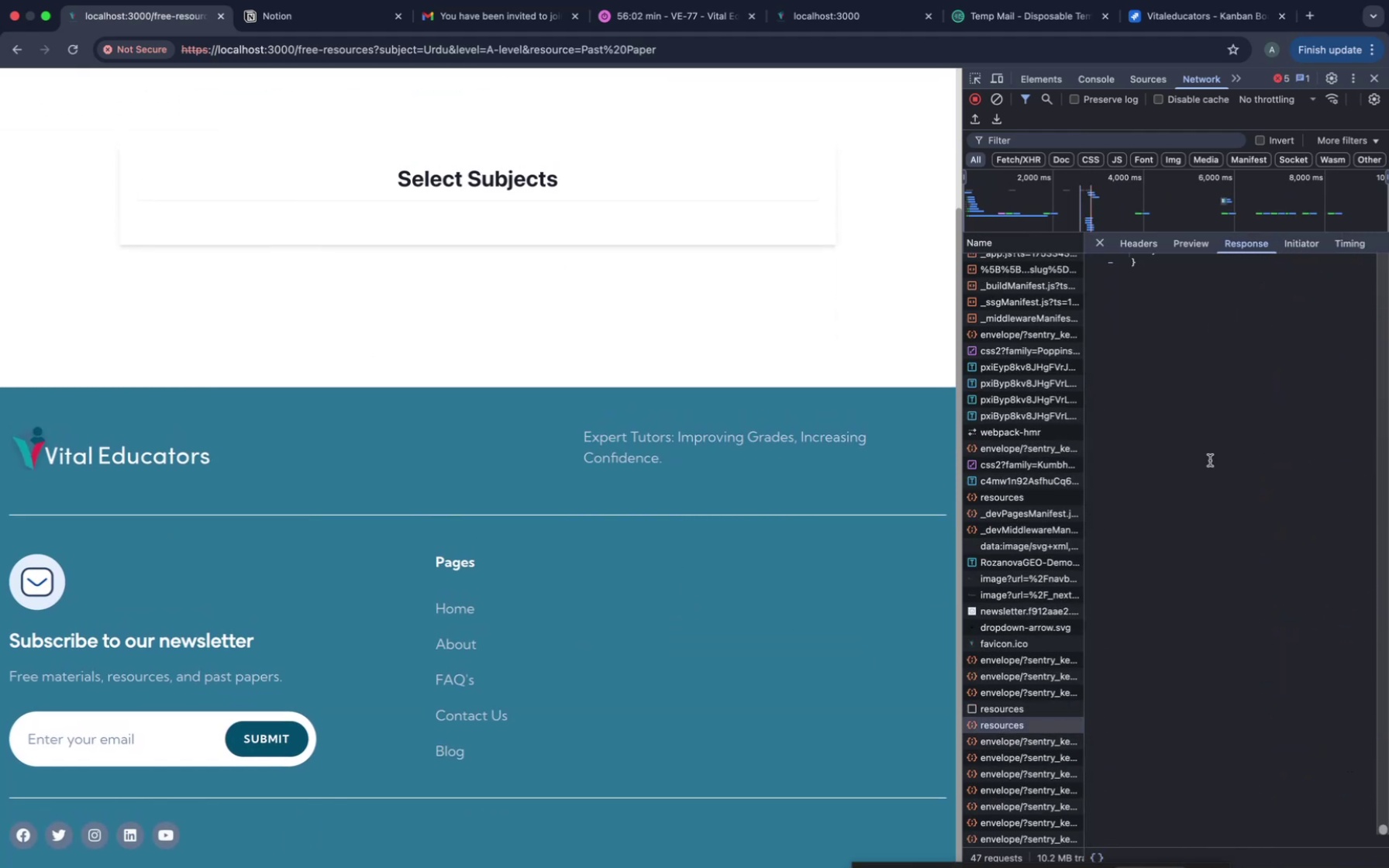 
scroll: coordinate [1194, 429], scroll_direction: up, amount: 52.0
 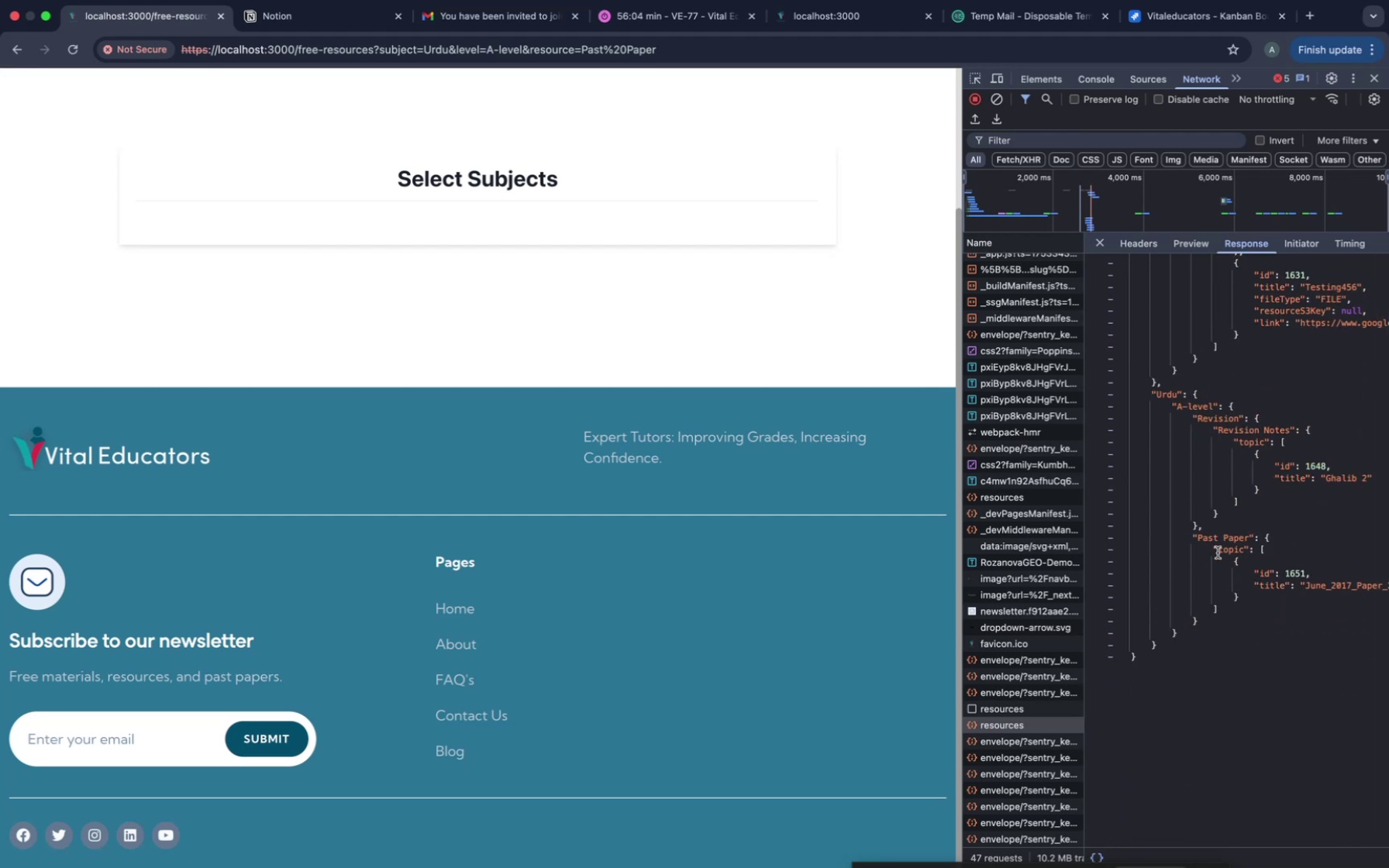 
scroll: coordinate [1218, 553], scroll_direction: down, amount: 14.0
 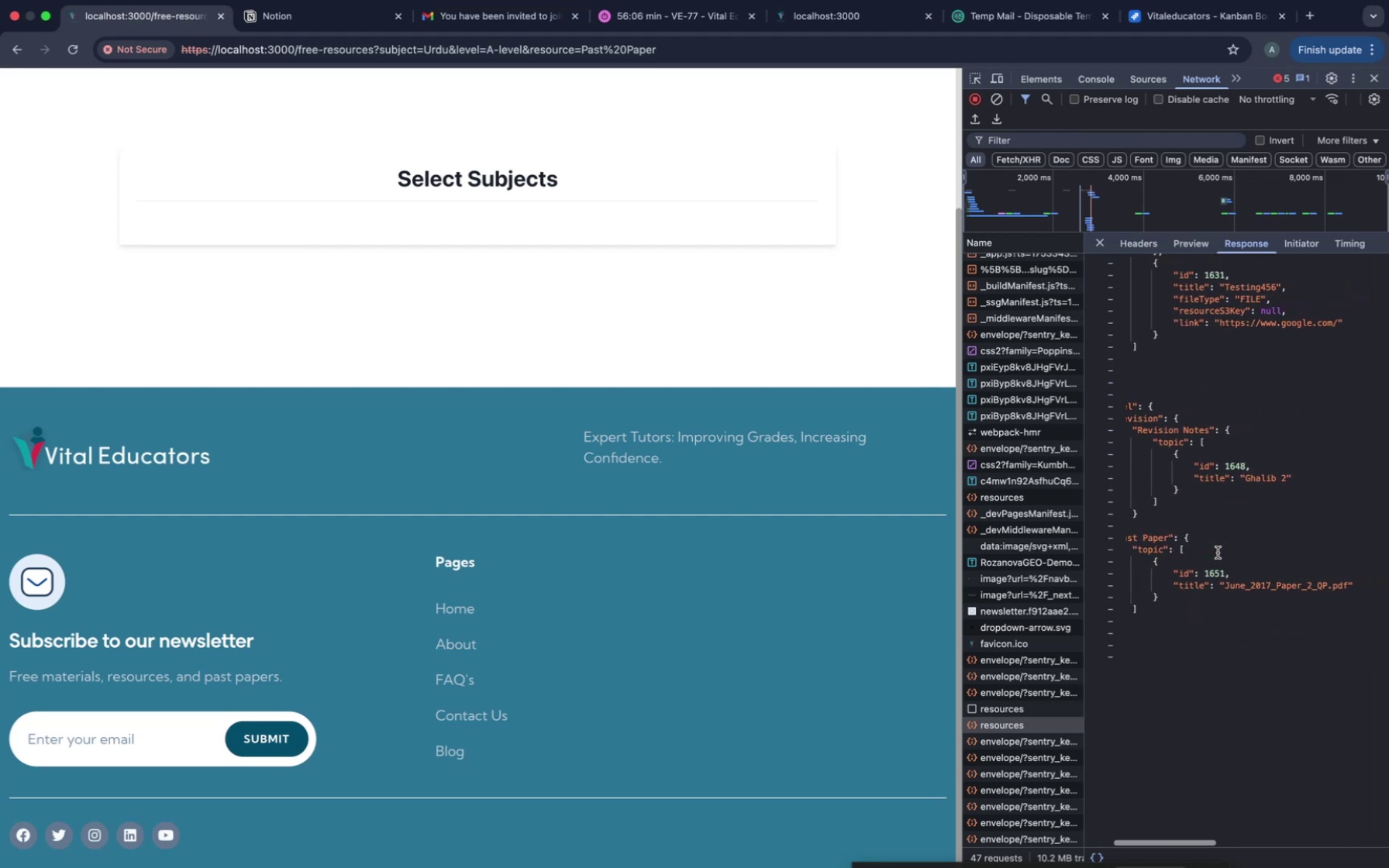 
scroll: coordinate [1218, 553], scroll_direction: up, amount: 11.0
 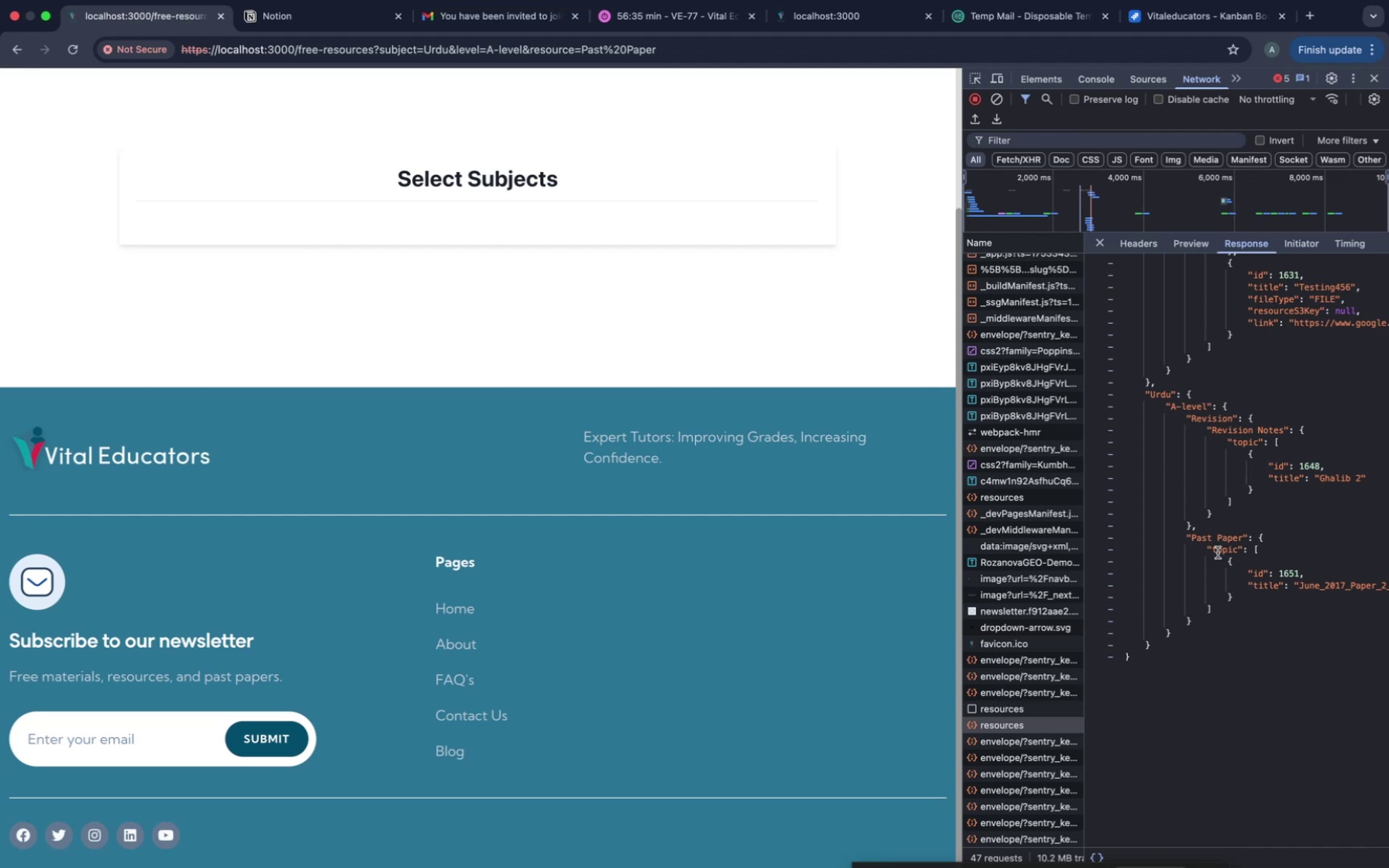 
wait(32.36)
 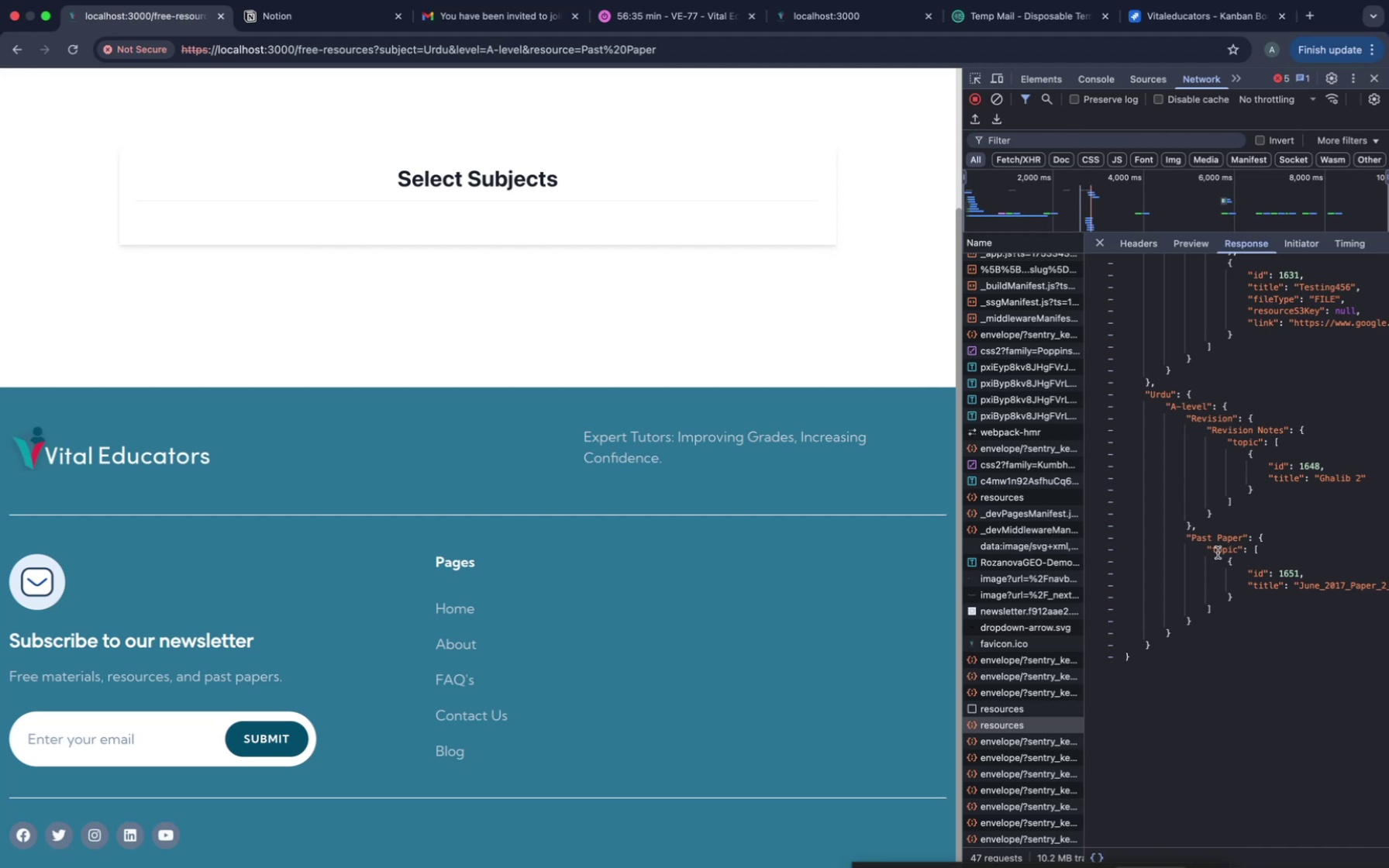 
key(Meta+CommandLeft)
 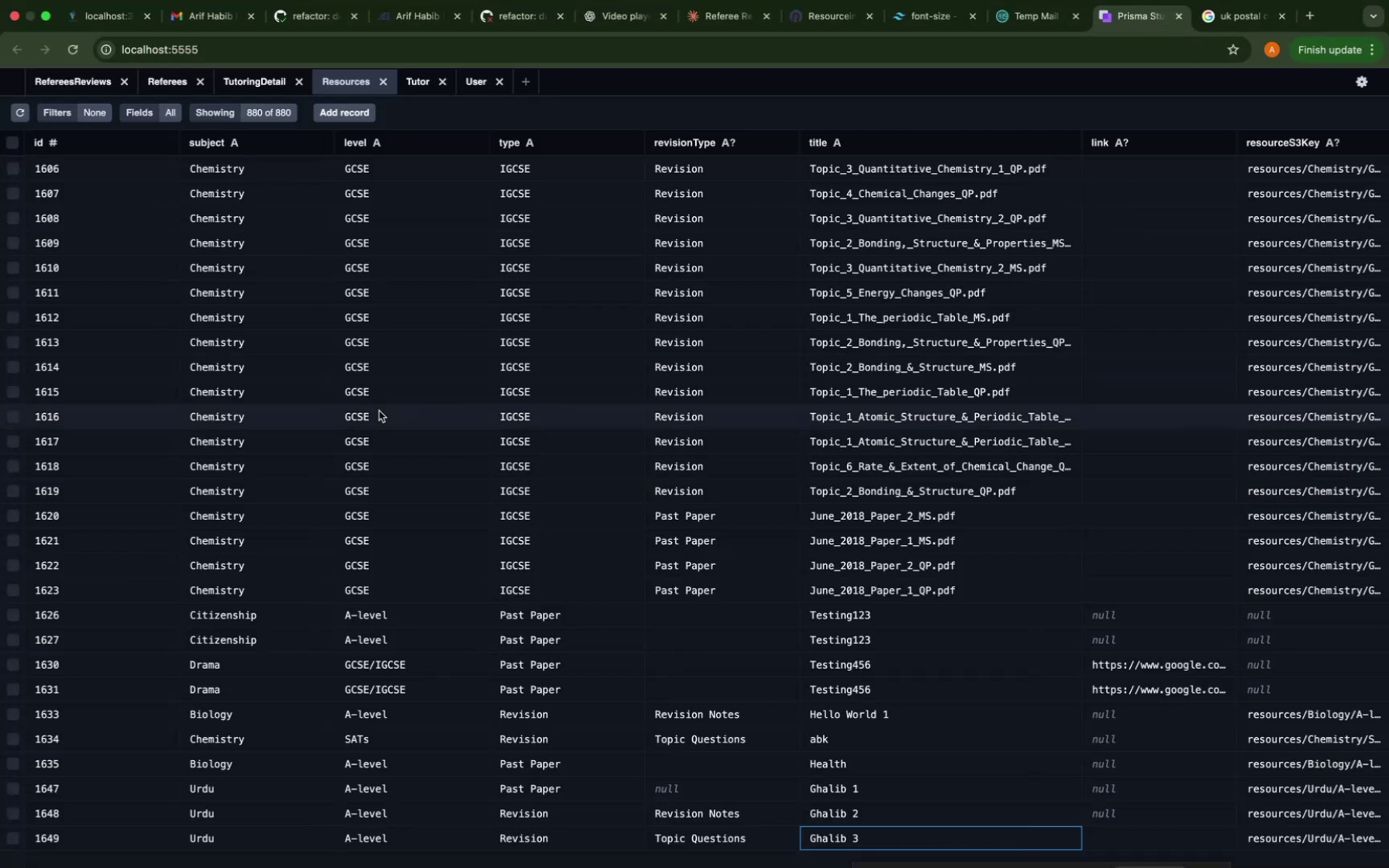 
key(Meta+R)
 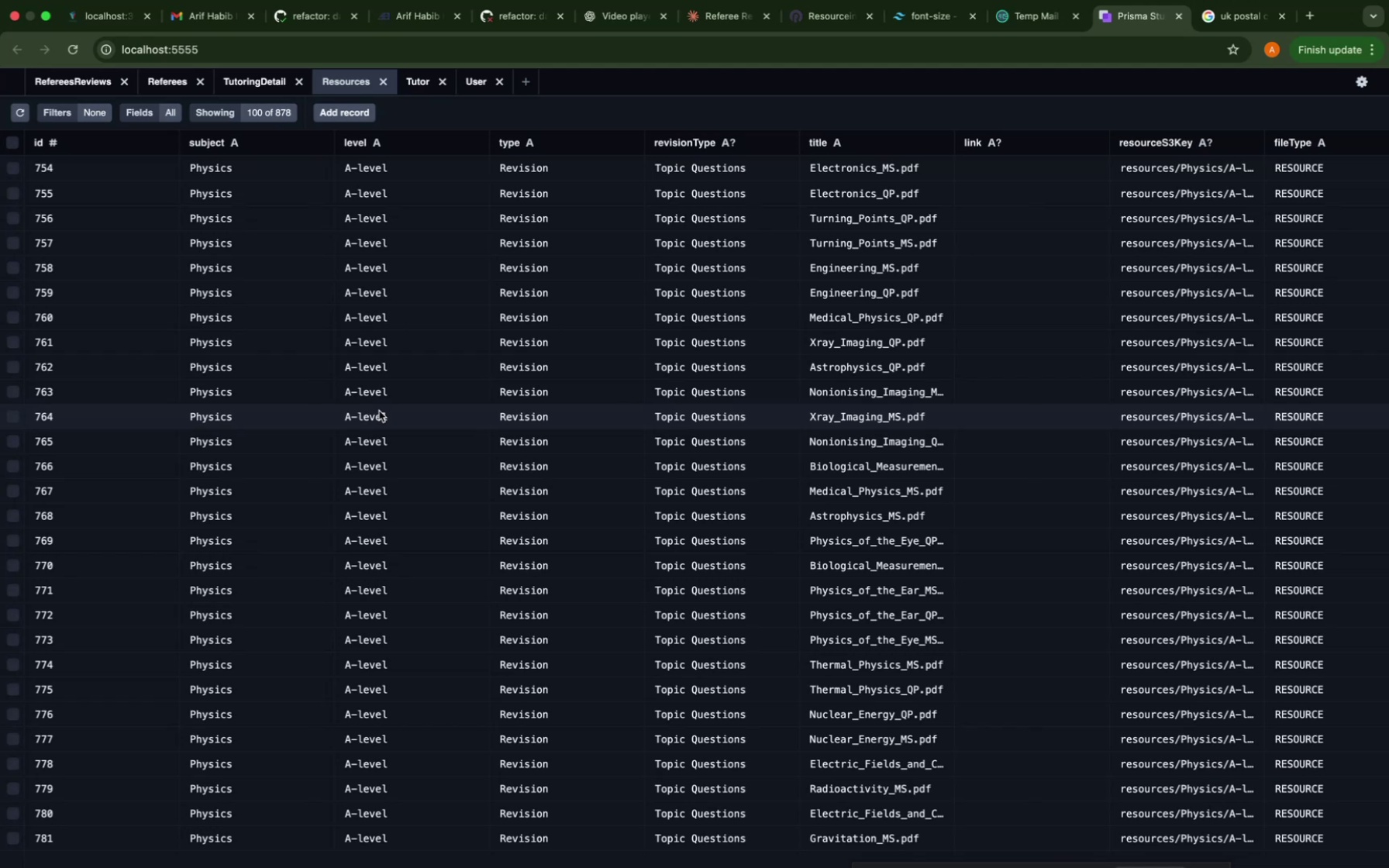 
scroll: coordinate [819, 722], scroll_direction: down, amount: 4310.0
 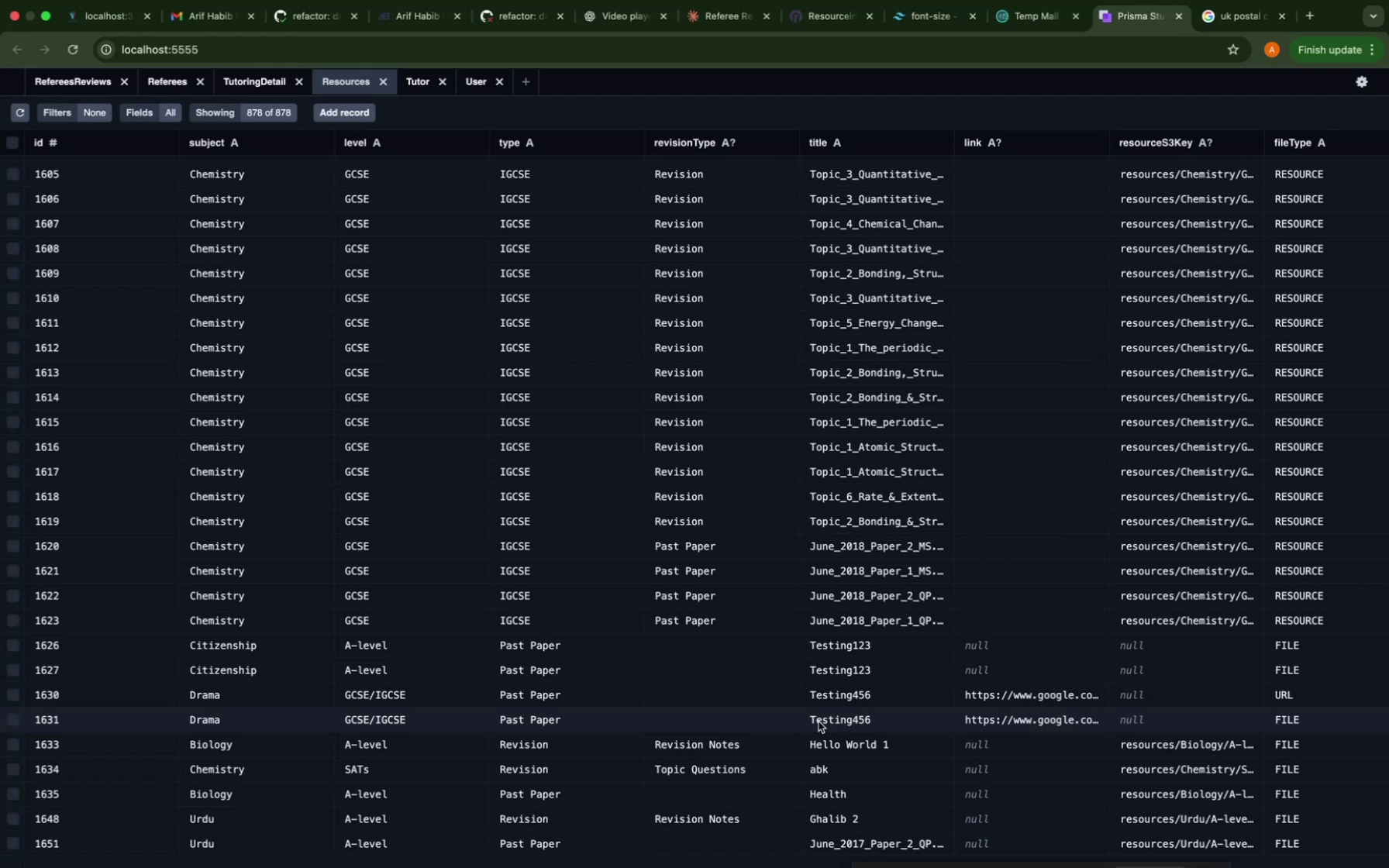 
wait(22.9)
 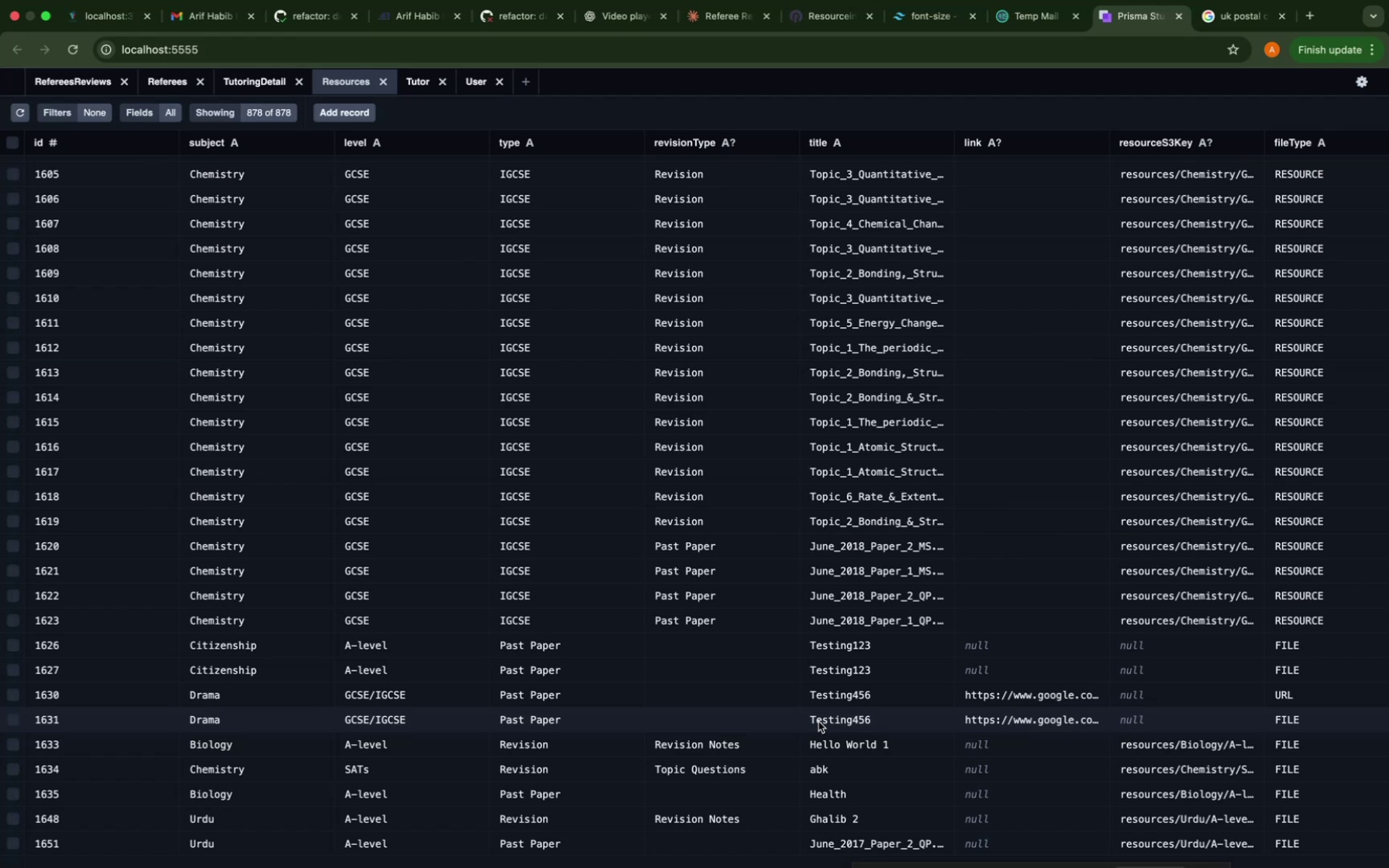 
scroll: coordinate [1033, 839], scroll_direction: down, amount: 42.0
 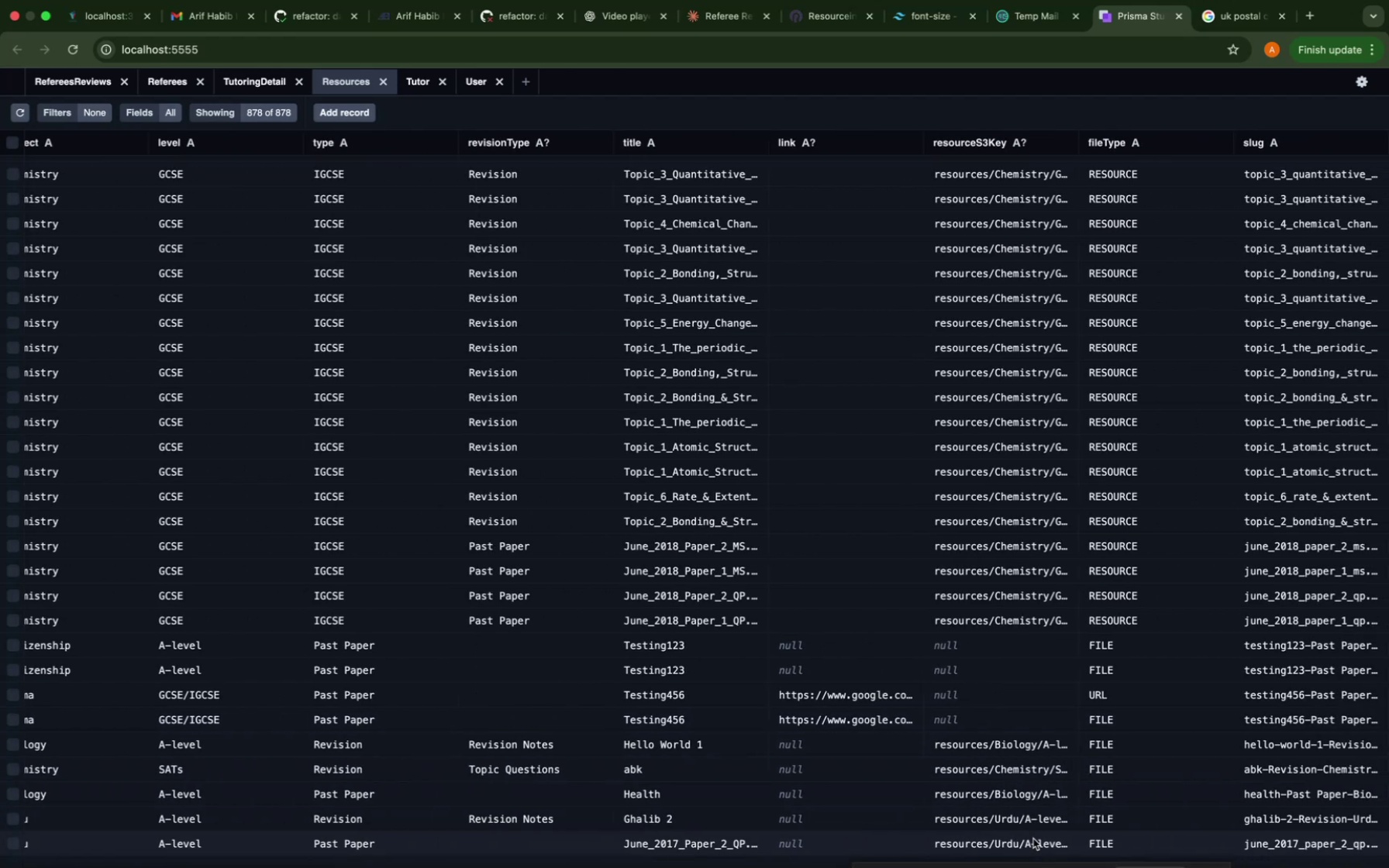 
scroll: coordinate [1033, 839], scroll_direction: up, amount: 6.0
 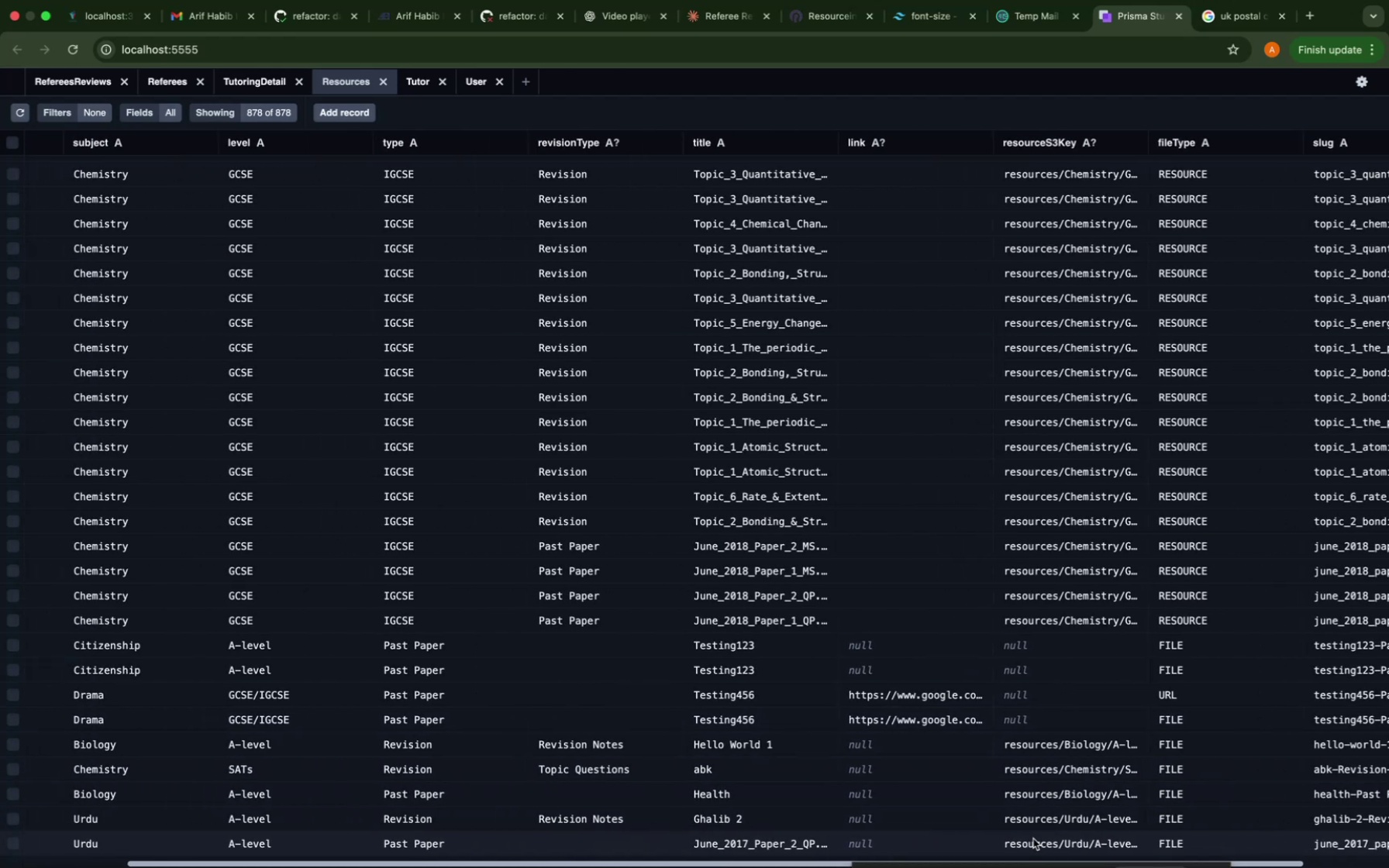 
scroll: coordinate [1033, 839], scroll_direction: down, amount: 29.0
 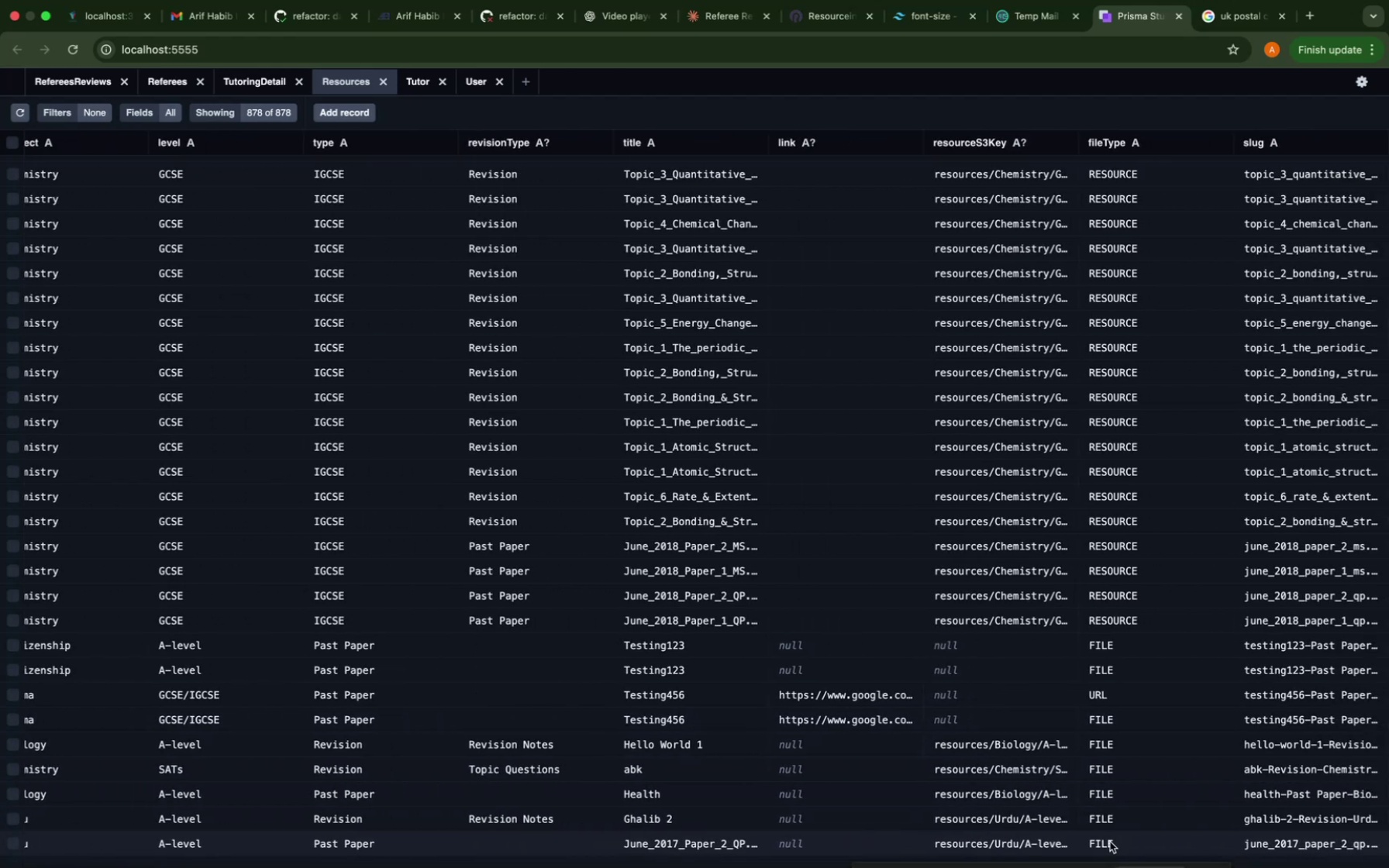 
double_click([1110, 841])
 